 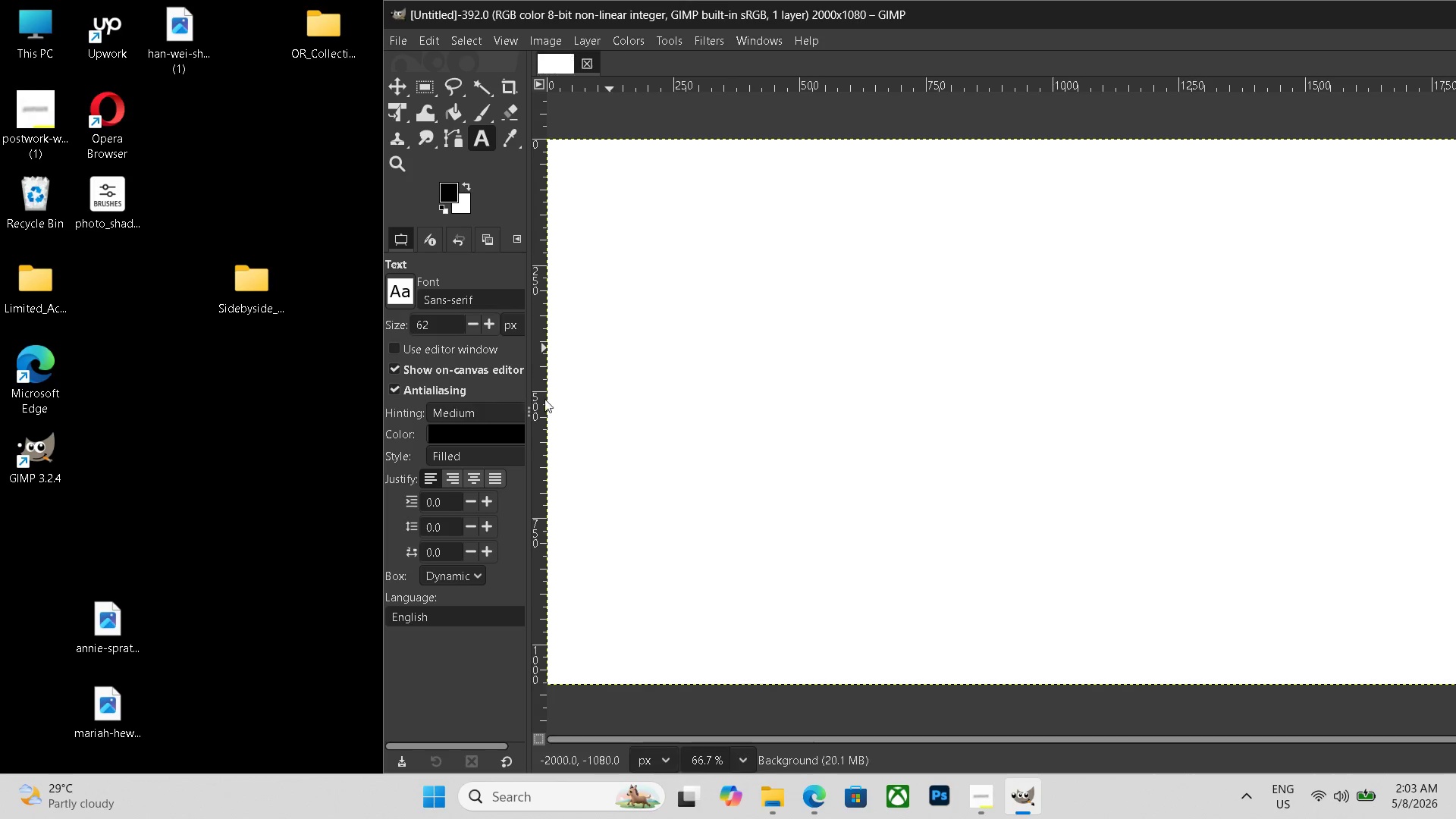 
middle_click([708, 409])
 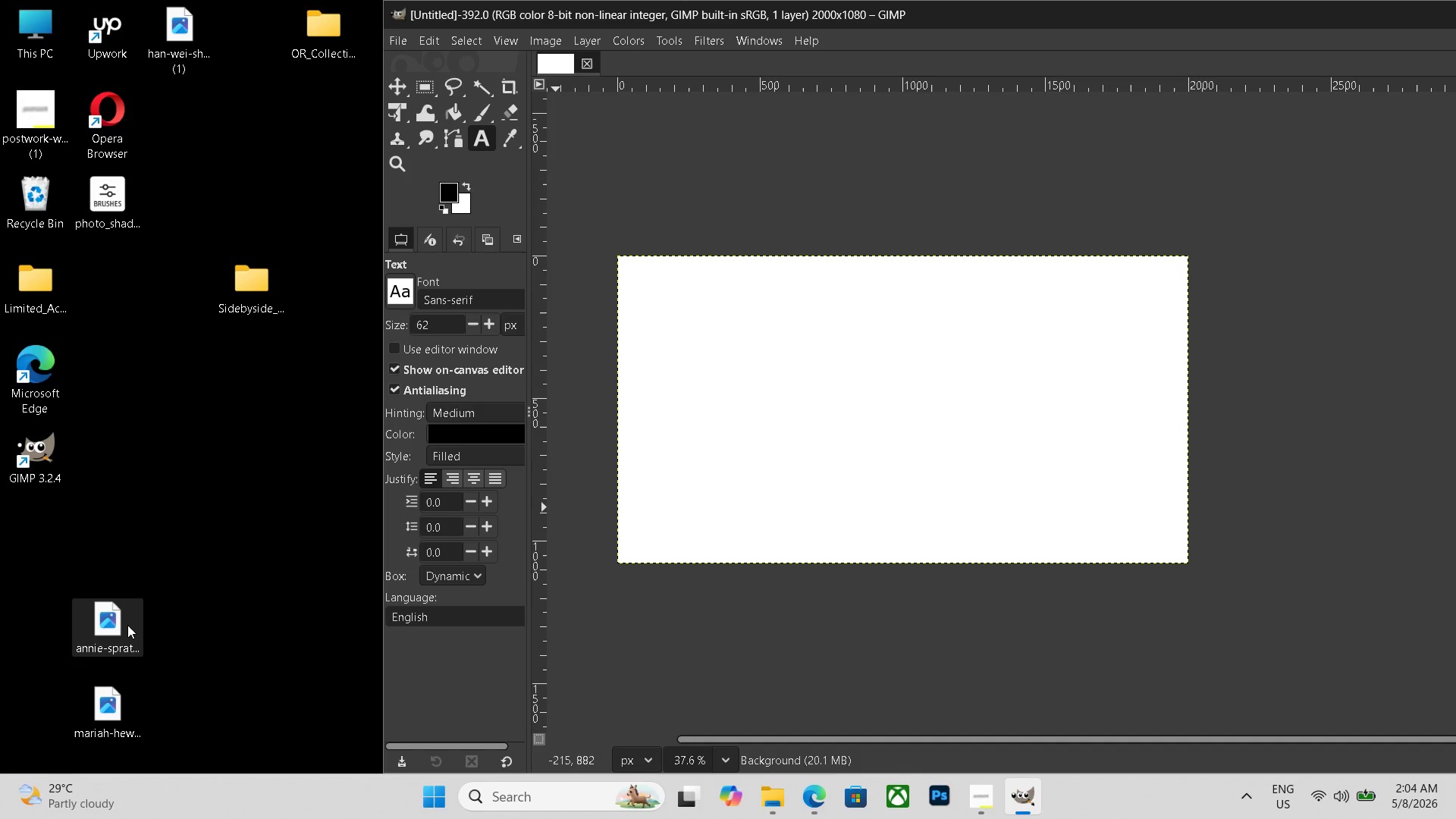 
wait(108.77)
 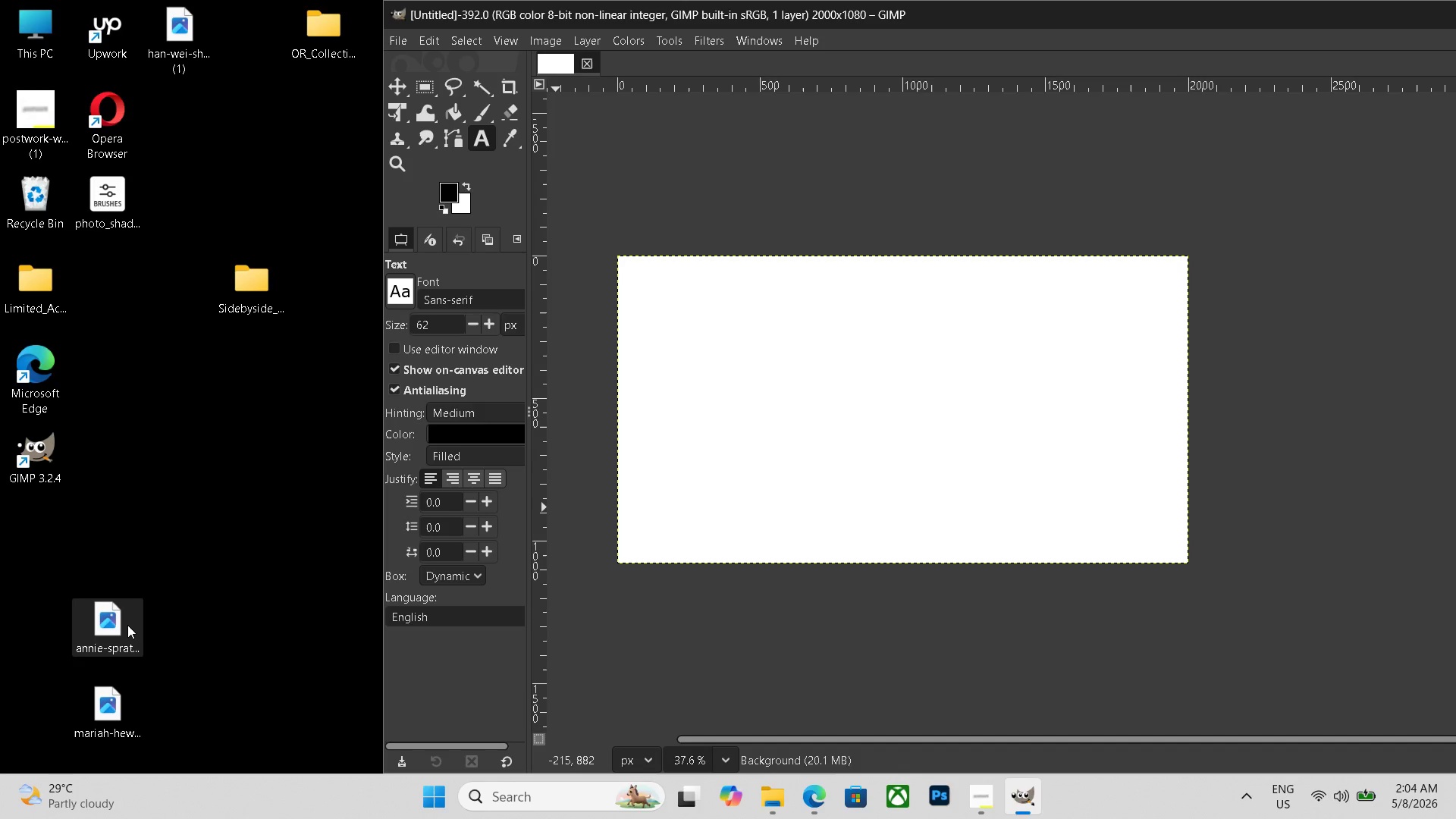 
left_click_drag(start_coordinate=[122, 622], to_coordinate=[817, 444])
 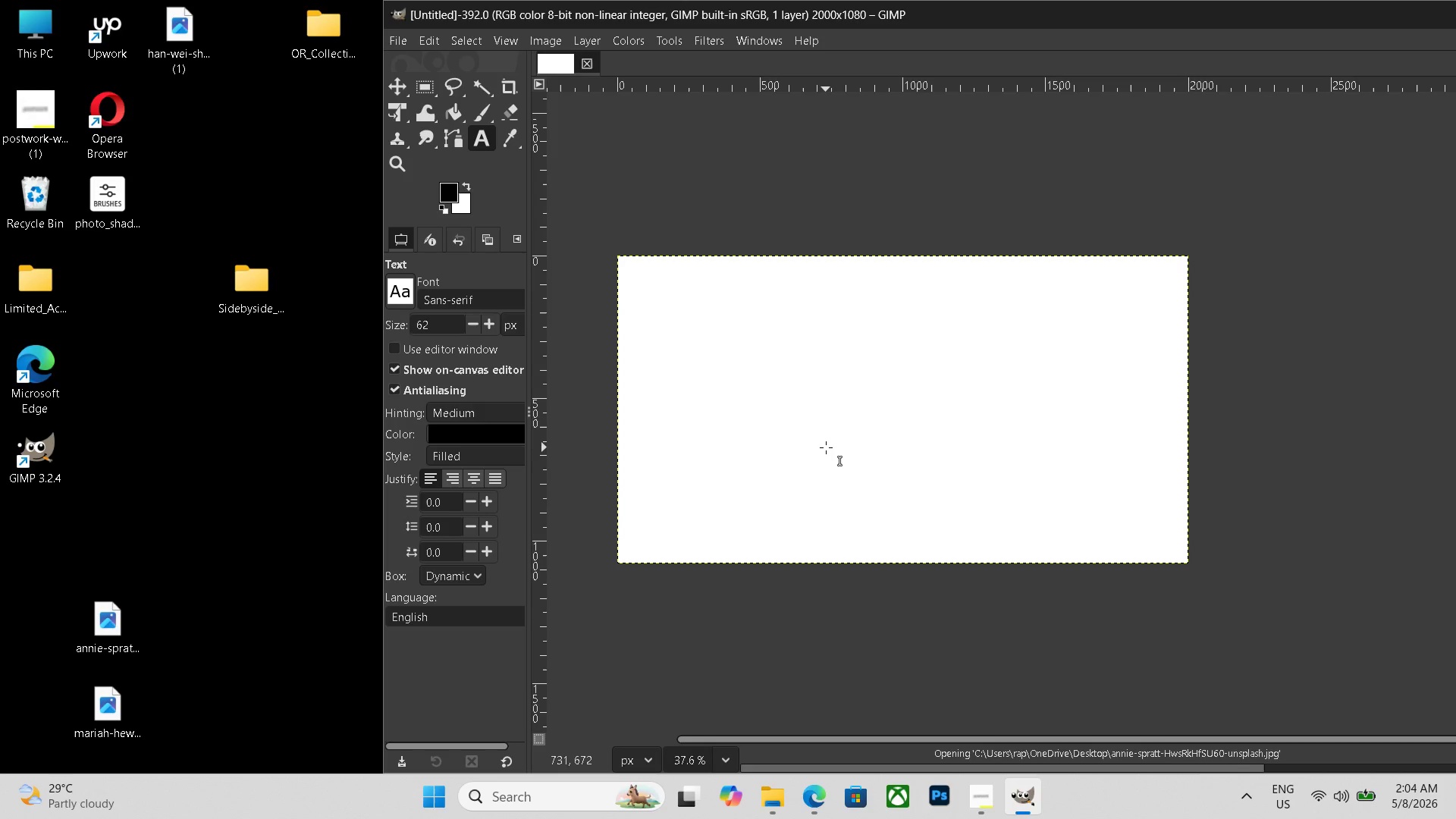 
scroll: coordinate [826, 447], scroll_direction: down, amount: 5.0
 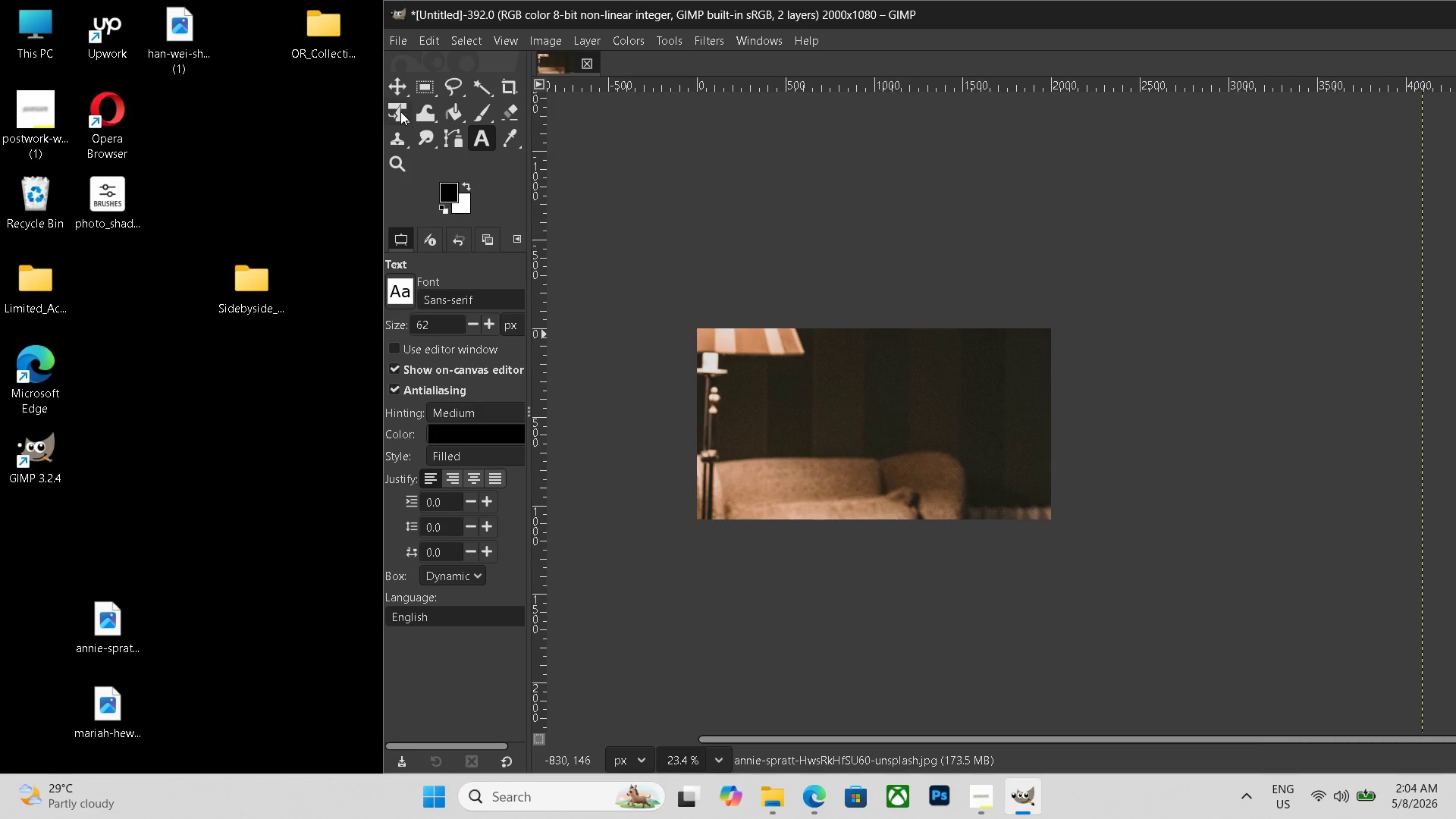 
hold_key(key=ControlLeft, duration=0.83)
 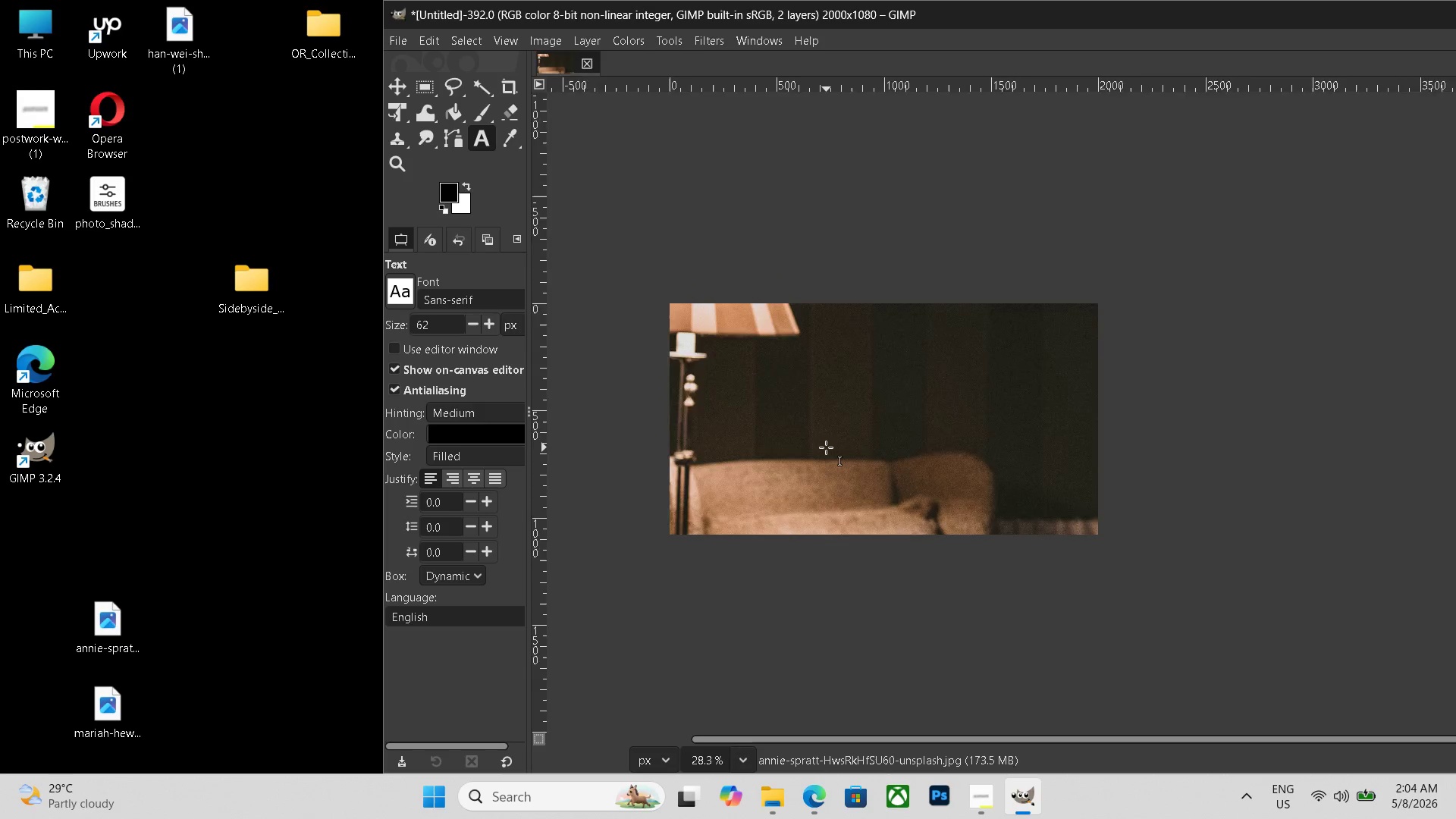 
hold_key(key=ControlLeft, duration=0.55)
 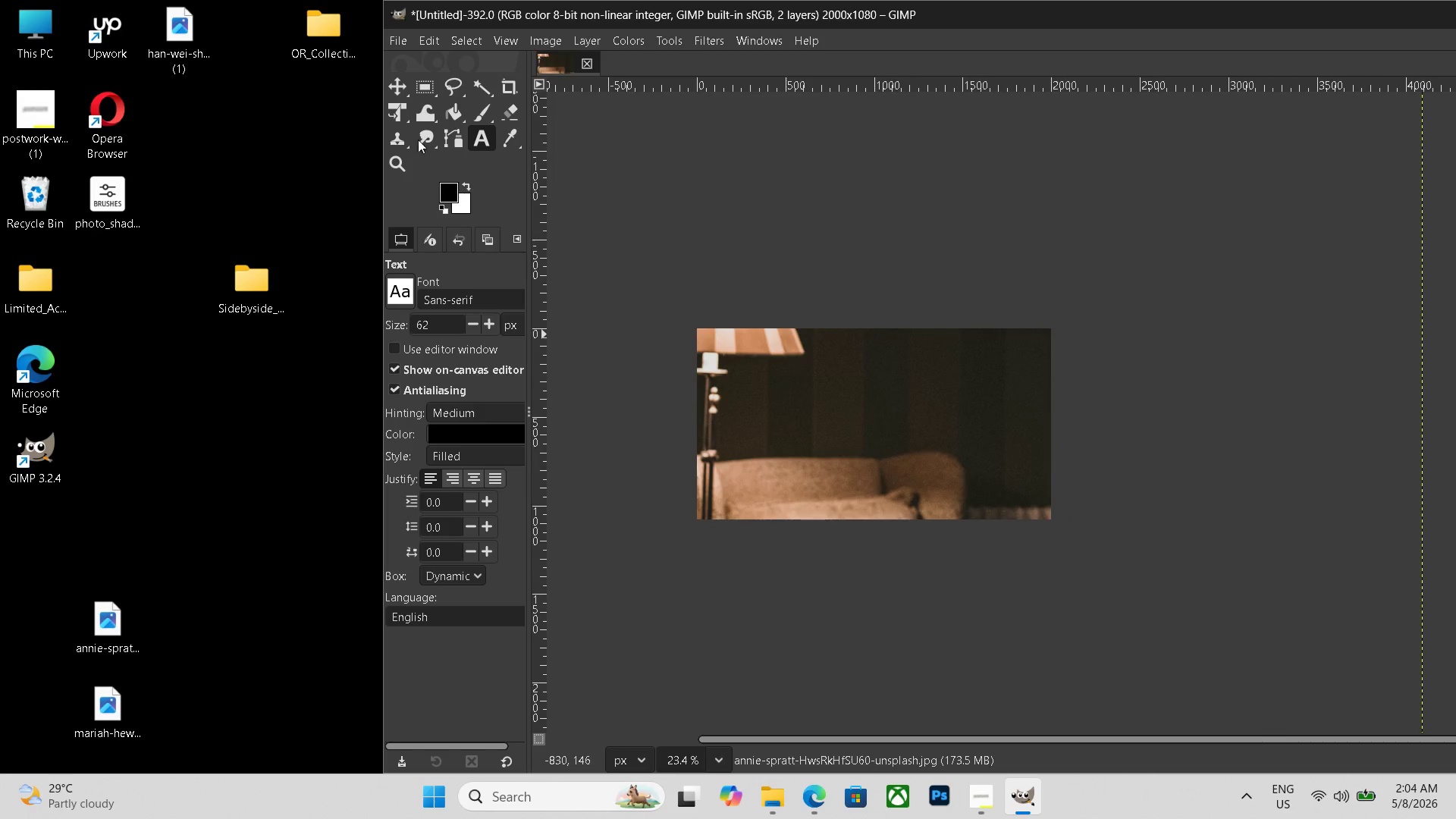 
scroll: coordinate [792, 408], scroll_direction: down, amount: 12.0
 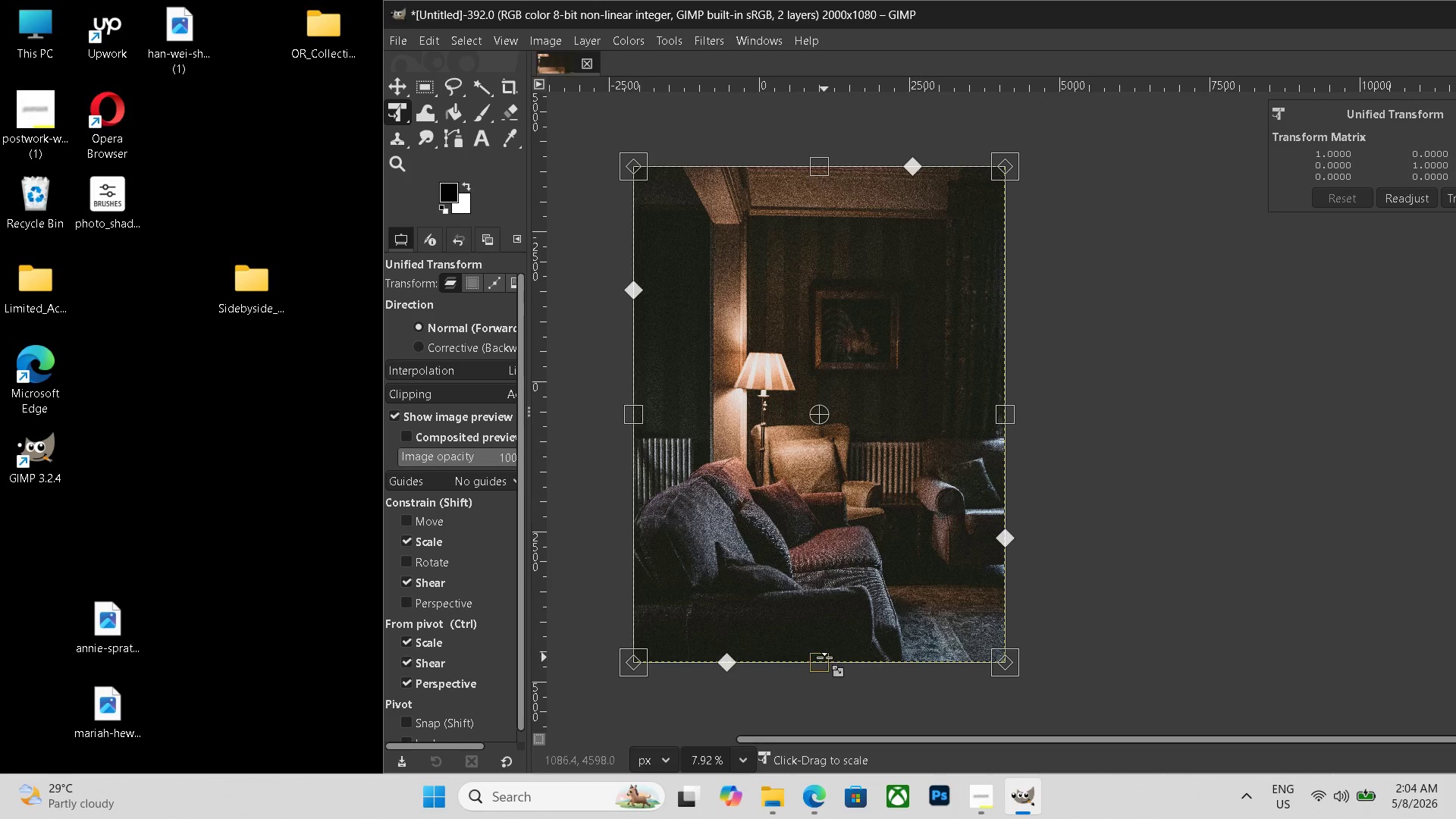 
left_click([400, 111])
 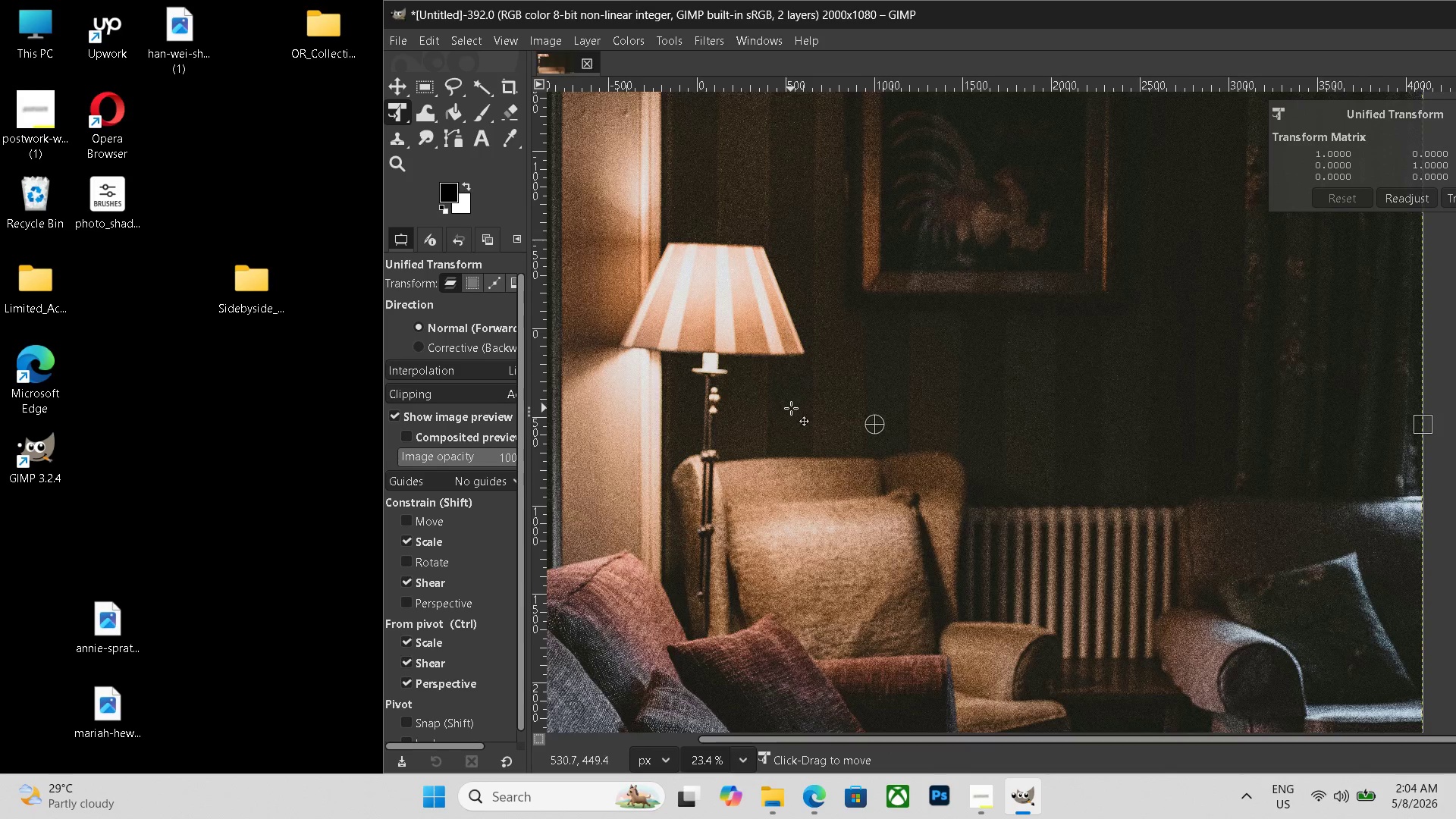 
hold_key(key=ControlLeft, duration=0.72)
 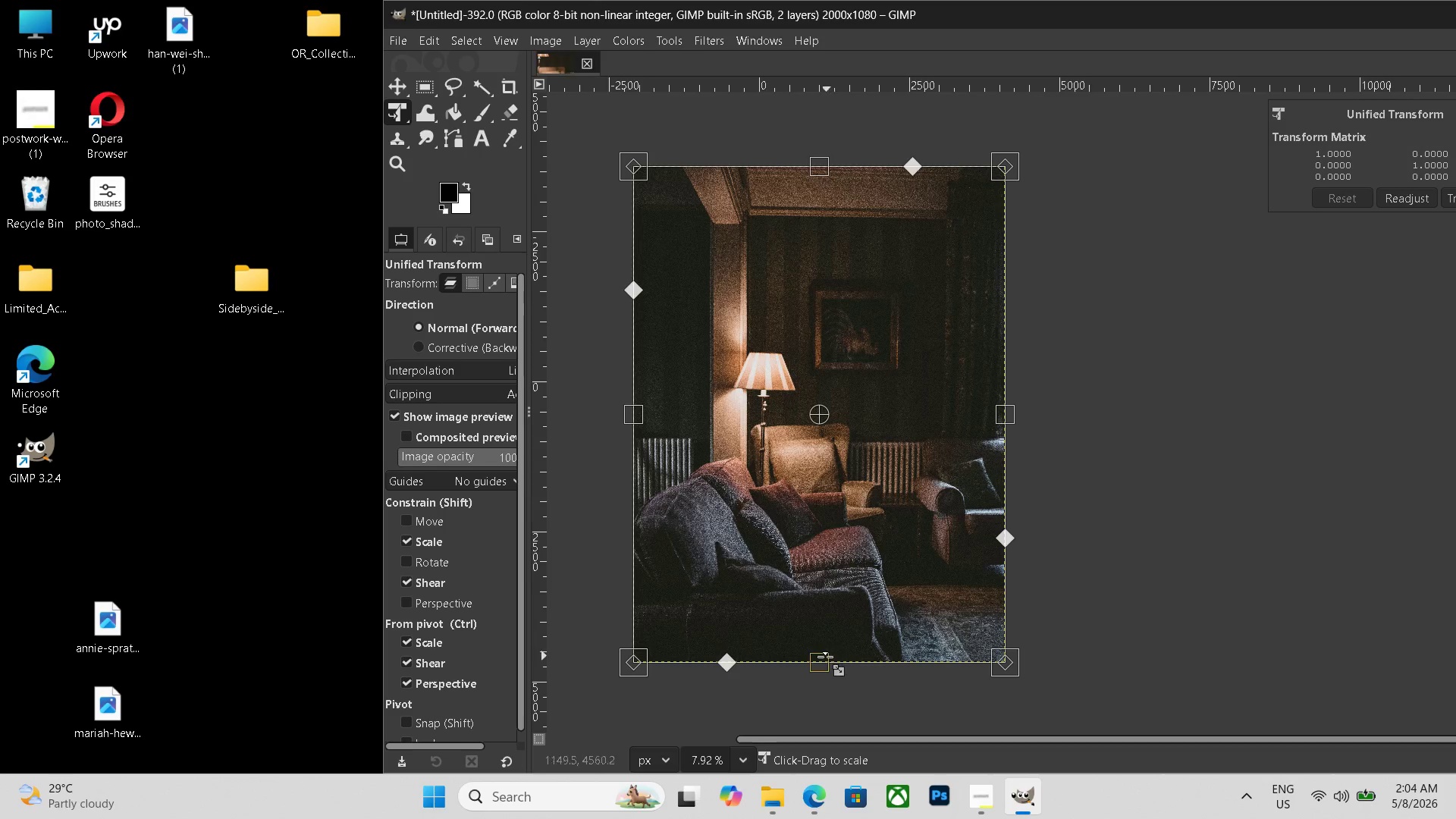 
left_click_drag(start_coordinate=[824, 657], to_coordinate=[840, 494])
 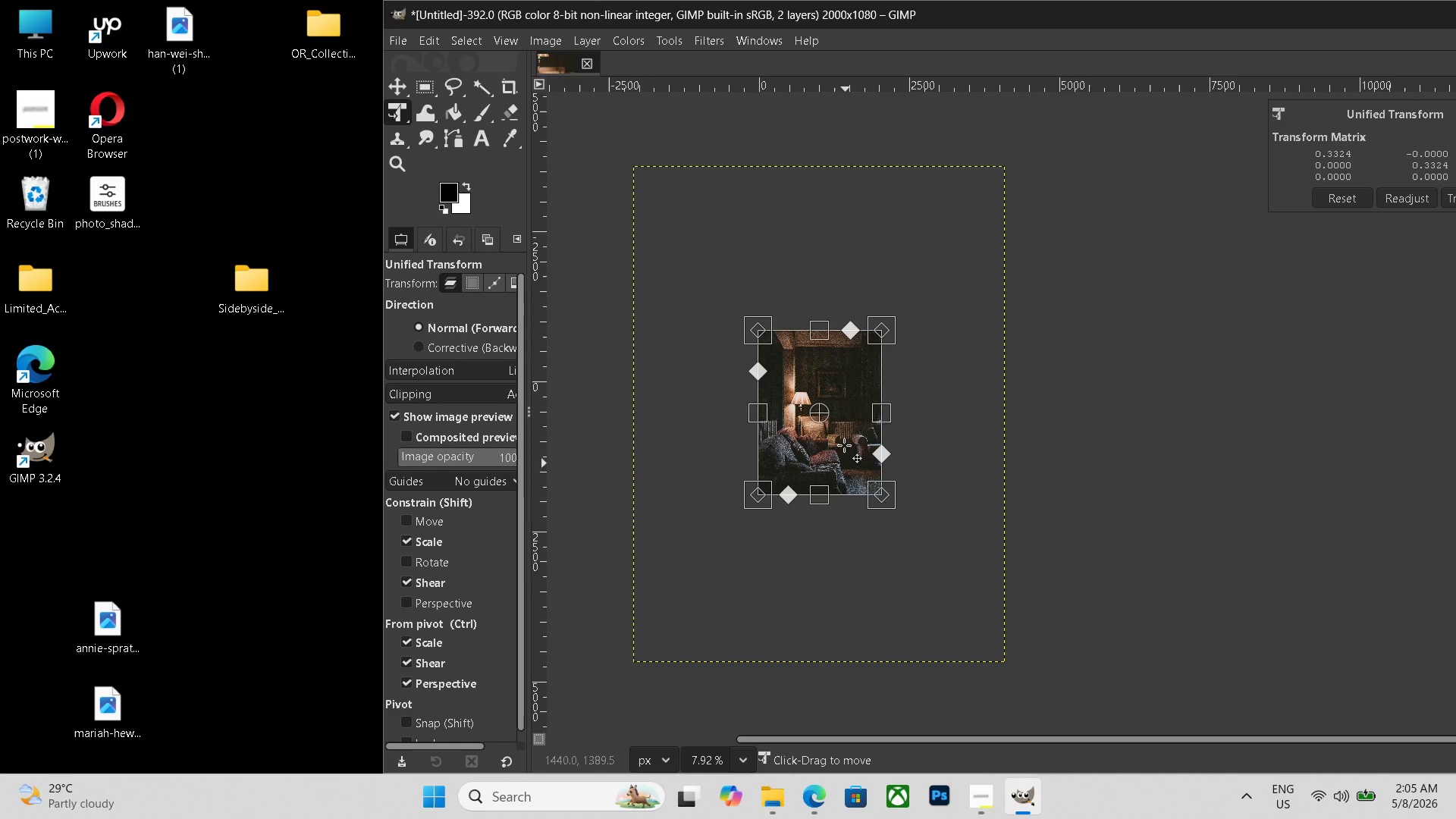 
left_click_drag(start_coordinate=[846, 465], to_coordinate=[846, 419])
 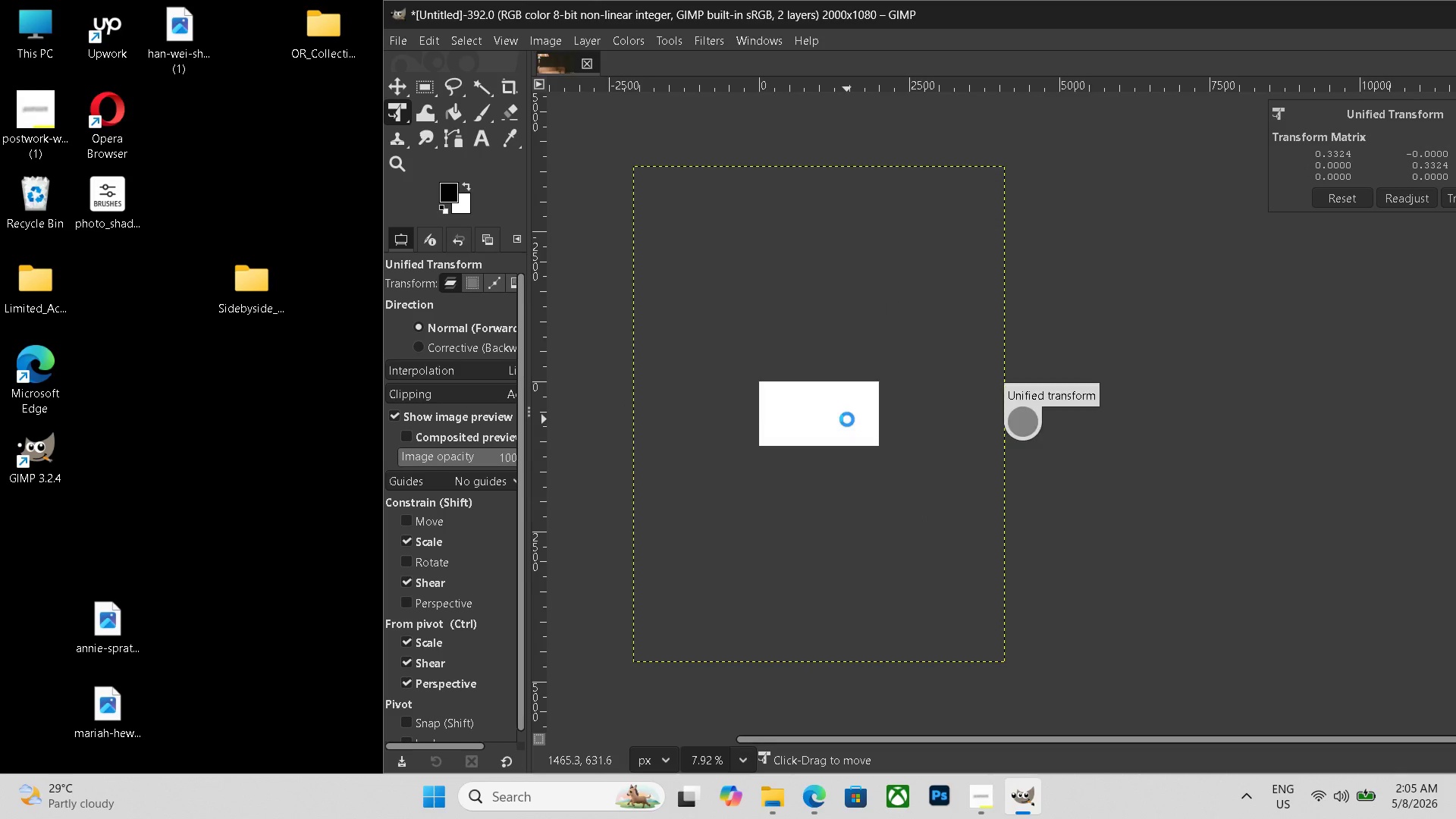 
key(Enter)
 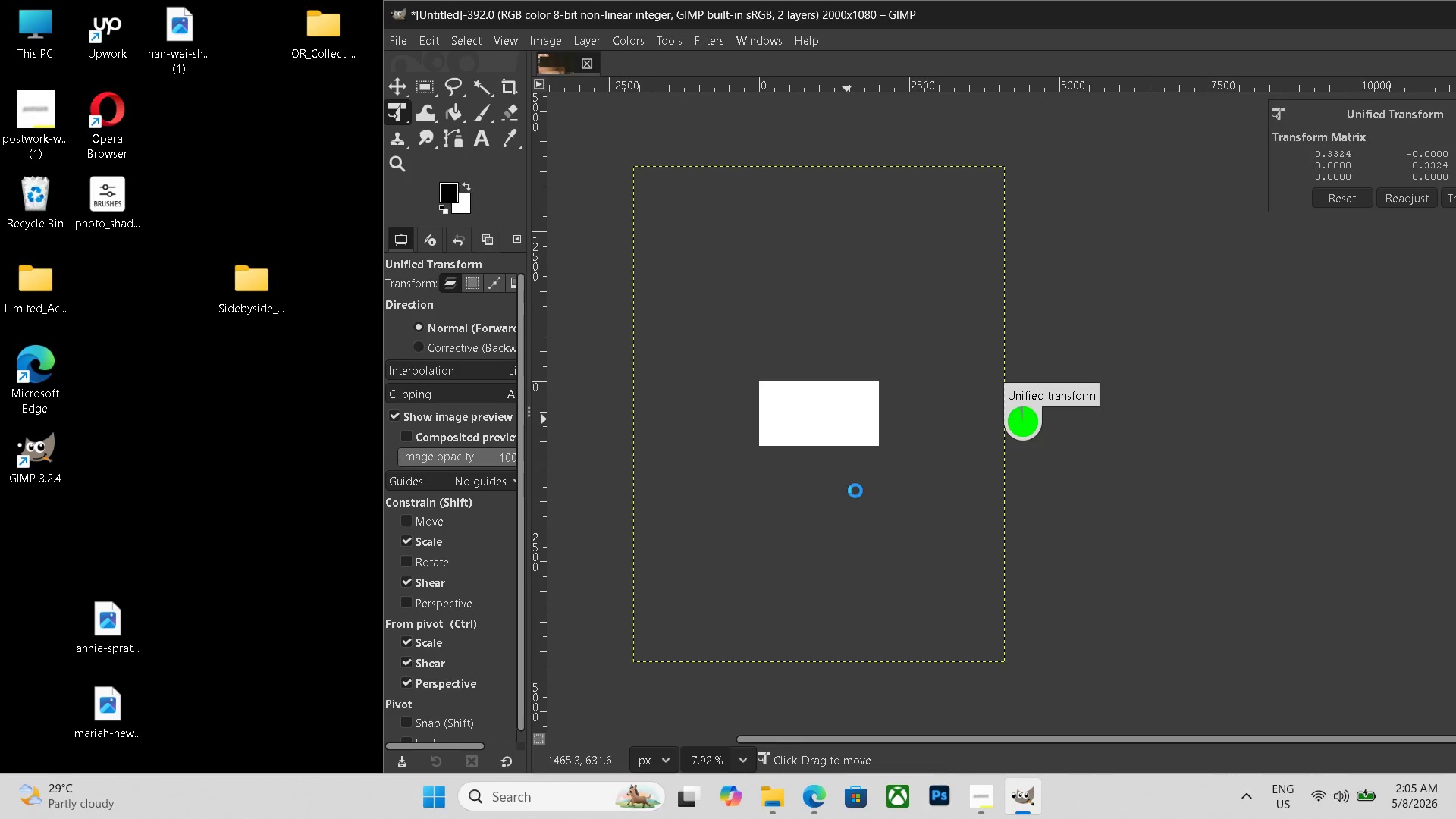 
scroll: coordinate [852, 513], scroll_direction: up, amount: 10.0
 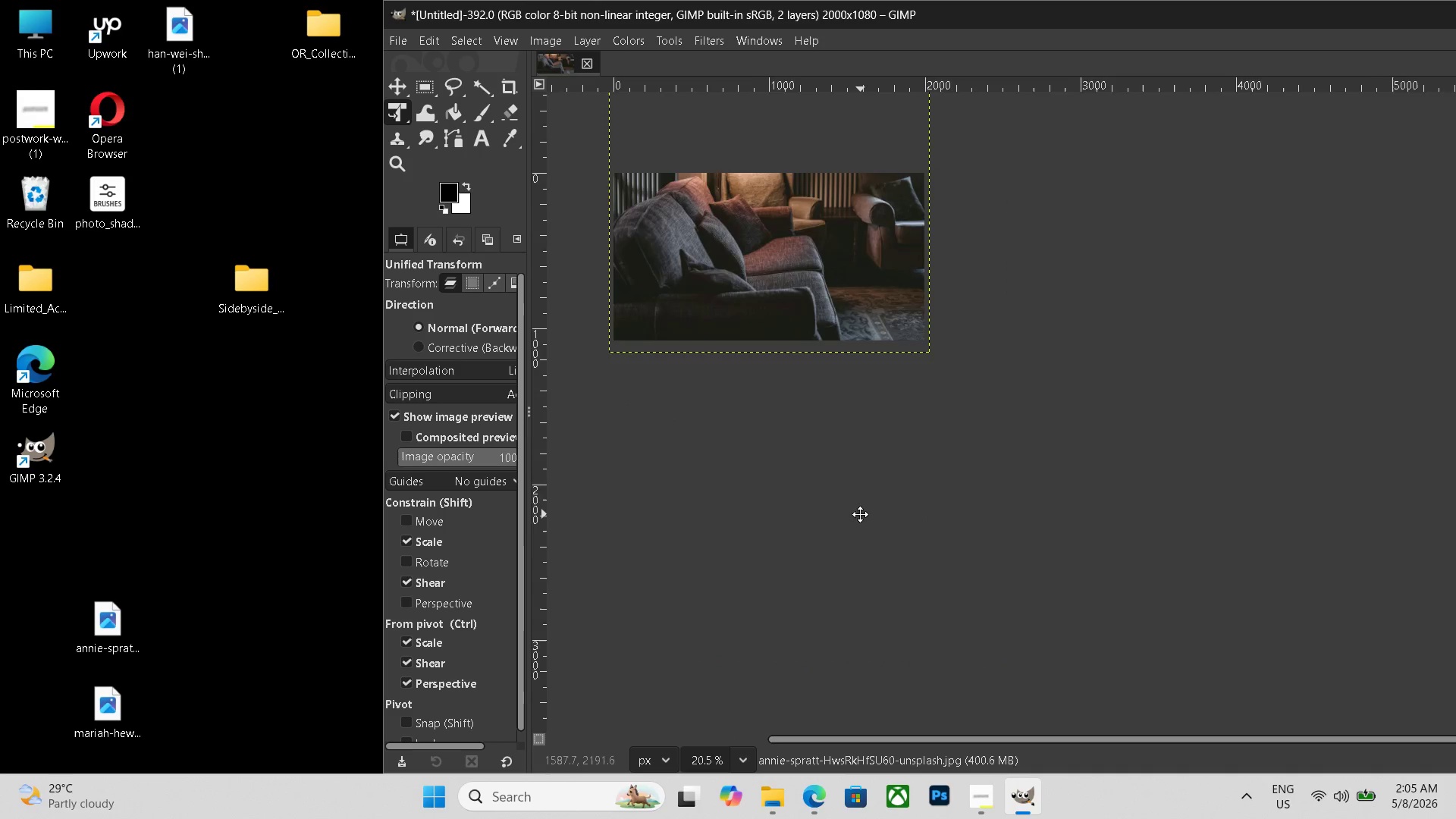 
hold_key(key=ControlLeft, duration=0.81)
 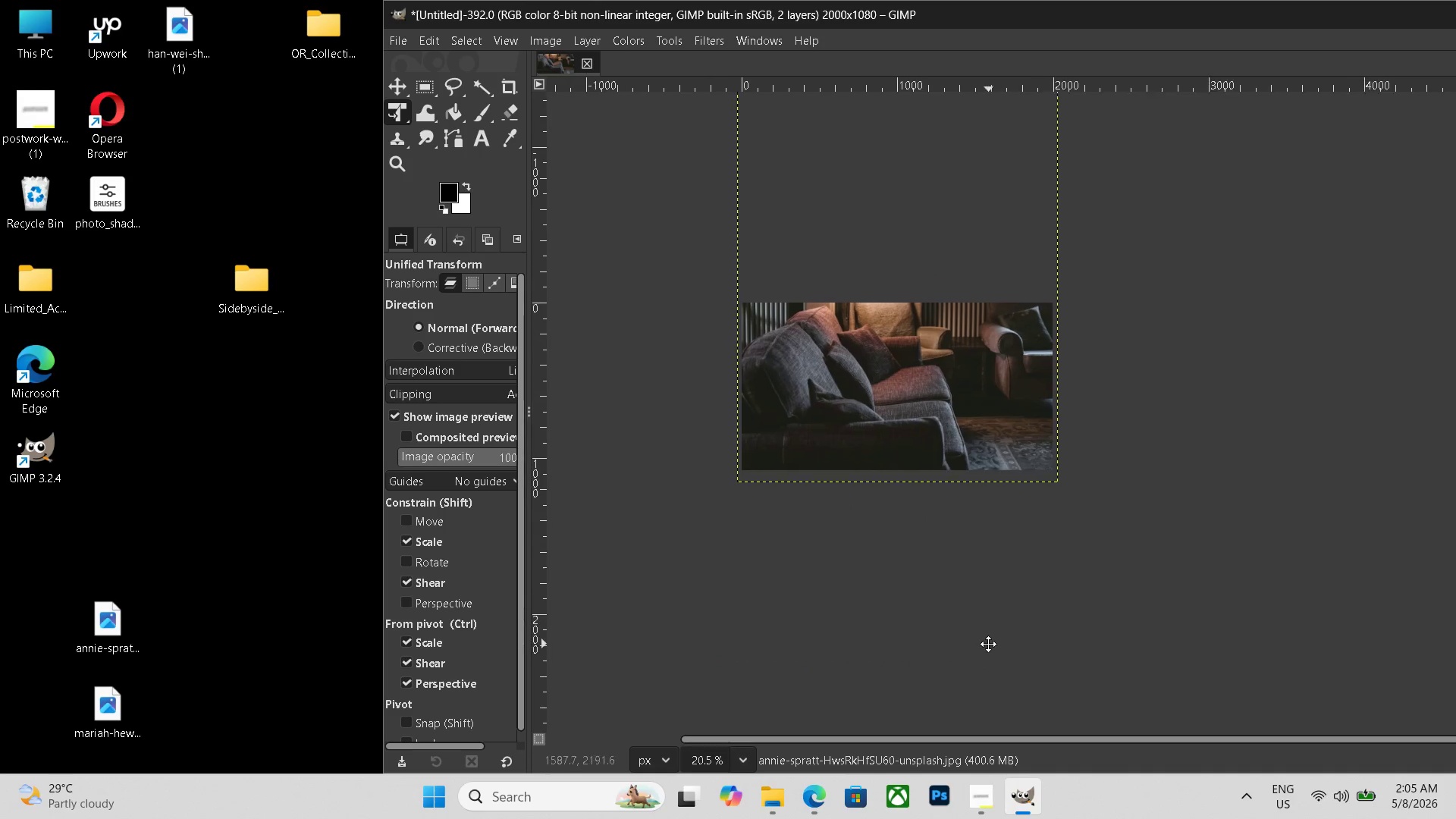 
hold_key(key=Space, duration=0.95)
 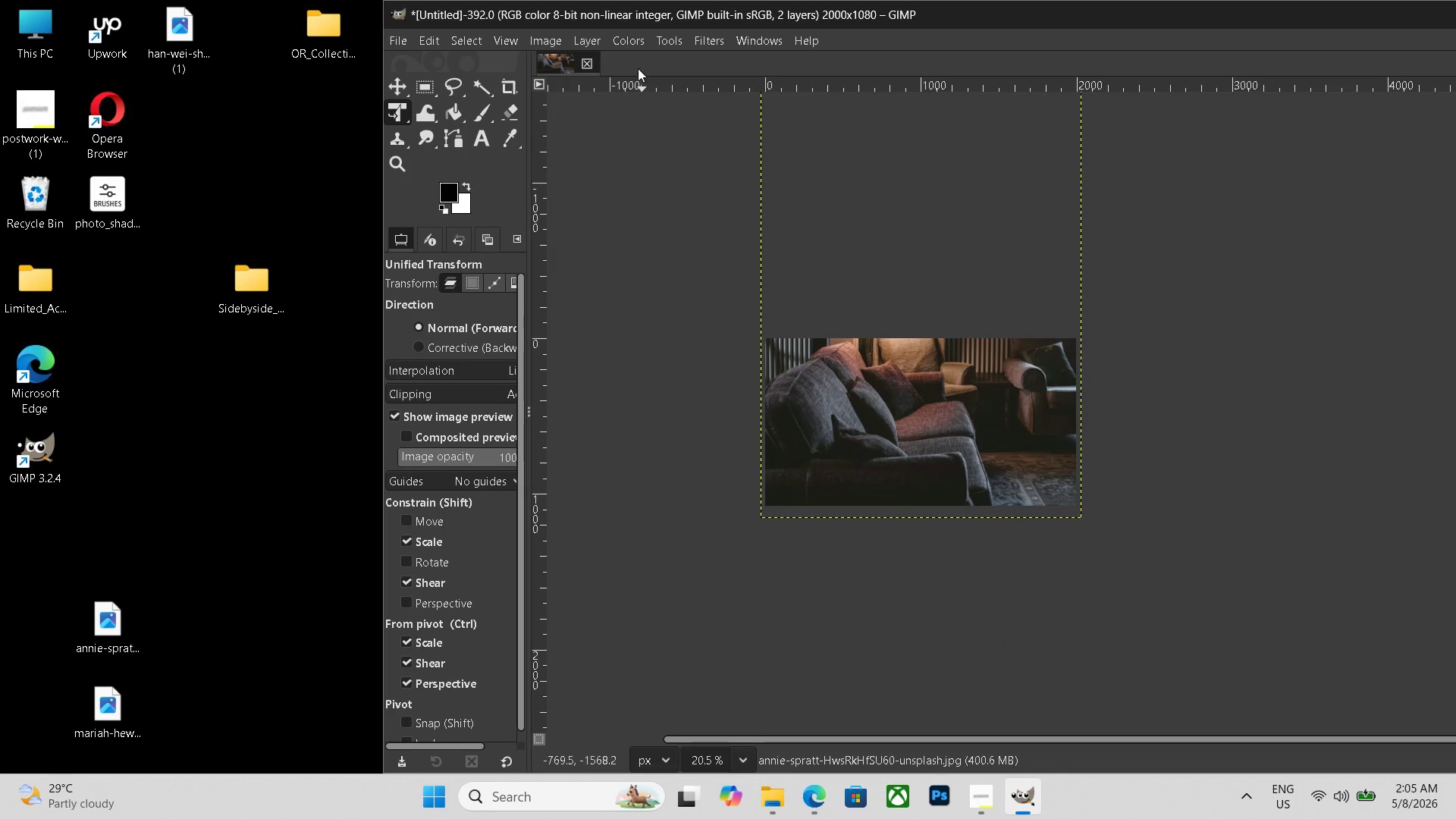 
left_click_drag(start_coordinate=[861, 514], to_coordinate=[1006, 681])
 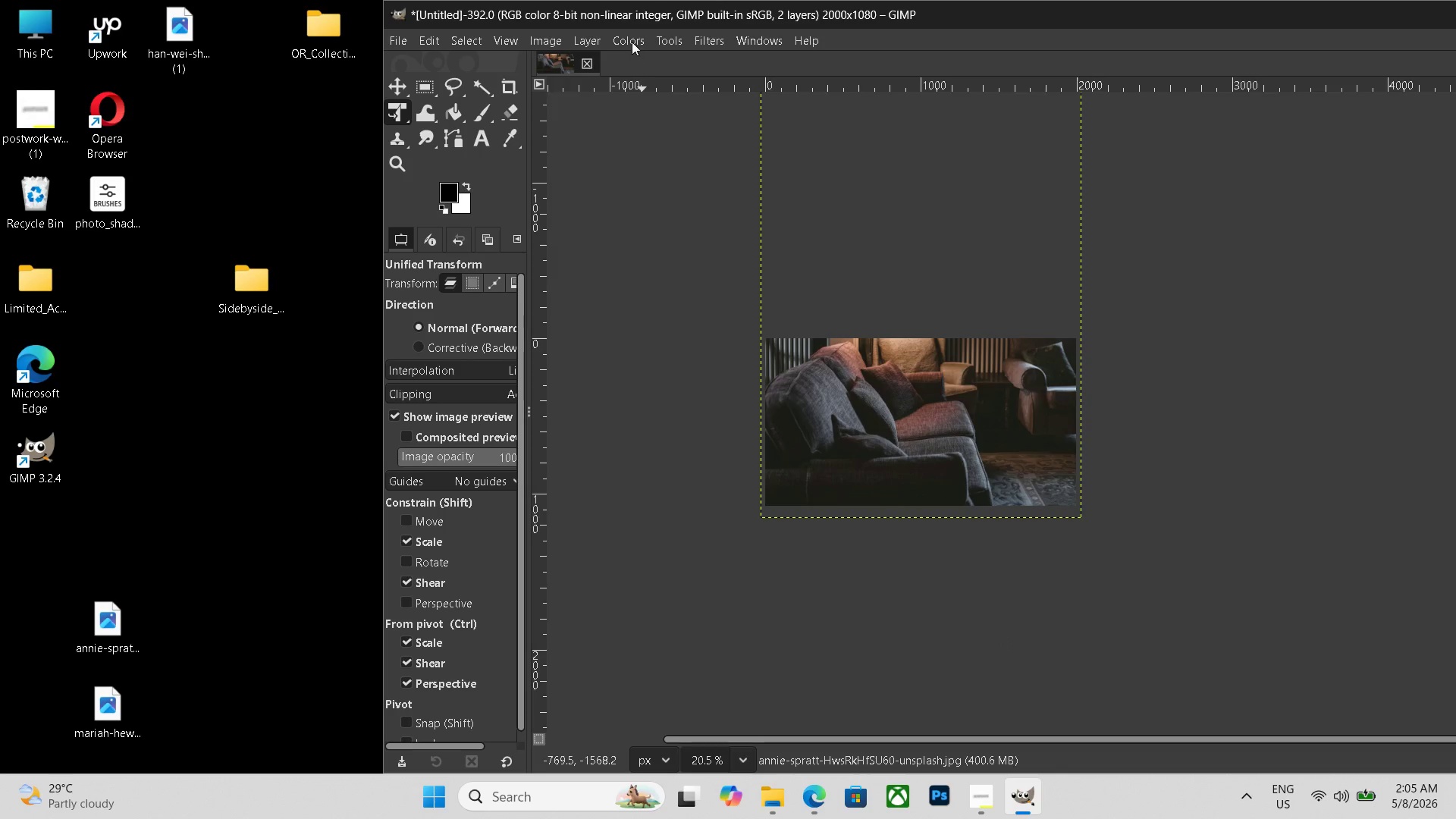 
left_click([632, 39])
 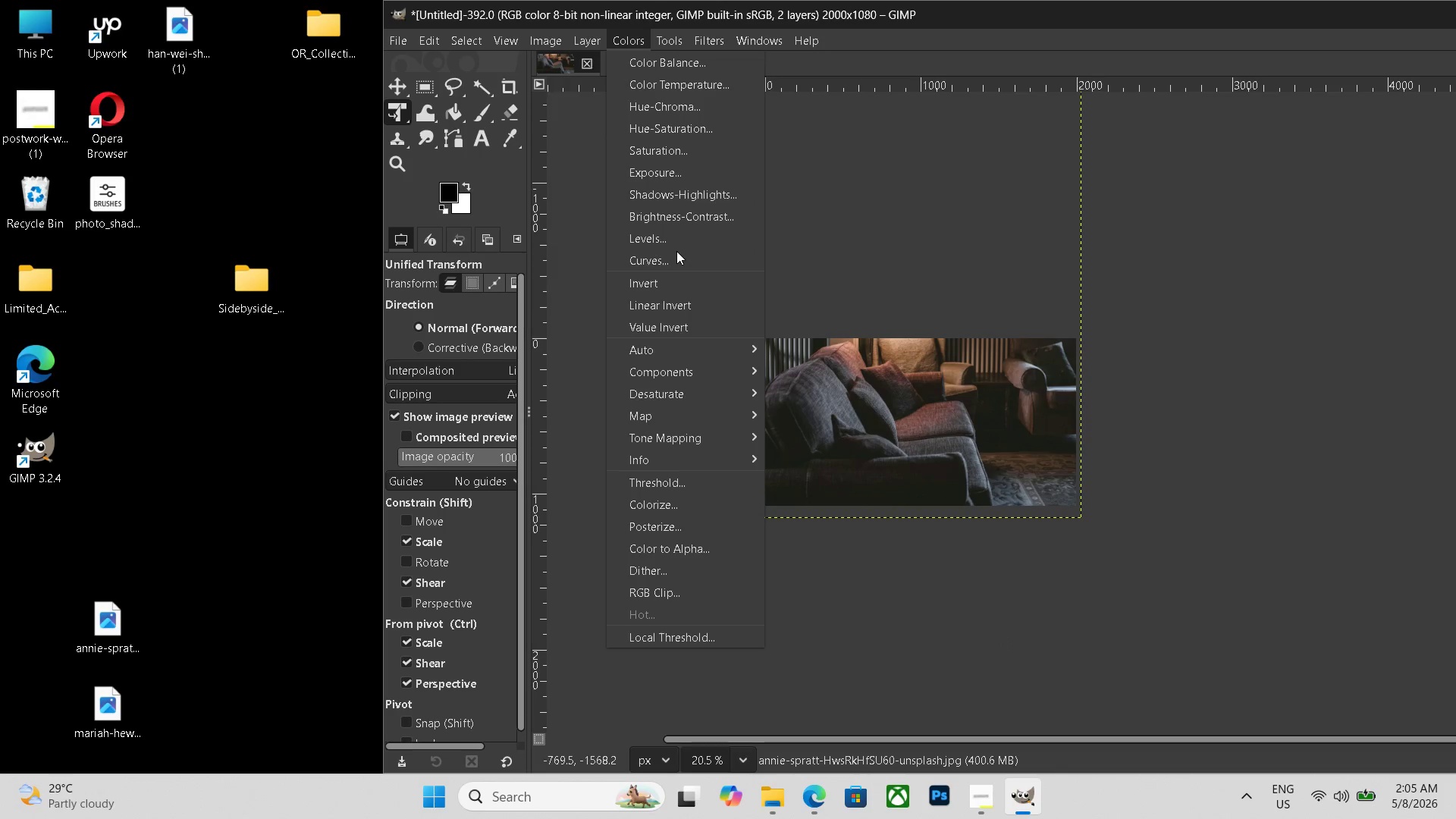 
left_click([674, 257])
 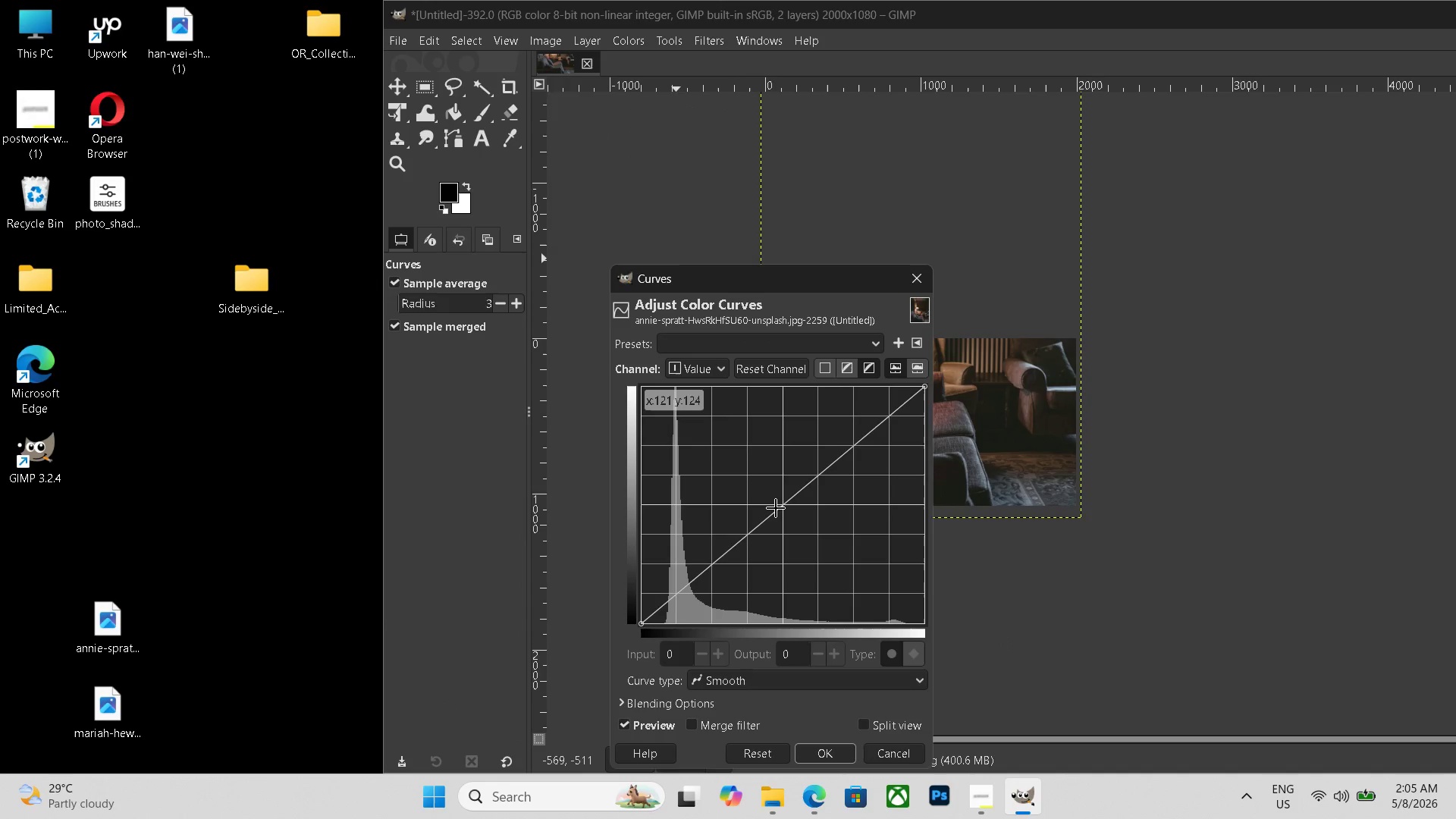 
left_click_drag(start_coordinate=[776, 508], to_coordinate=[758, 497])
 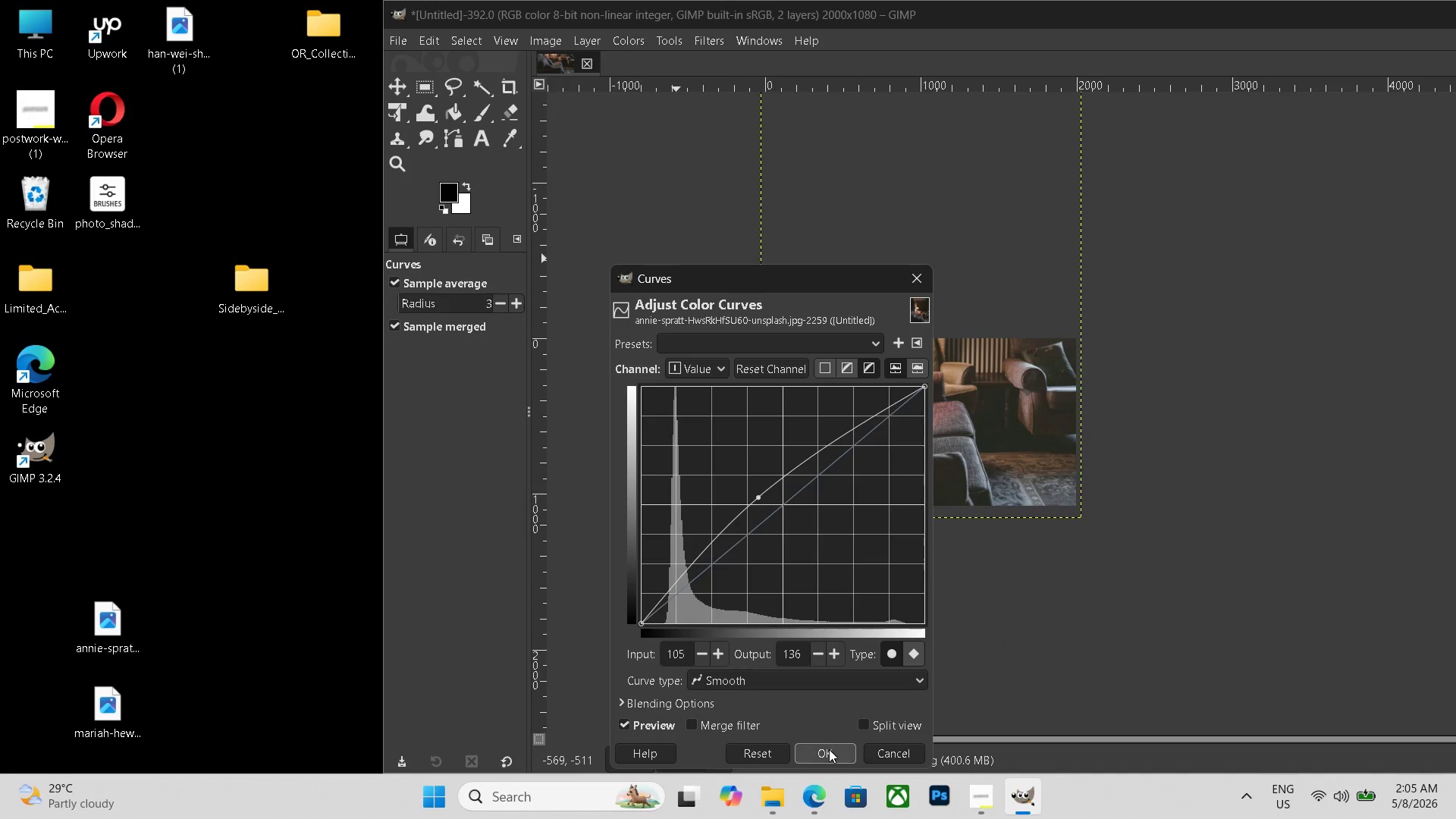 
left_click([828, 750])
 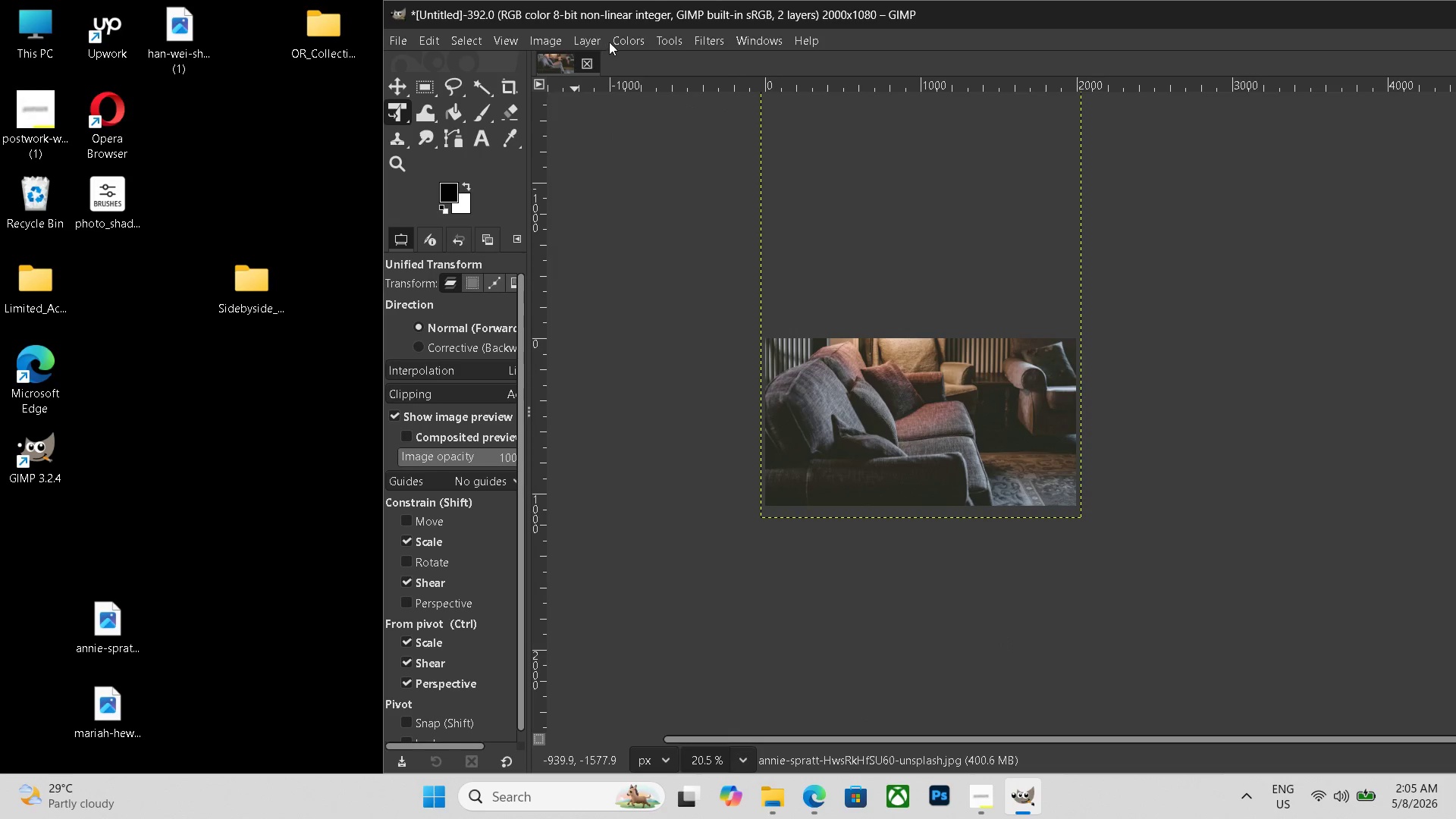 
left_click([629, 39])
 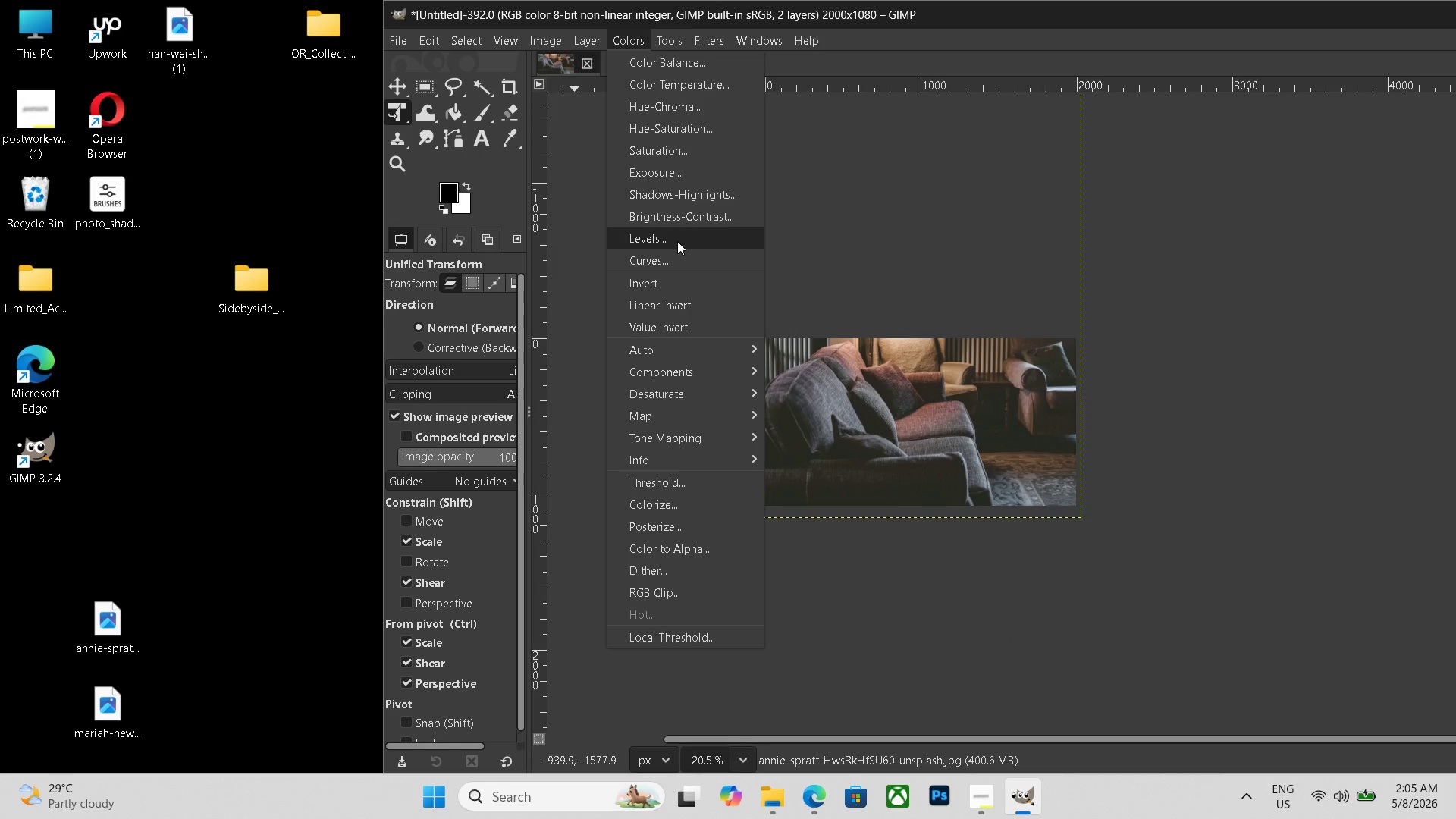 
left_click([677, 241])
 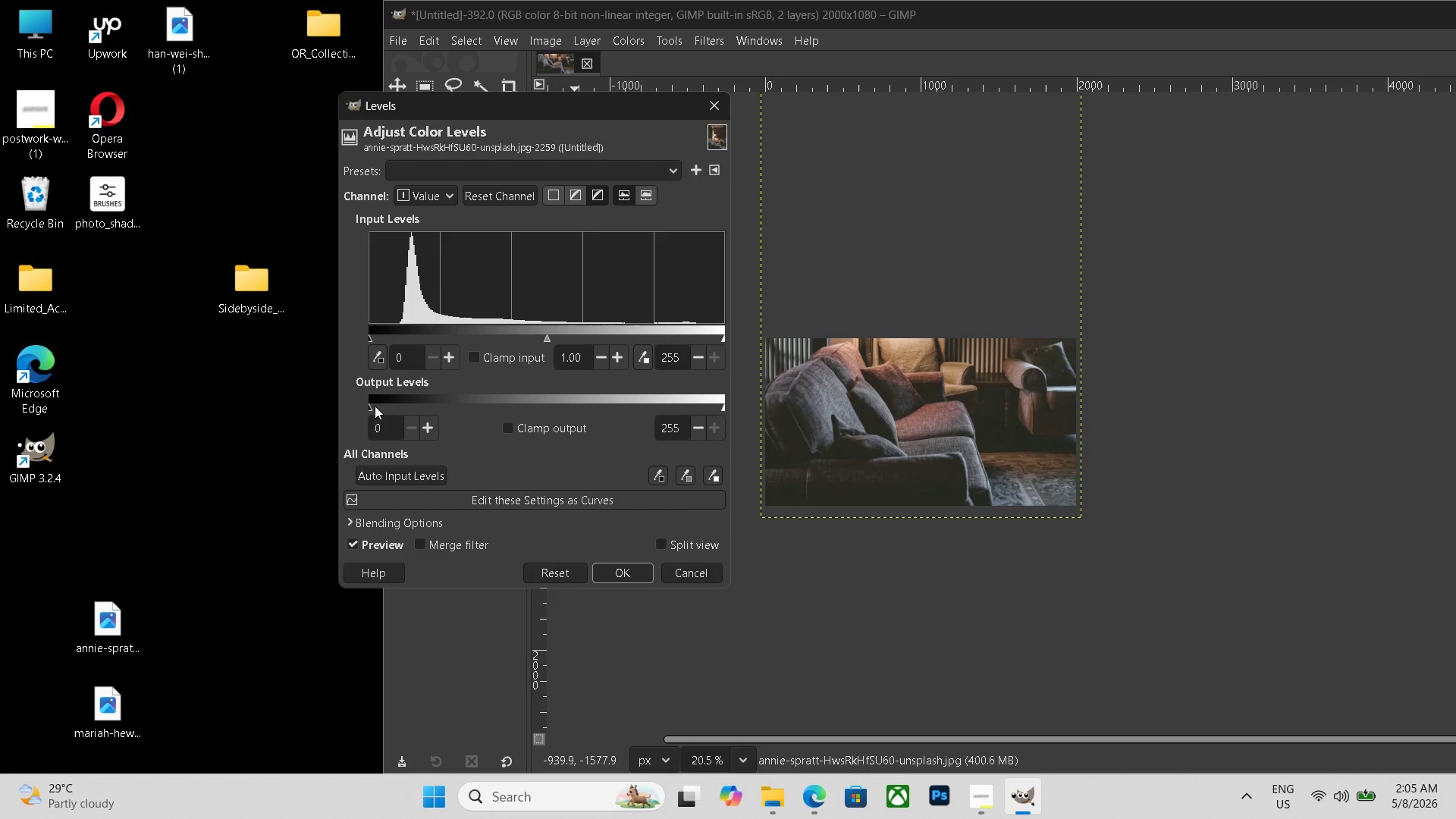 
left_click([379, 401])
 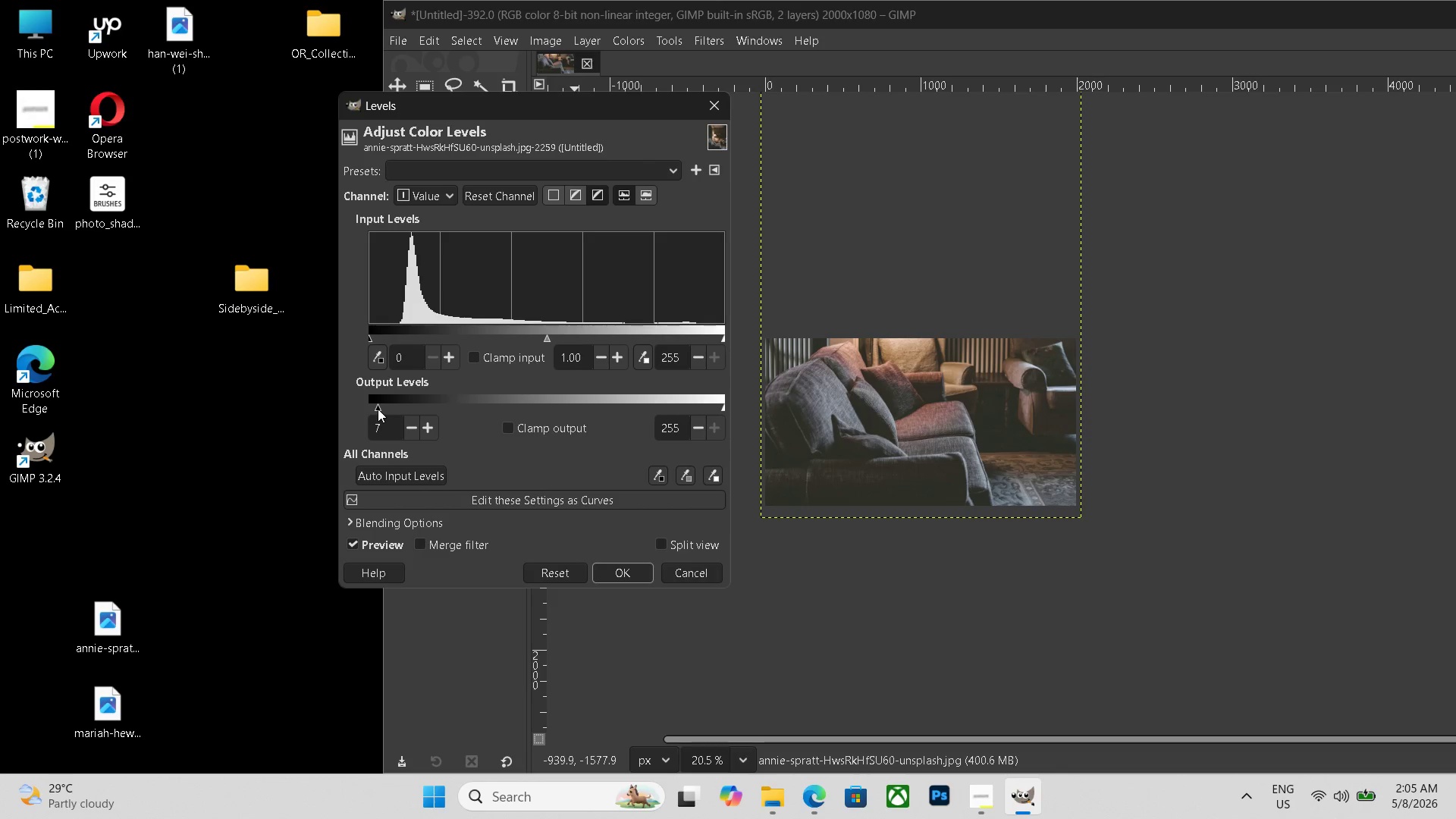 
left_click([378, 409])
 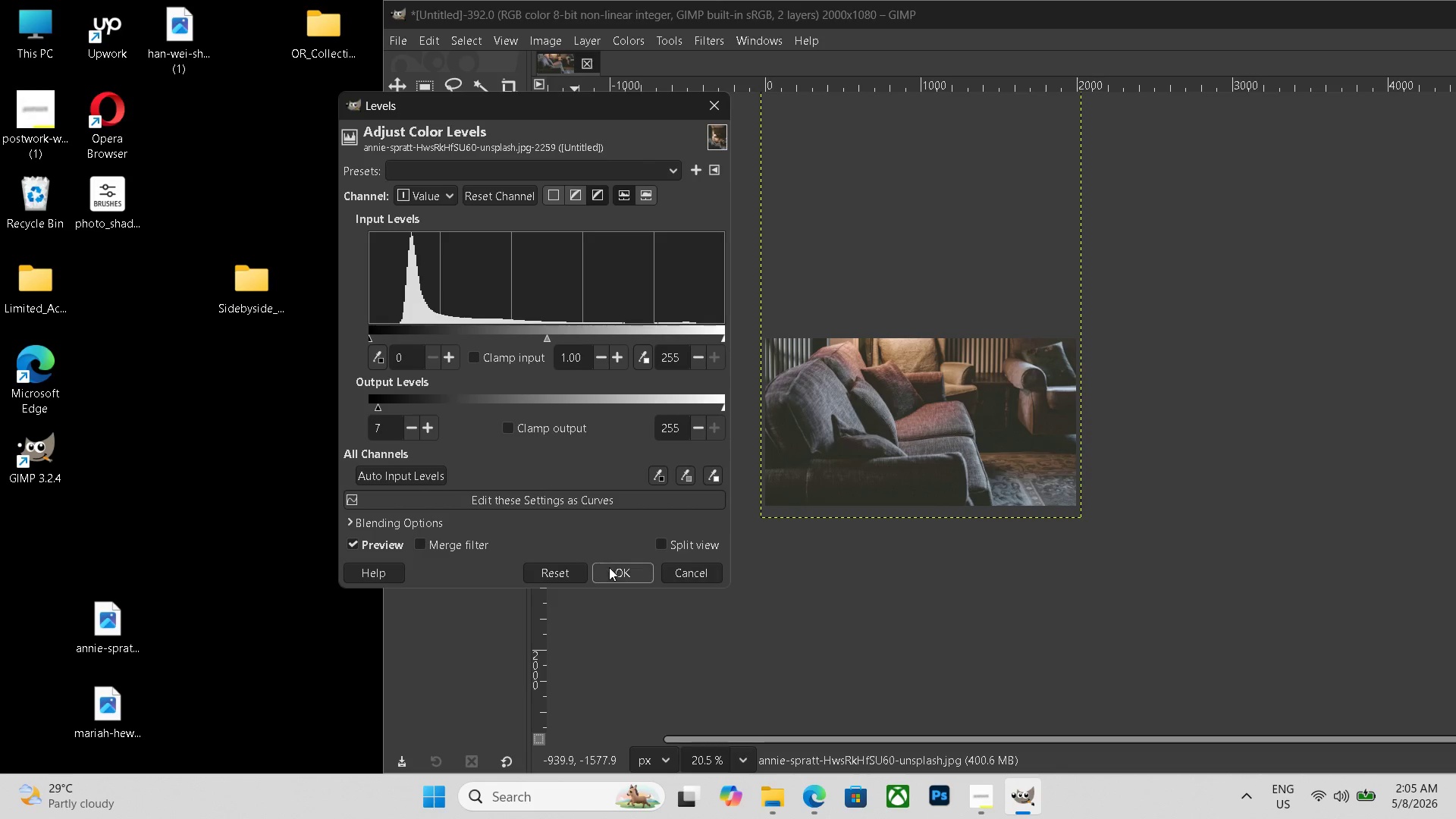 
left_click([610, 568])
 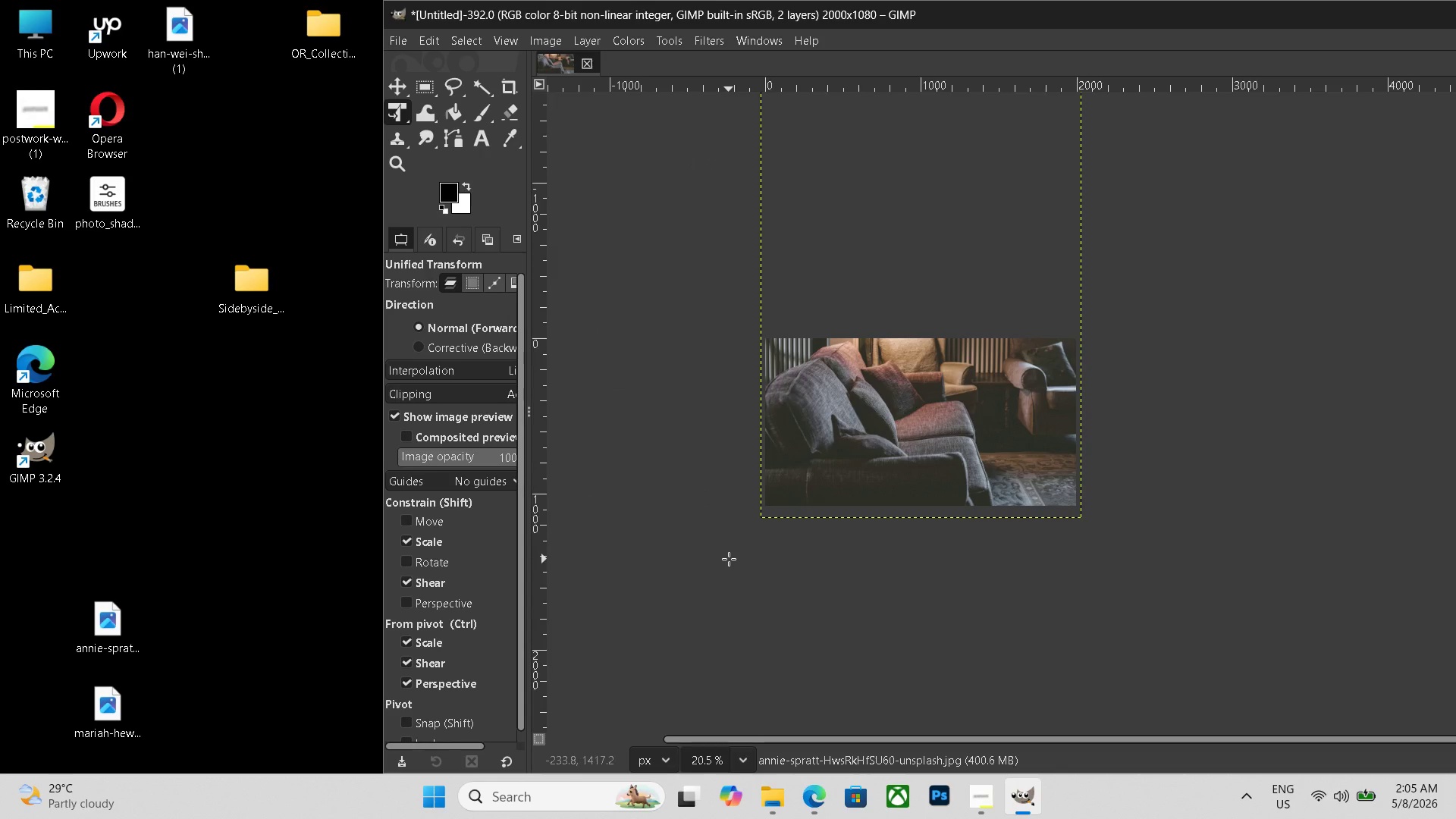 
scroll: coordinate [729, 559], scroll_direction: up, amount: 1.0
 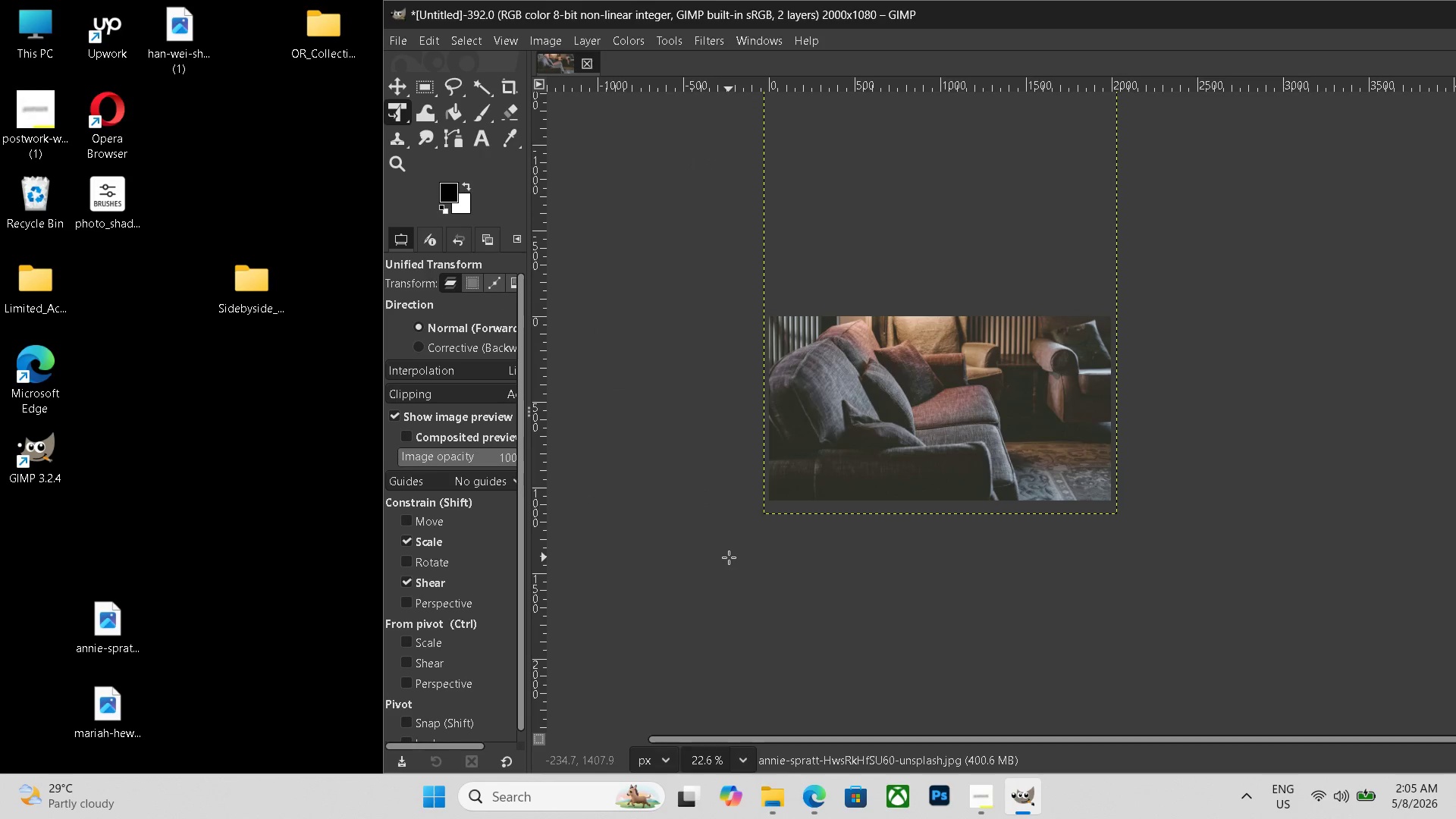 
key(Control+Z)
 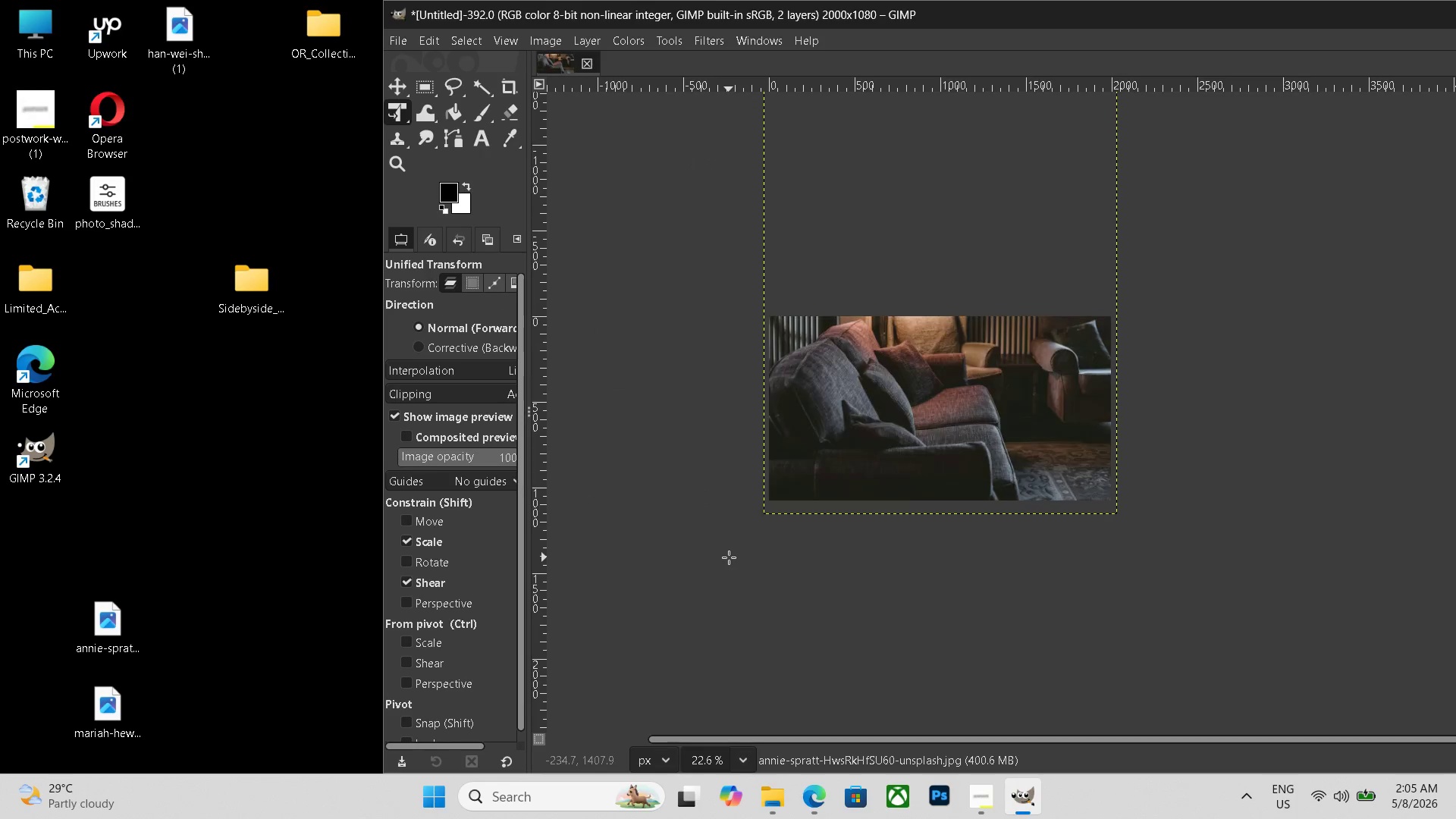 
key(Control+Z)
 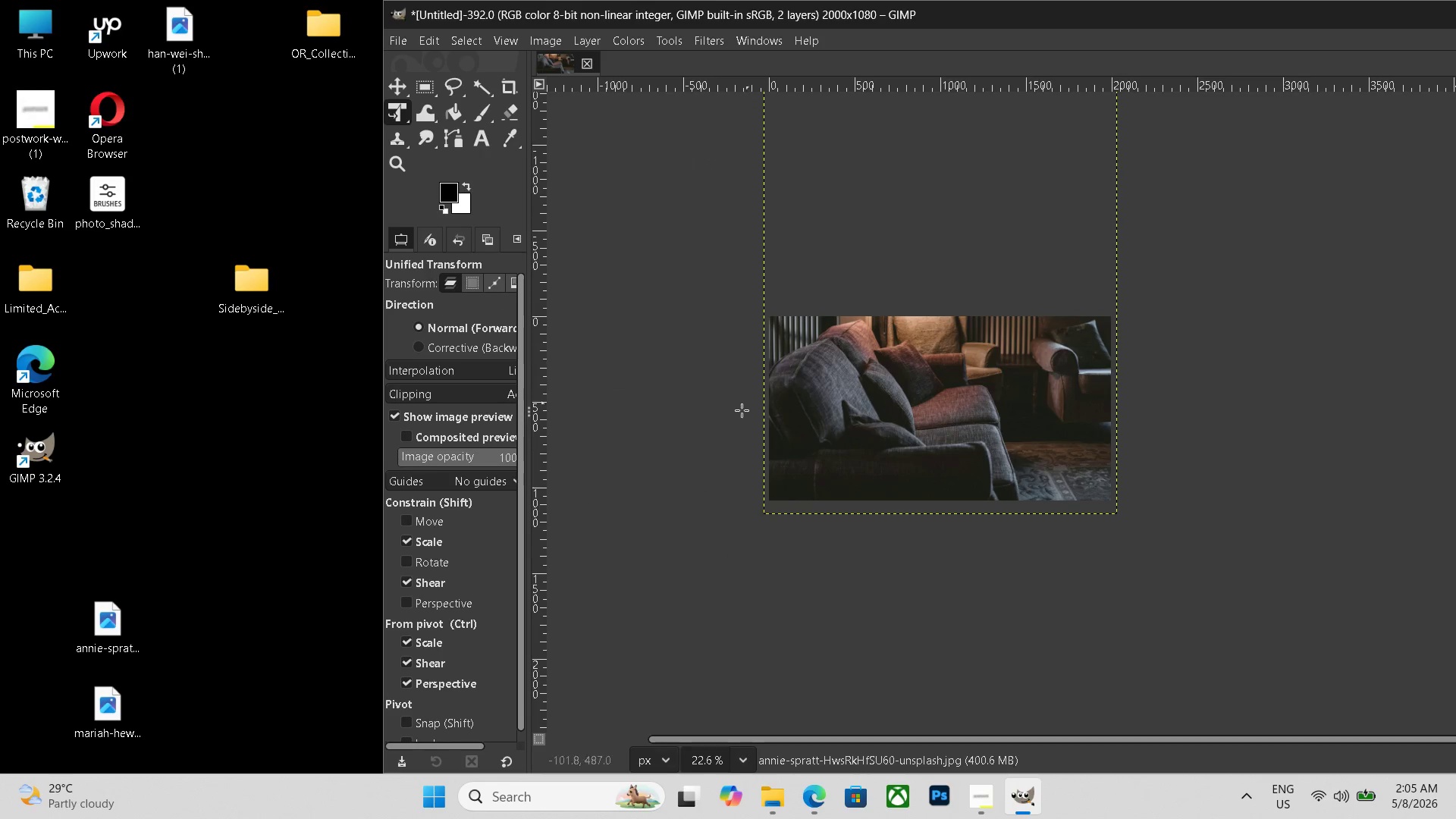 
hold_key(key=Space, duration=0.62)
 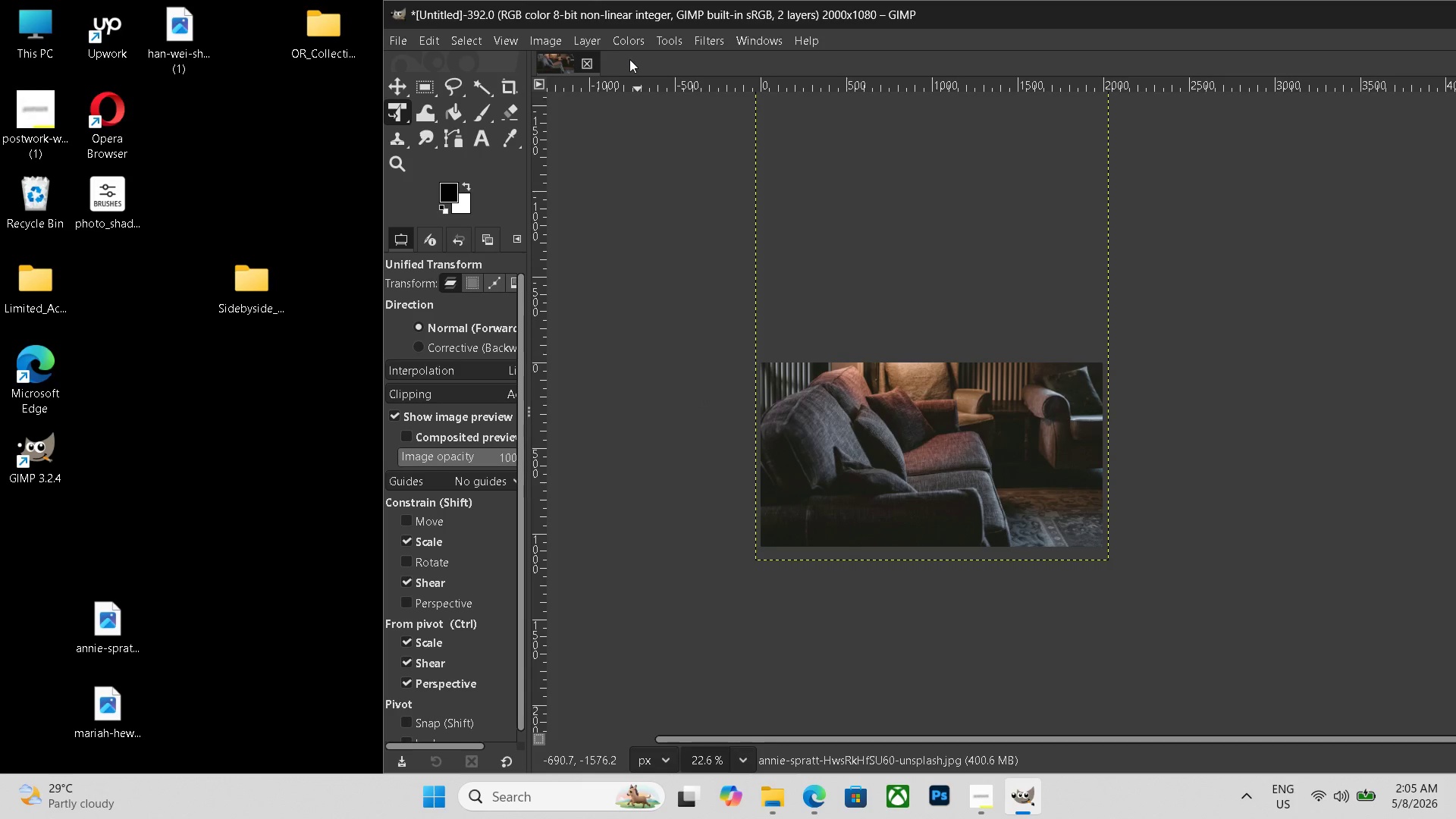 
left_click_drag(start_coordinate=[728, 423], to_coordinate=[720, 469])
 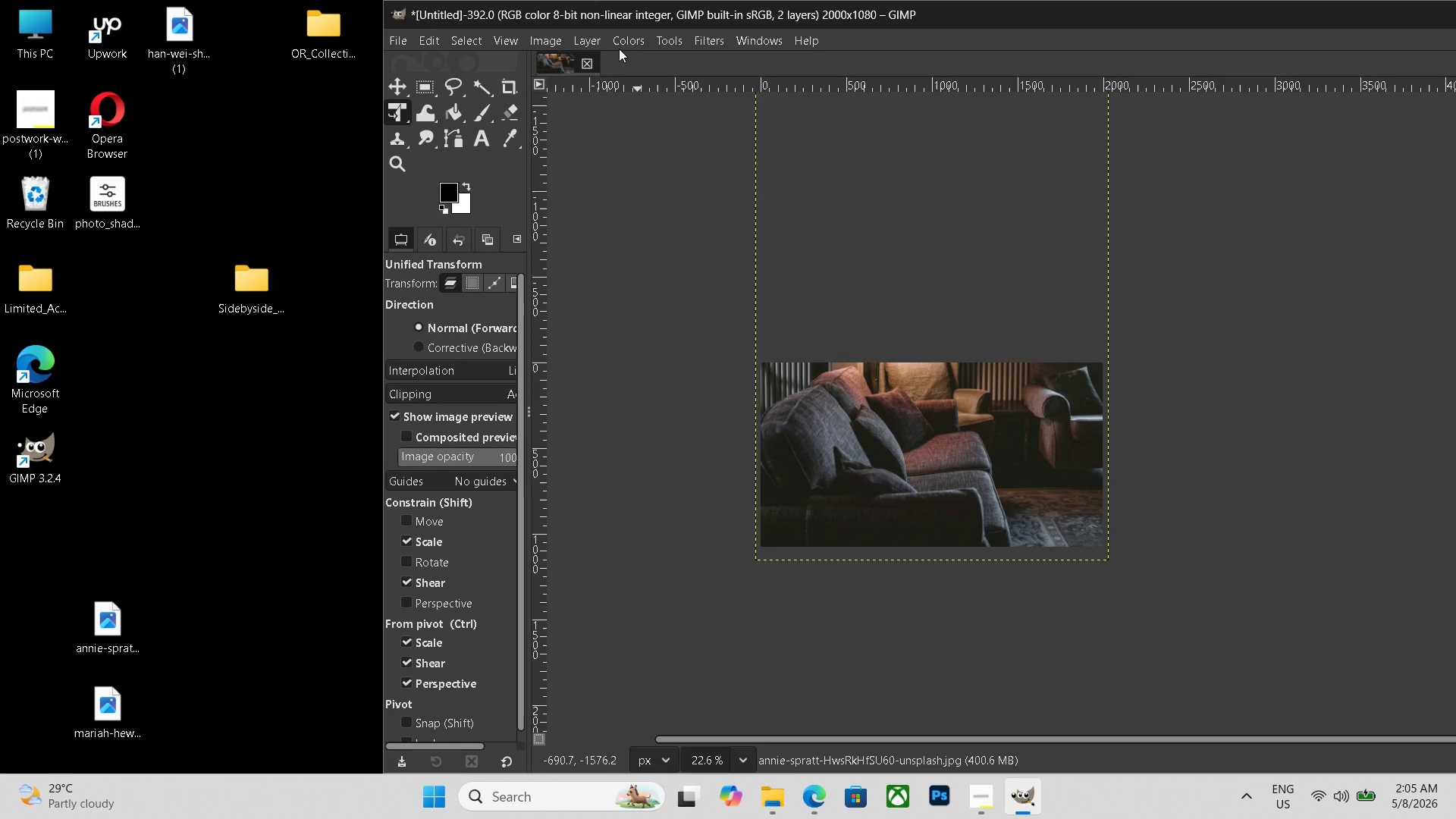 
key(Control+Shift+E)
 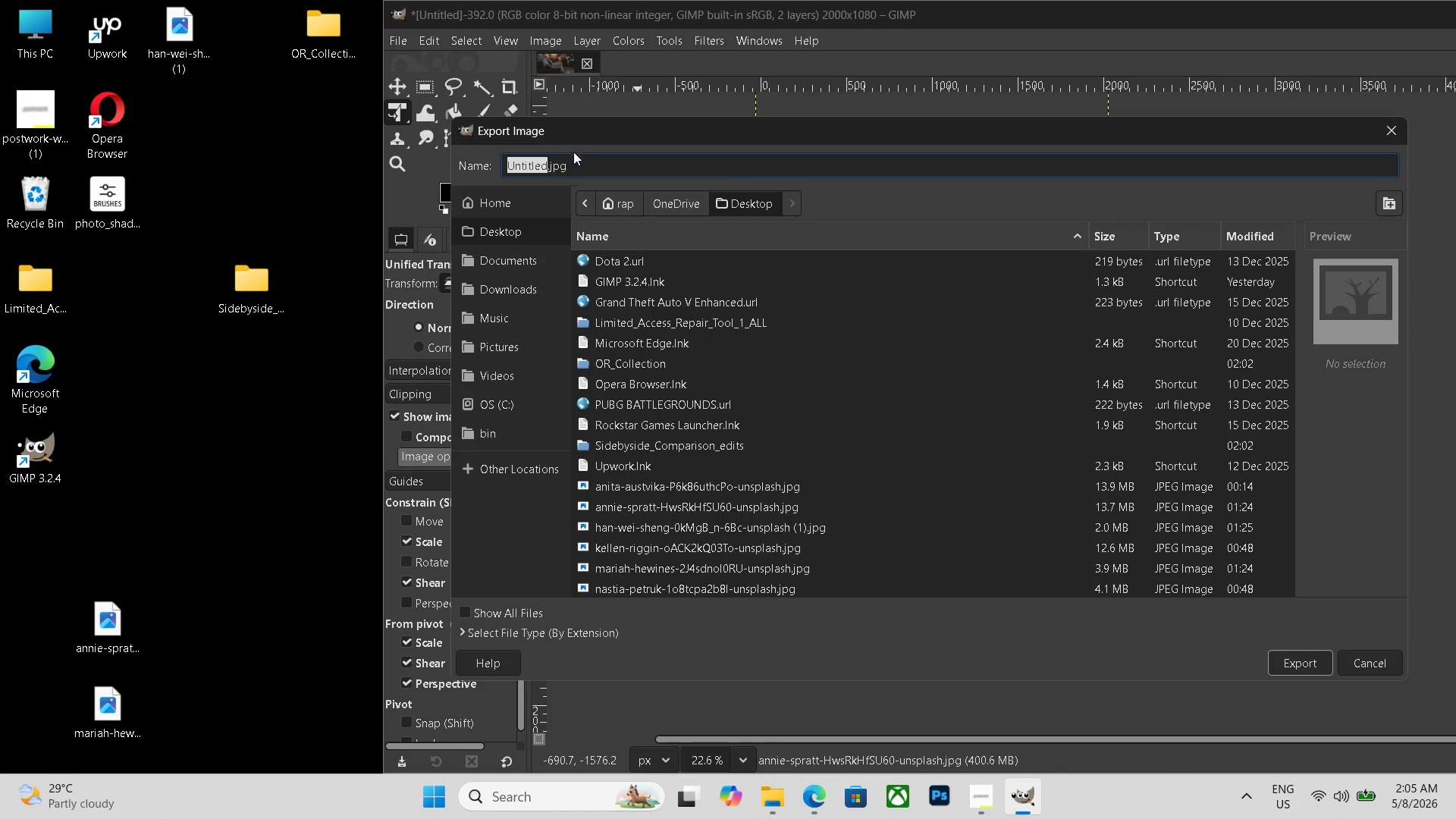 
left_click_drag(start_coordinate=[573, 160], to_coordinate=[453, 168])
 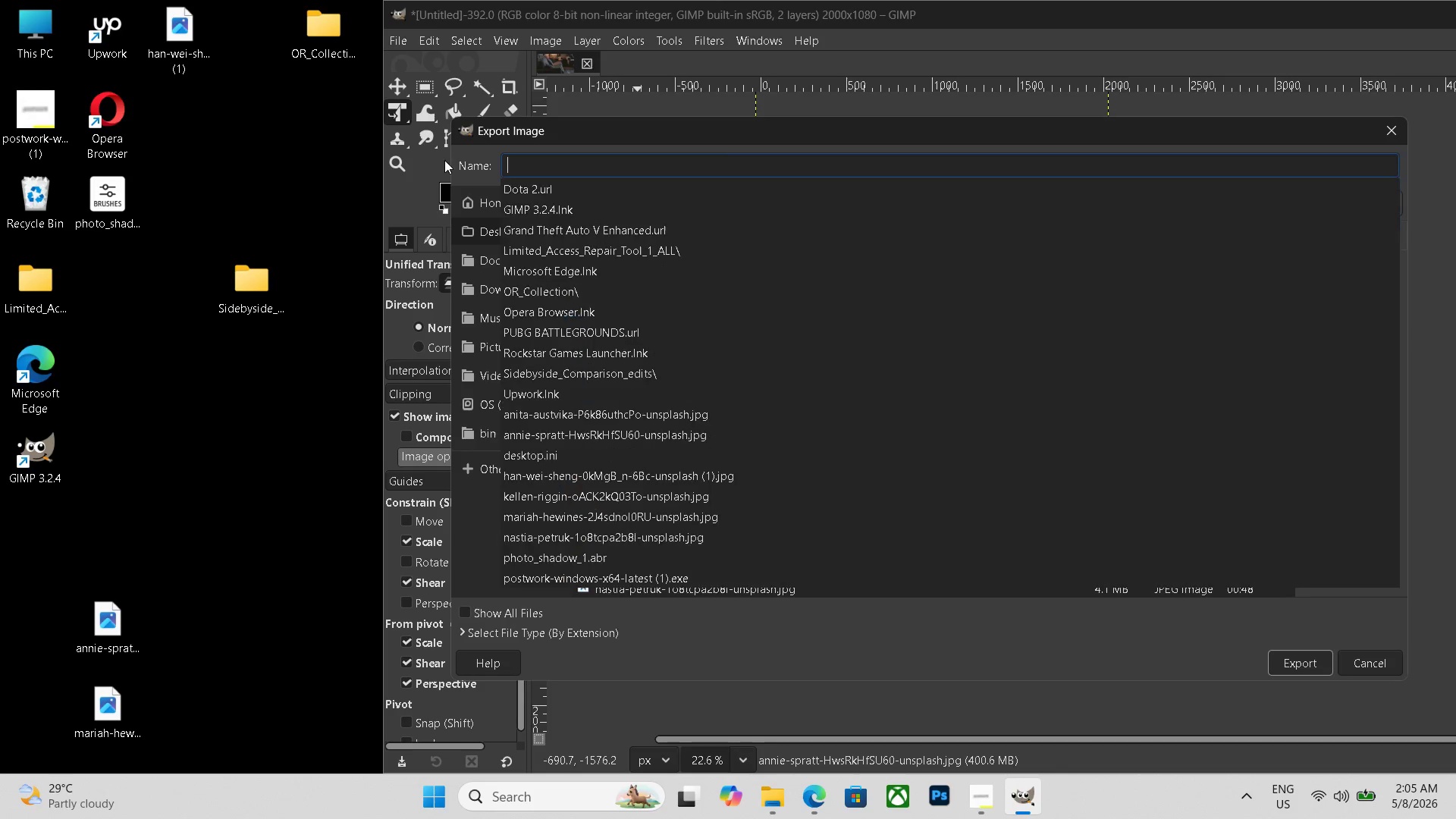 
key(Backspace)
 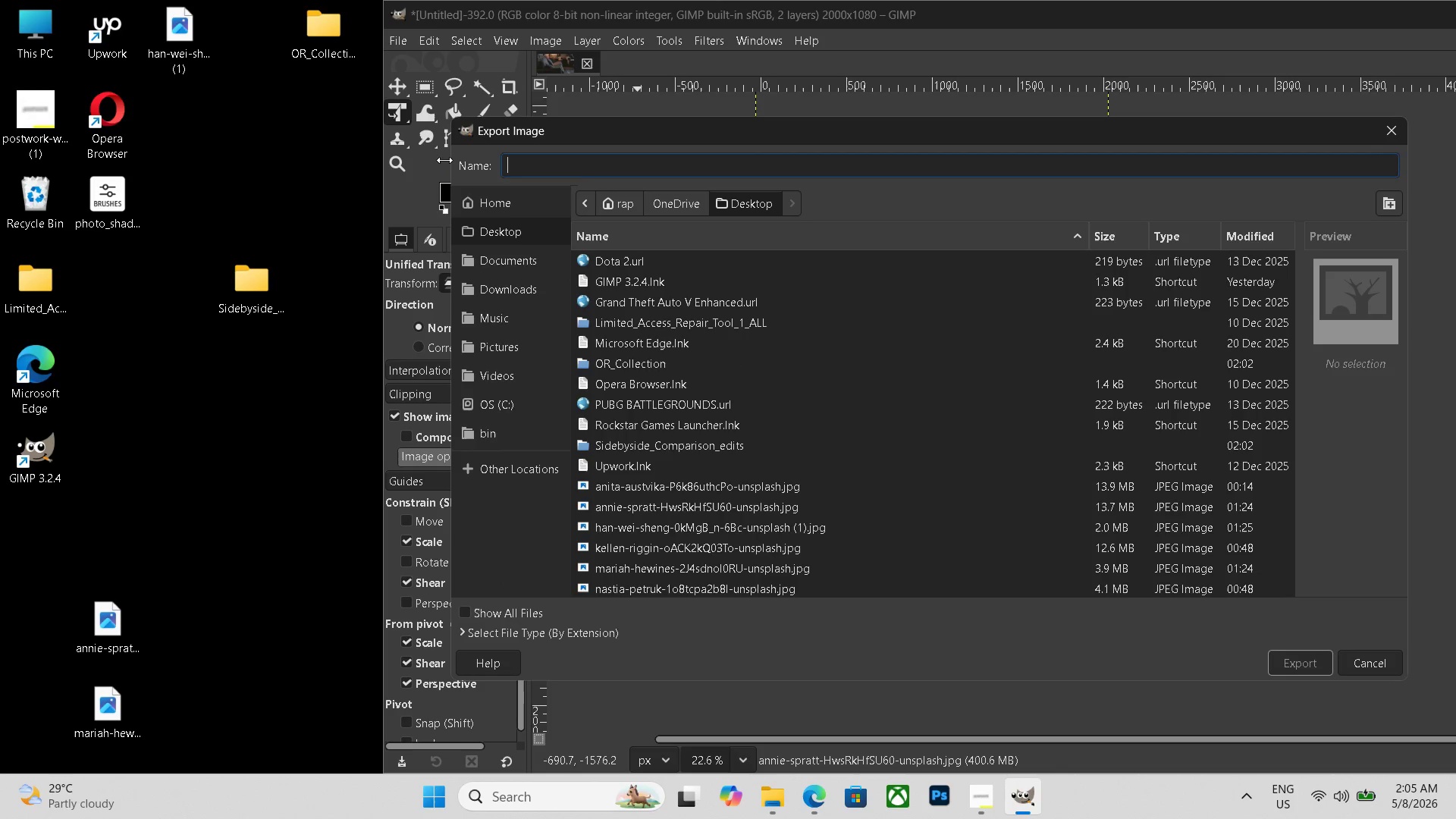 
key(Control+V)
 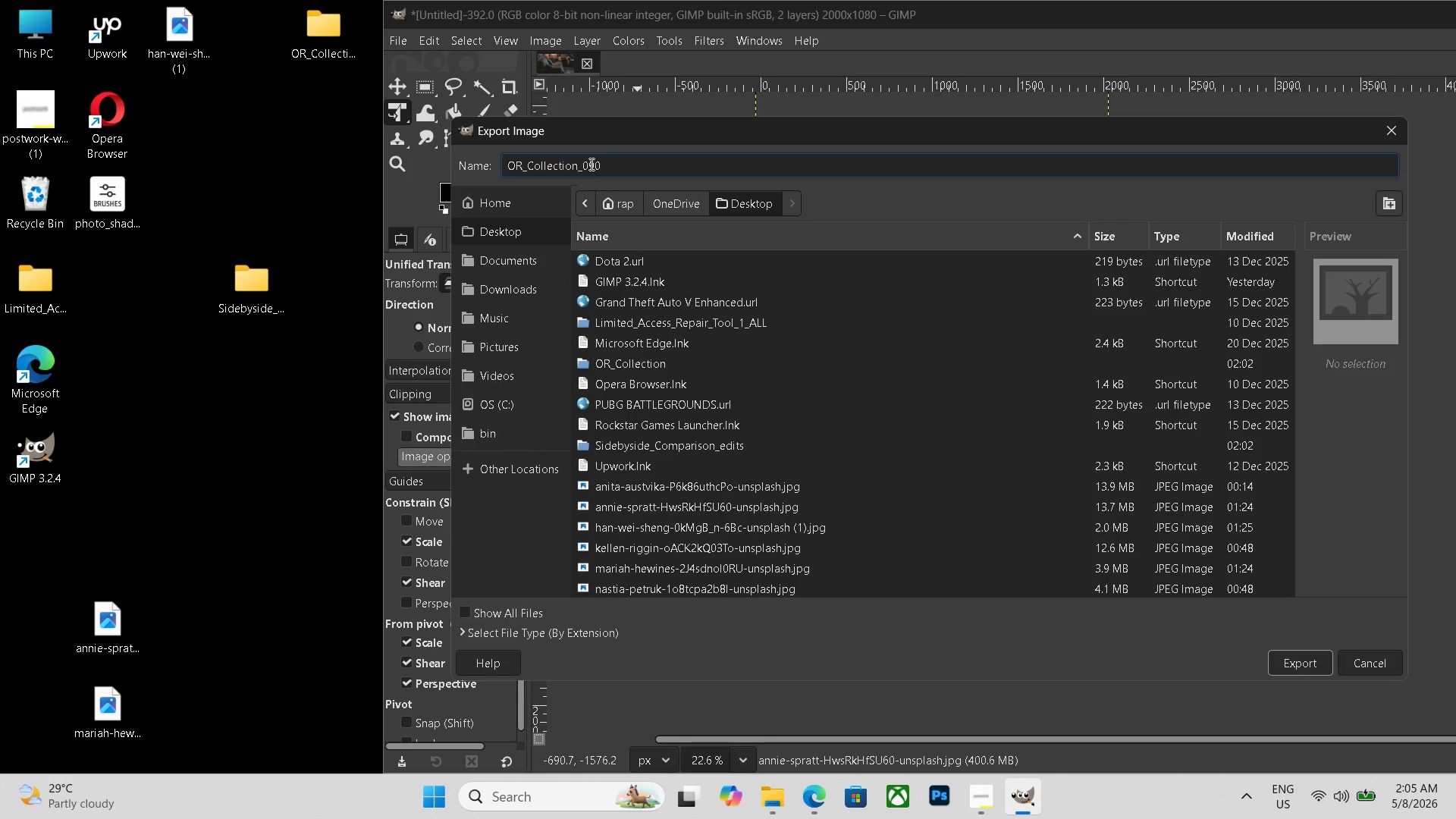 
left_click_drag(start_coordinate=[608, 160], to_coordinate=[366, 145])
 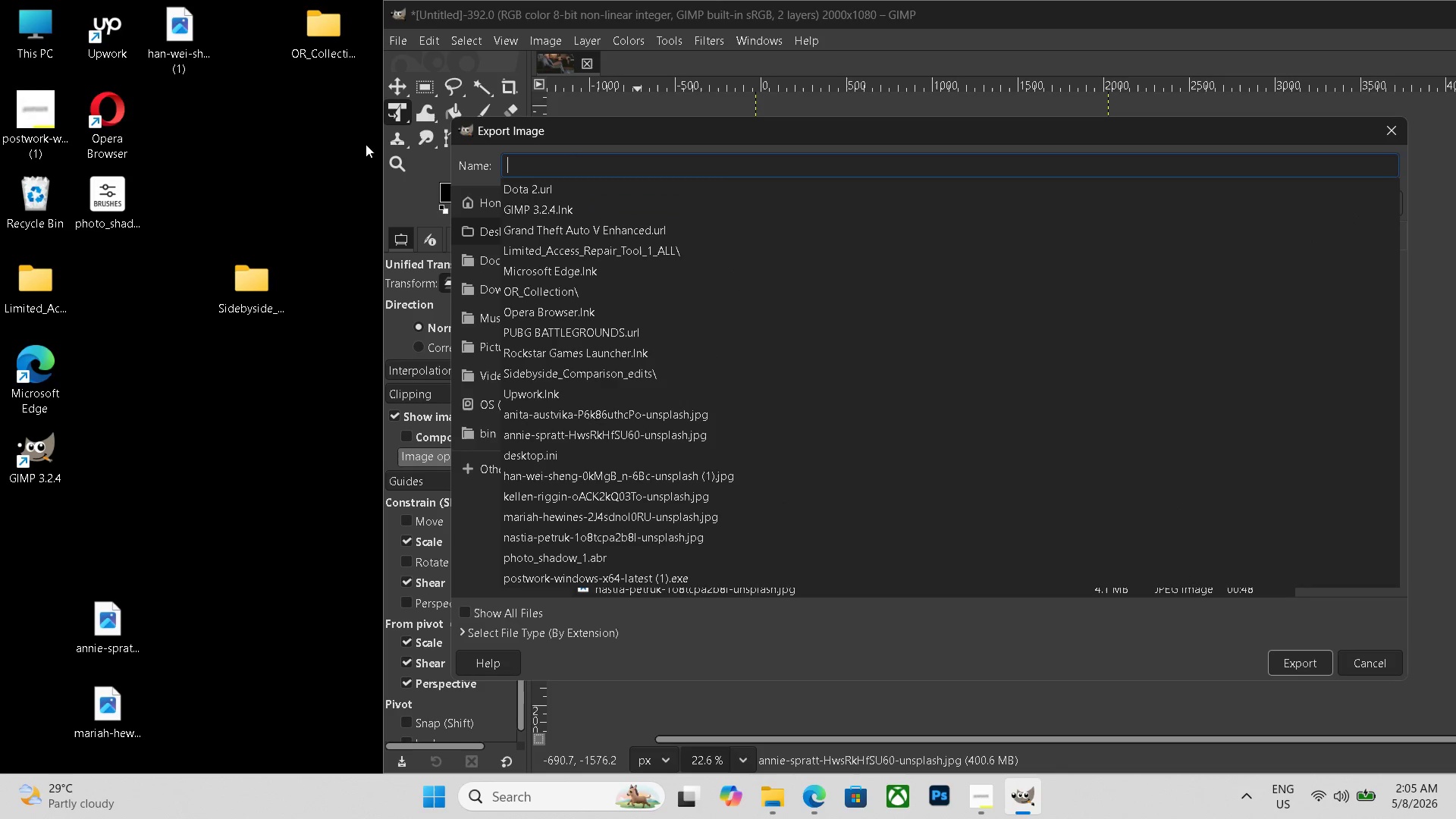 
key(Backspace)
 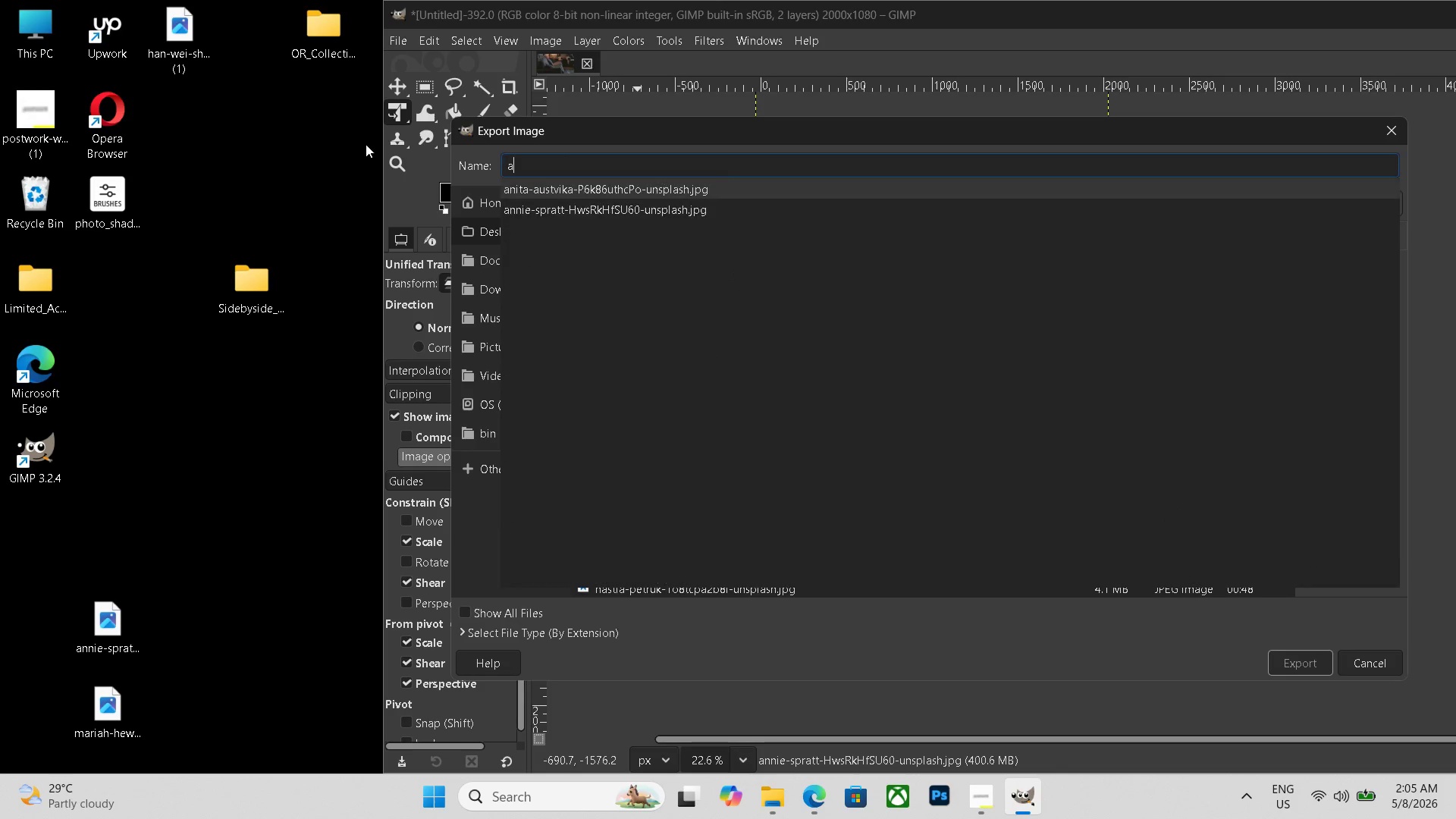 
scroll: coordinate [797, 577], scroll_direction: down, amount: 2.0
 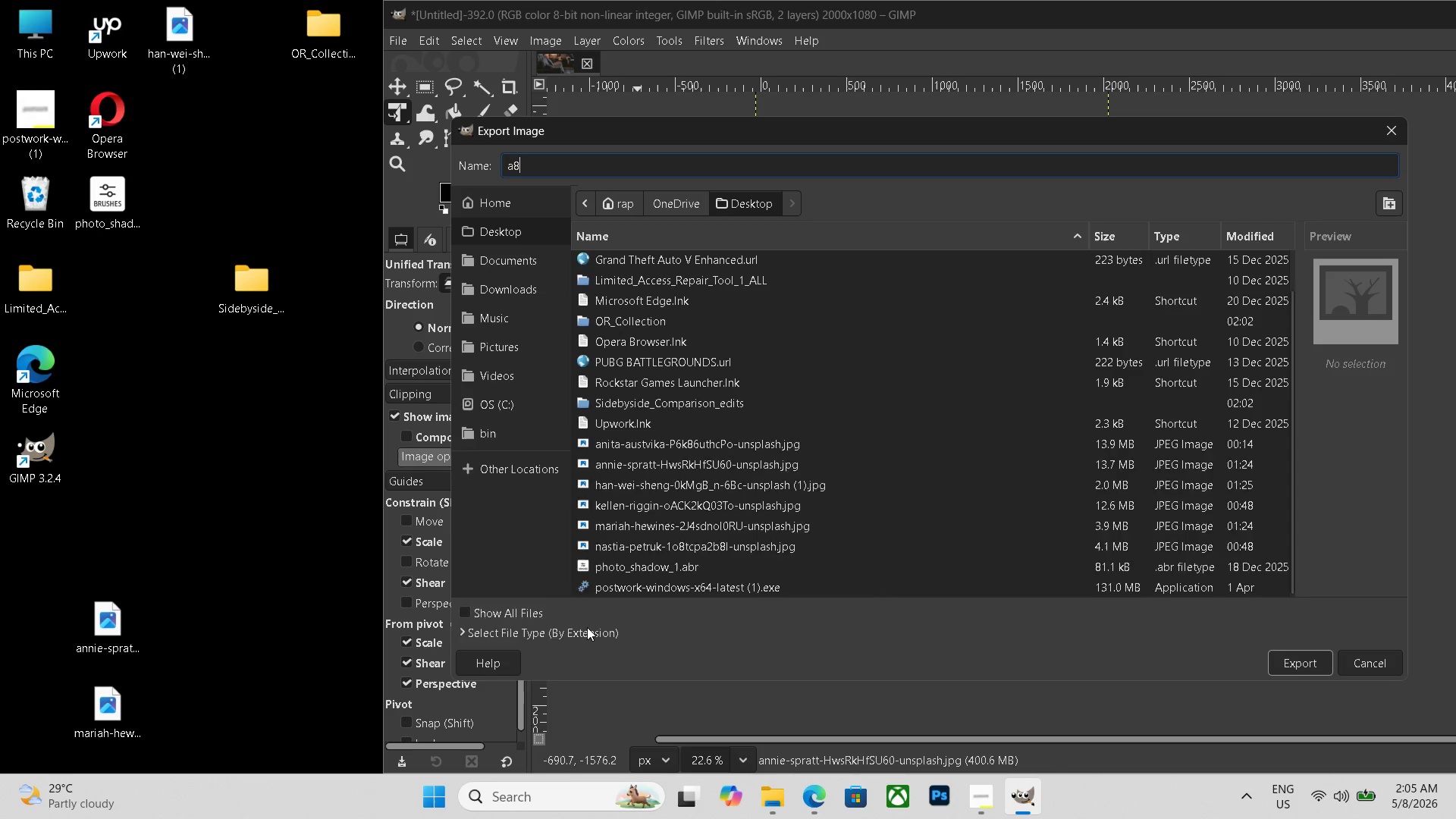 
type(a8)
 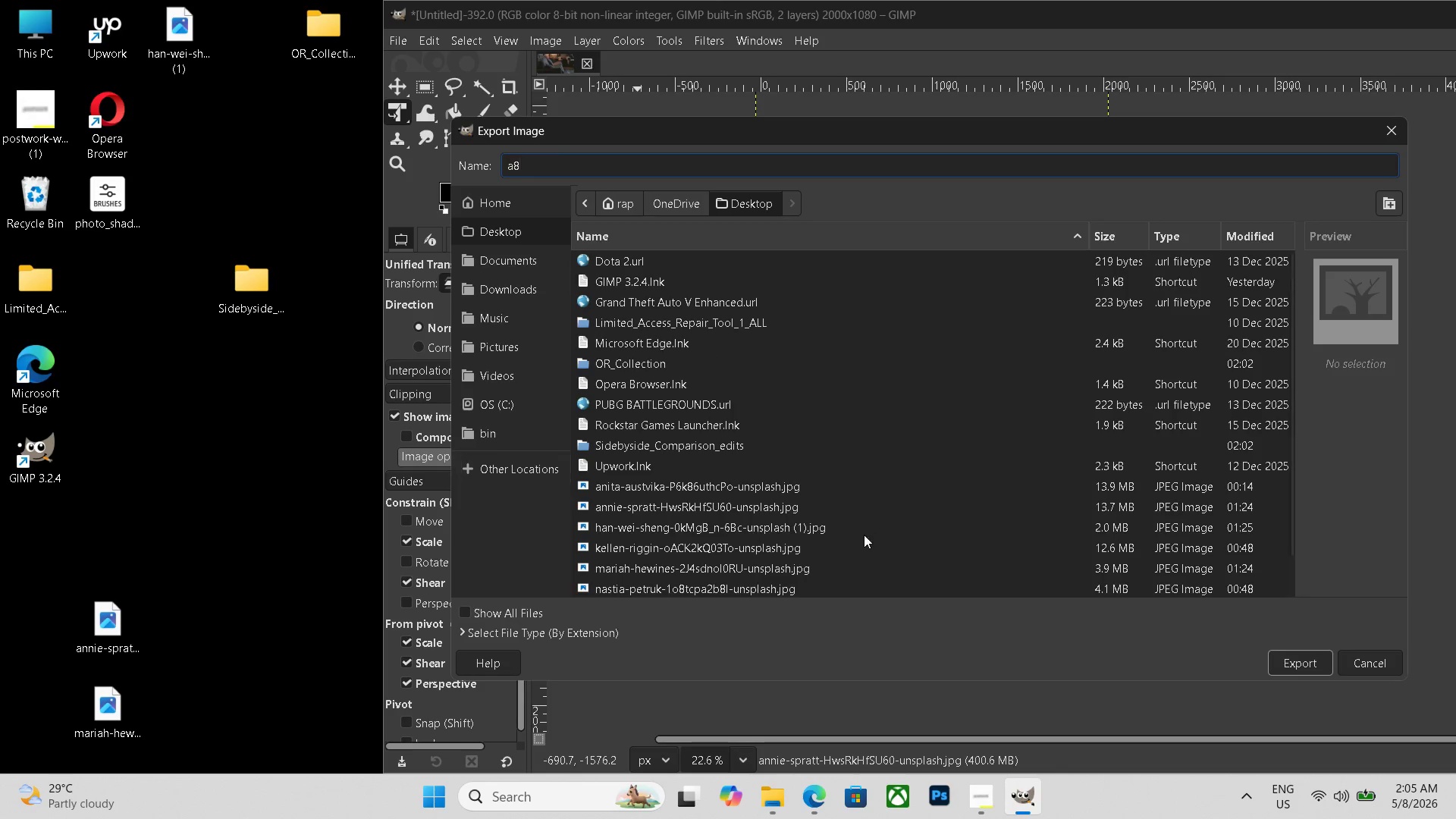 
scroll: coordinate [599, 583], scroll_direction: down, amount: 21.0
 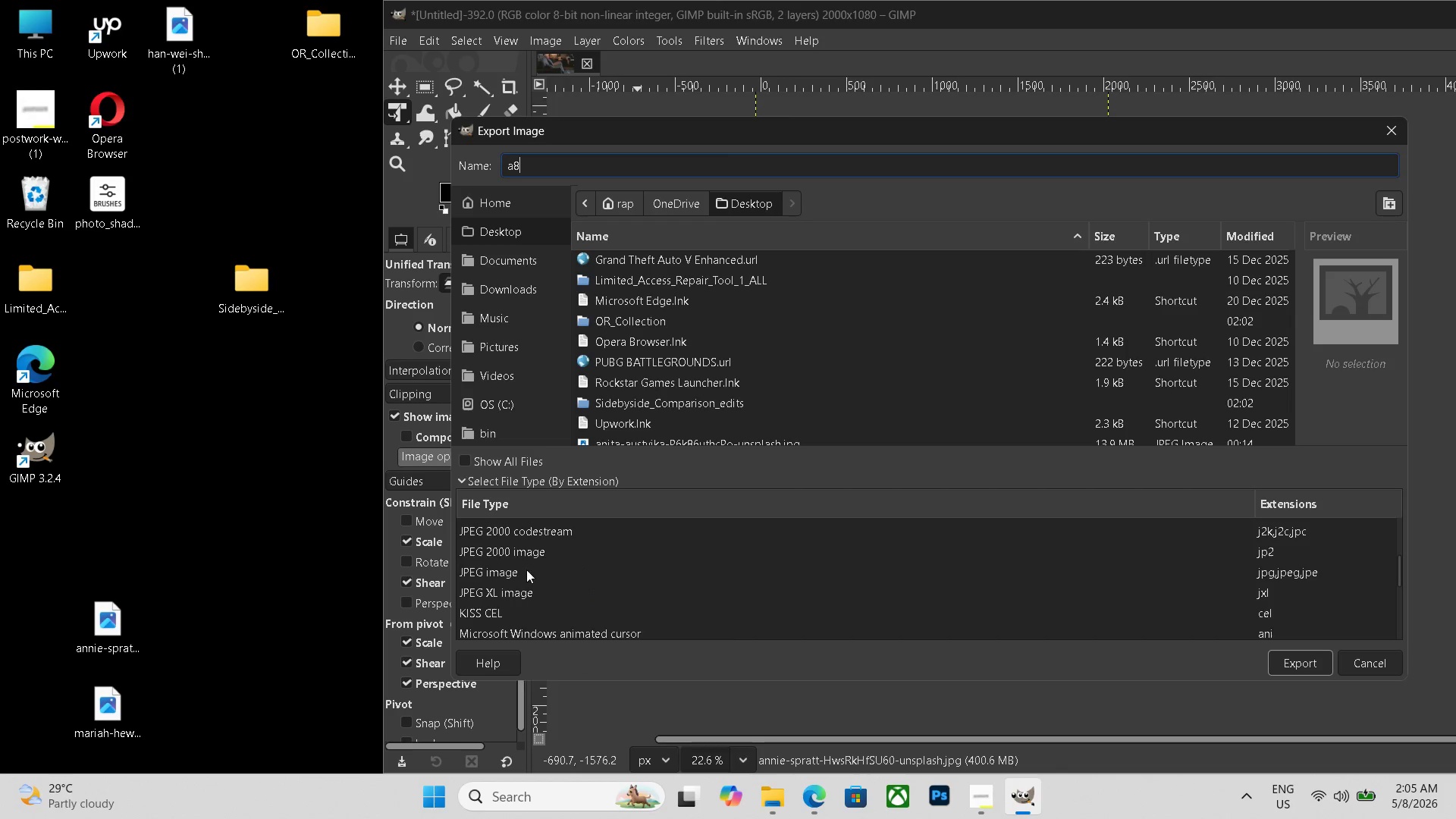 
left_click([587, 627])
 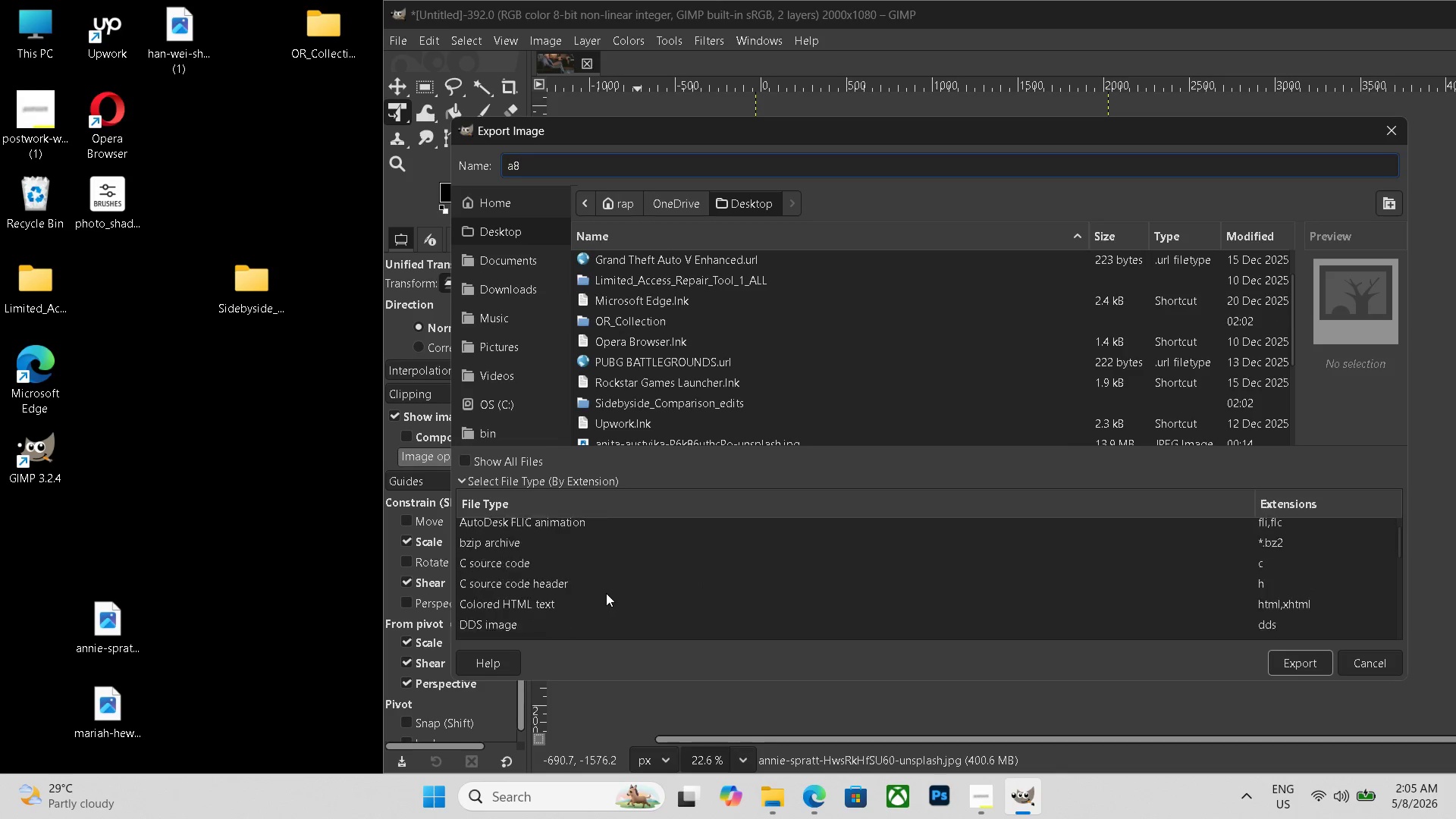 
left_click([526, 570])
 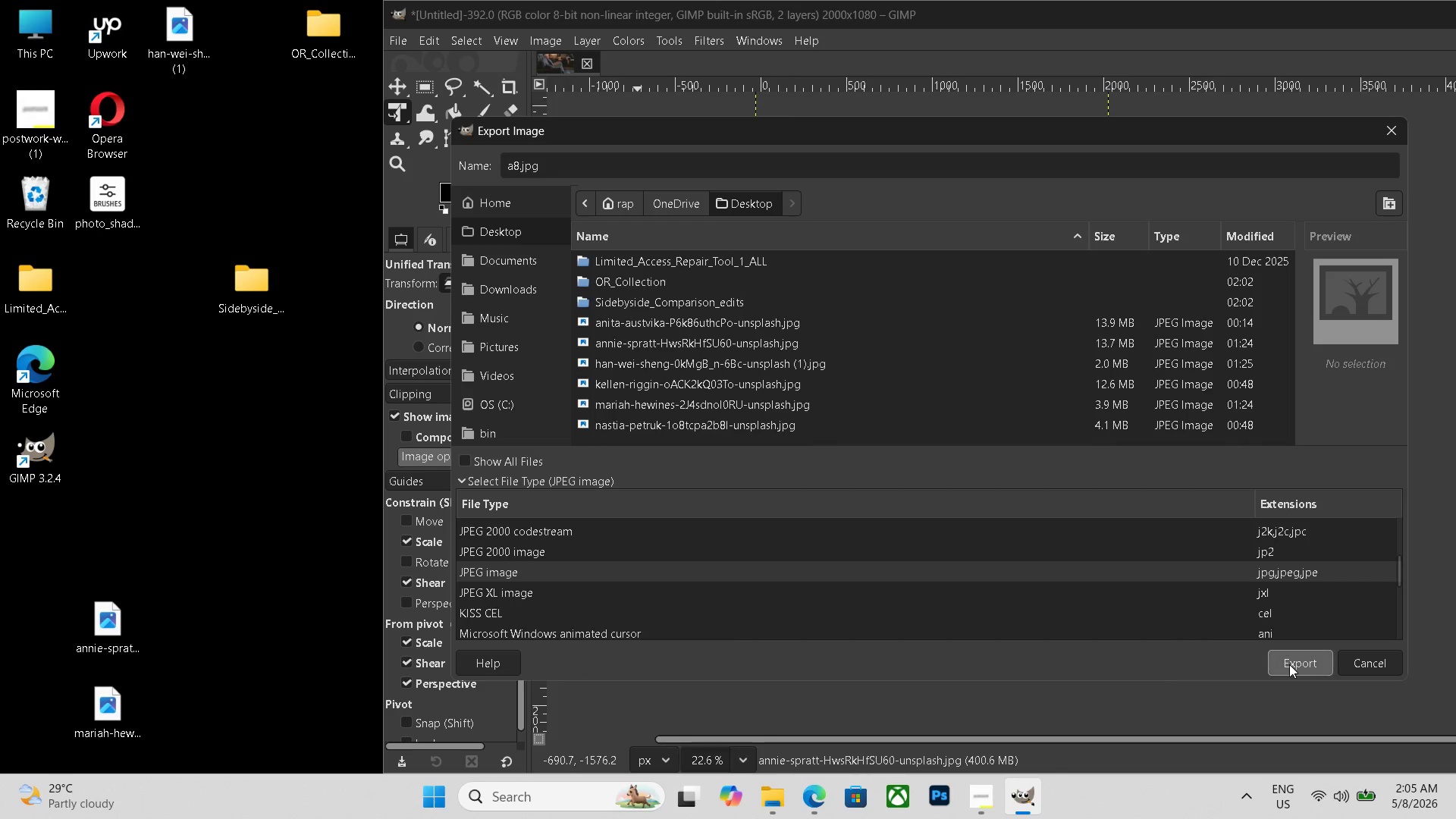 
left_click([1289, 664])
 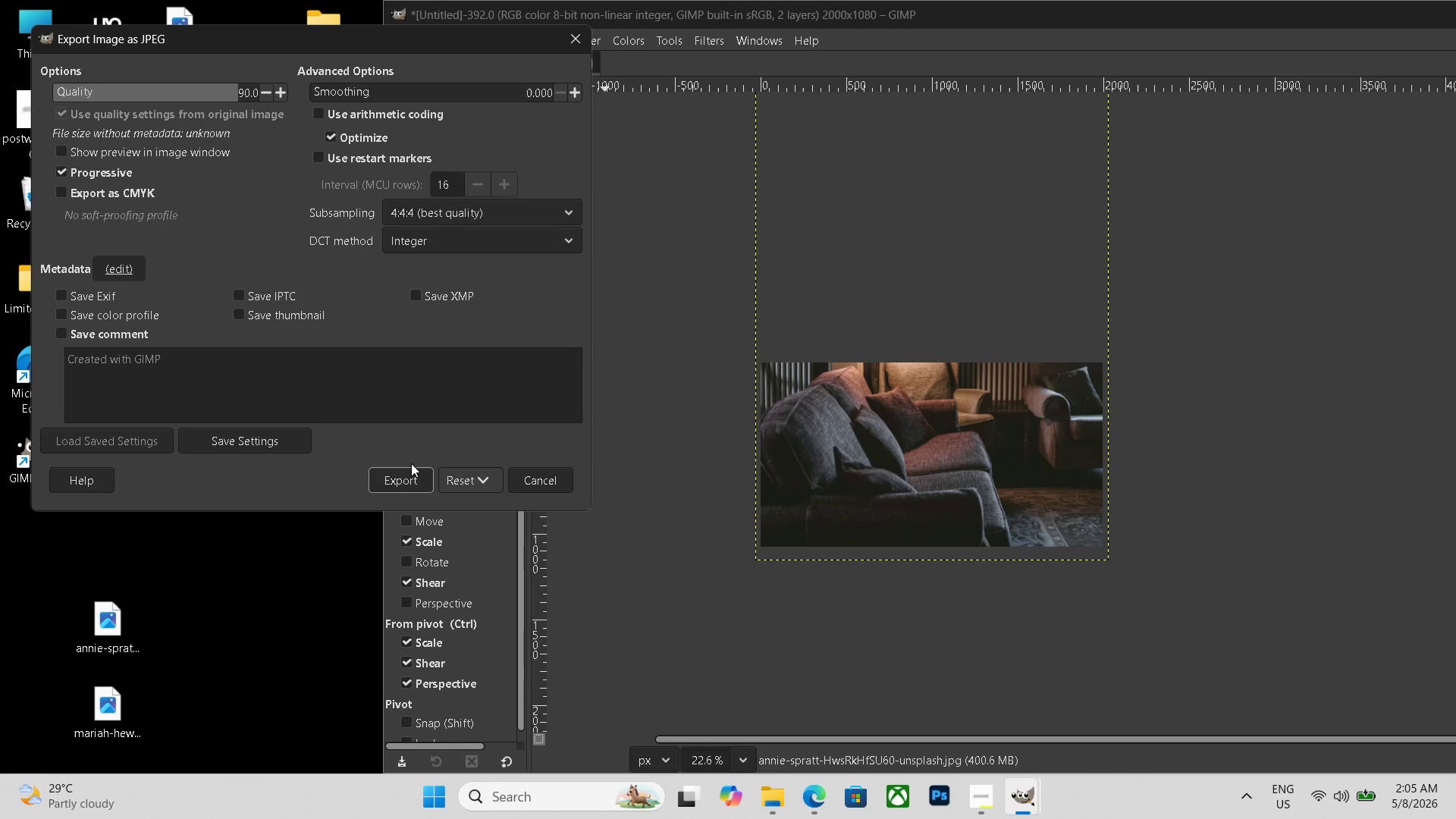 
left_click([400, 473])
 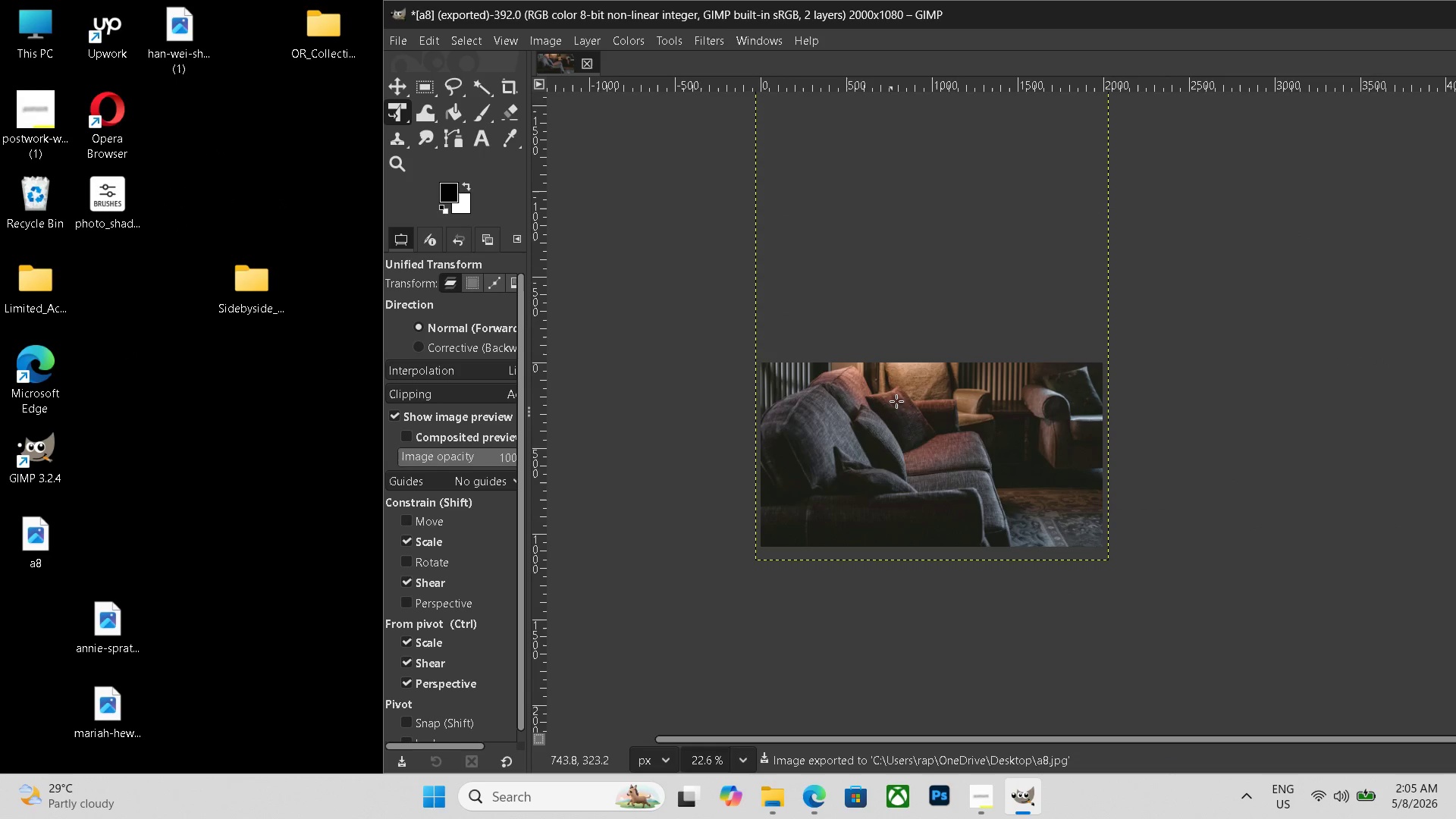 
wait(5.14)
 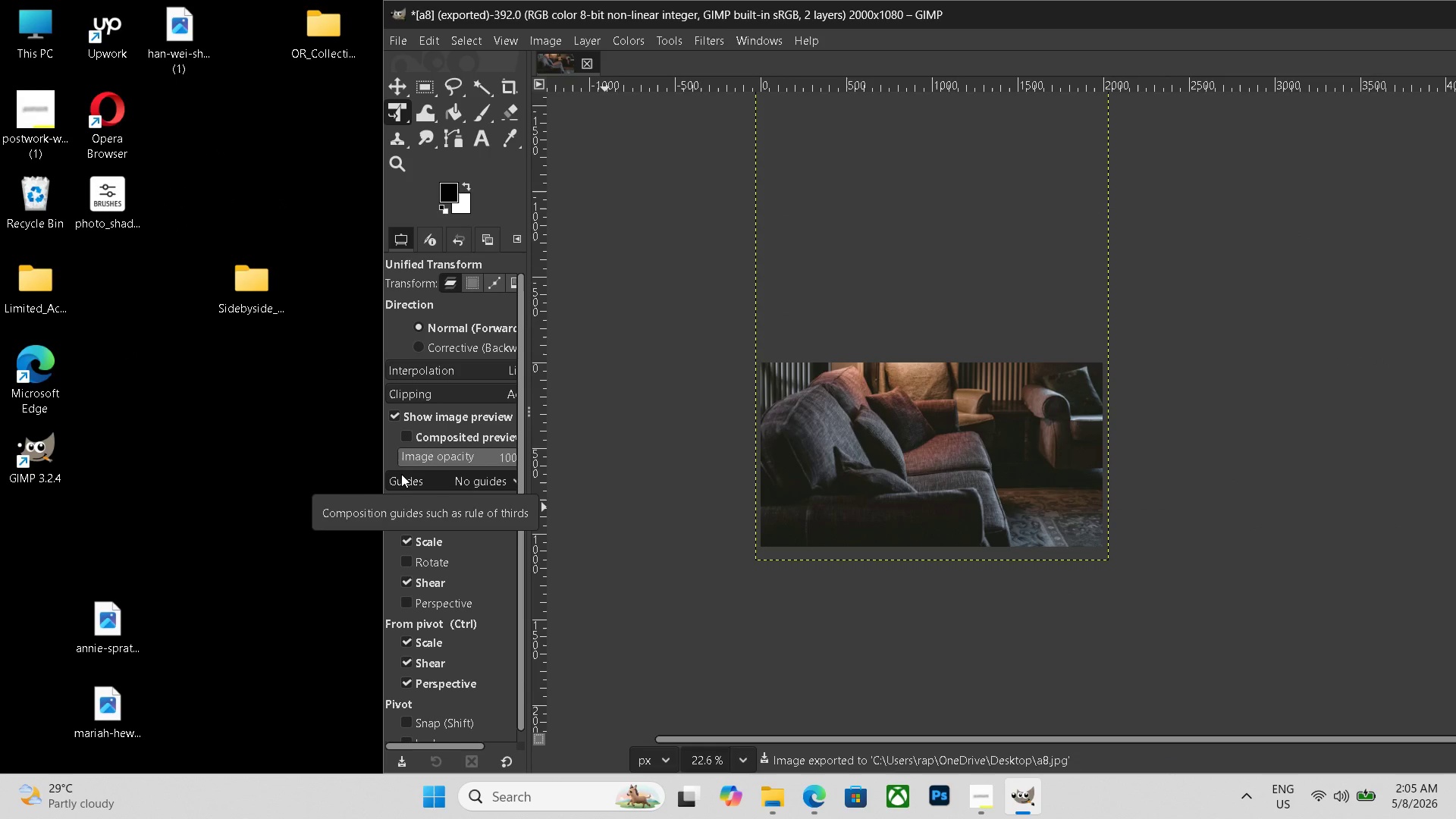 
left_click([641, 40])
 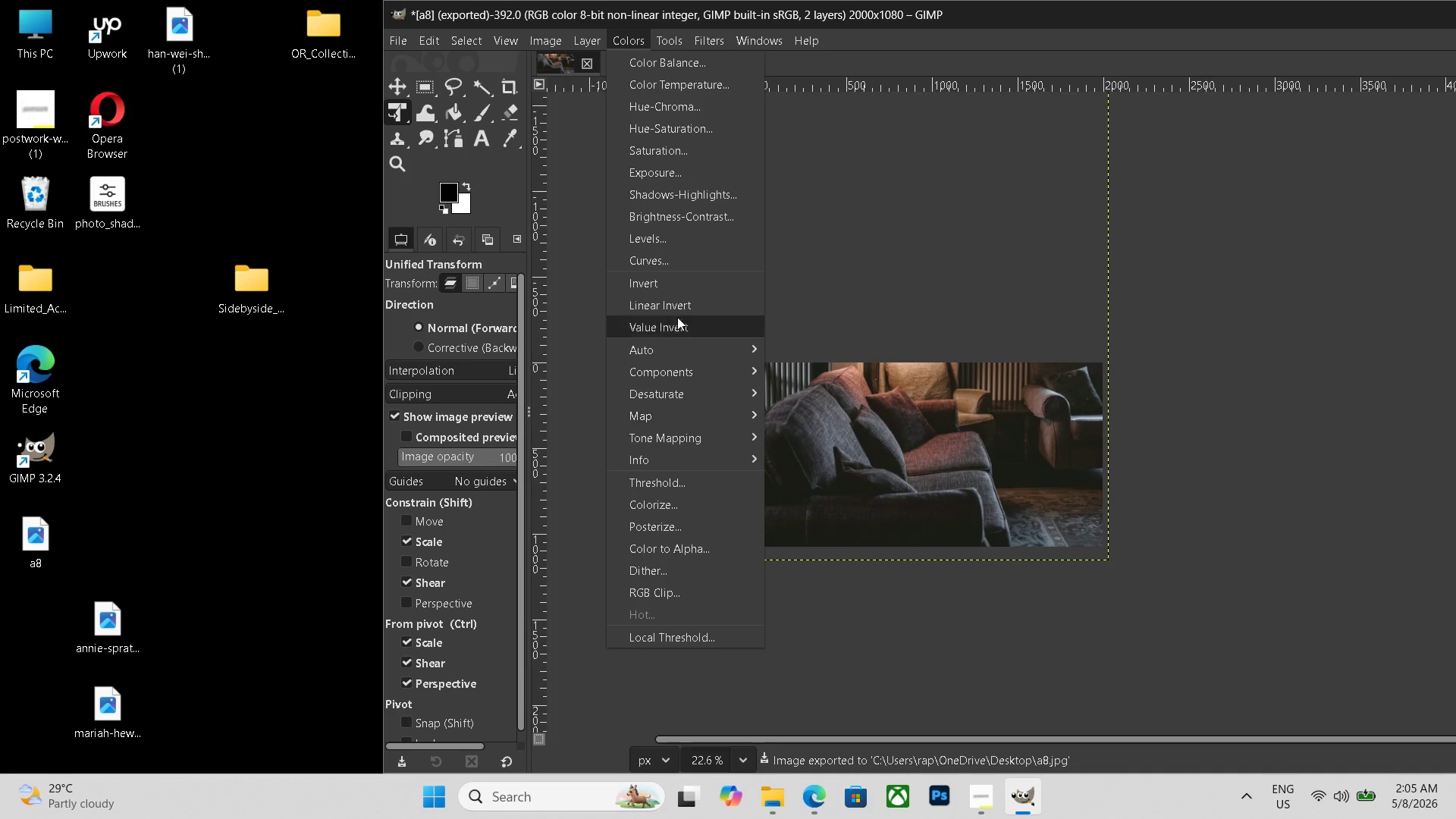 
left_click([676, 234])
 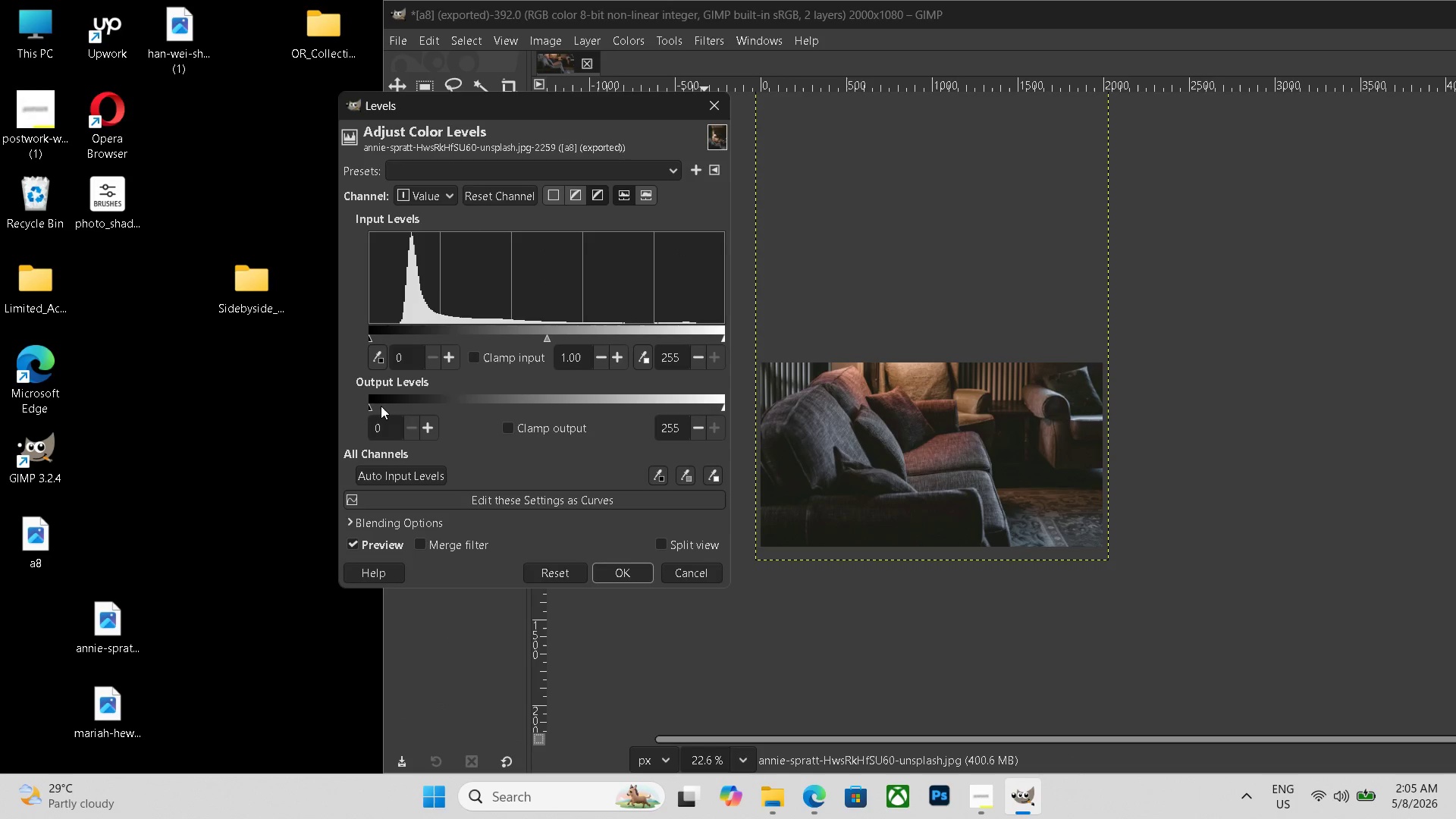 
left_click([378, 403])
 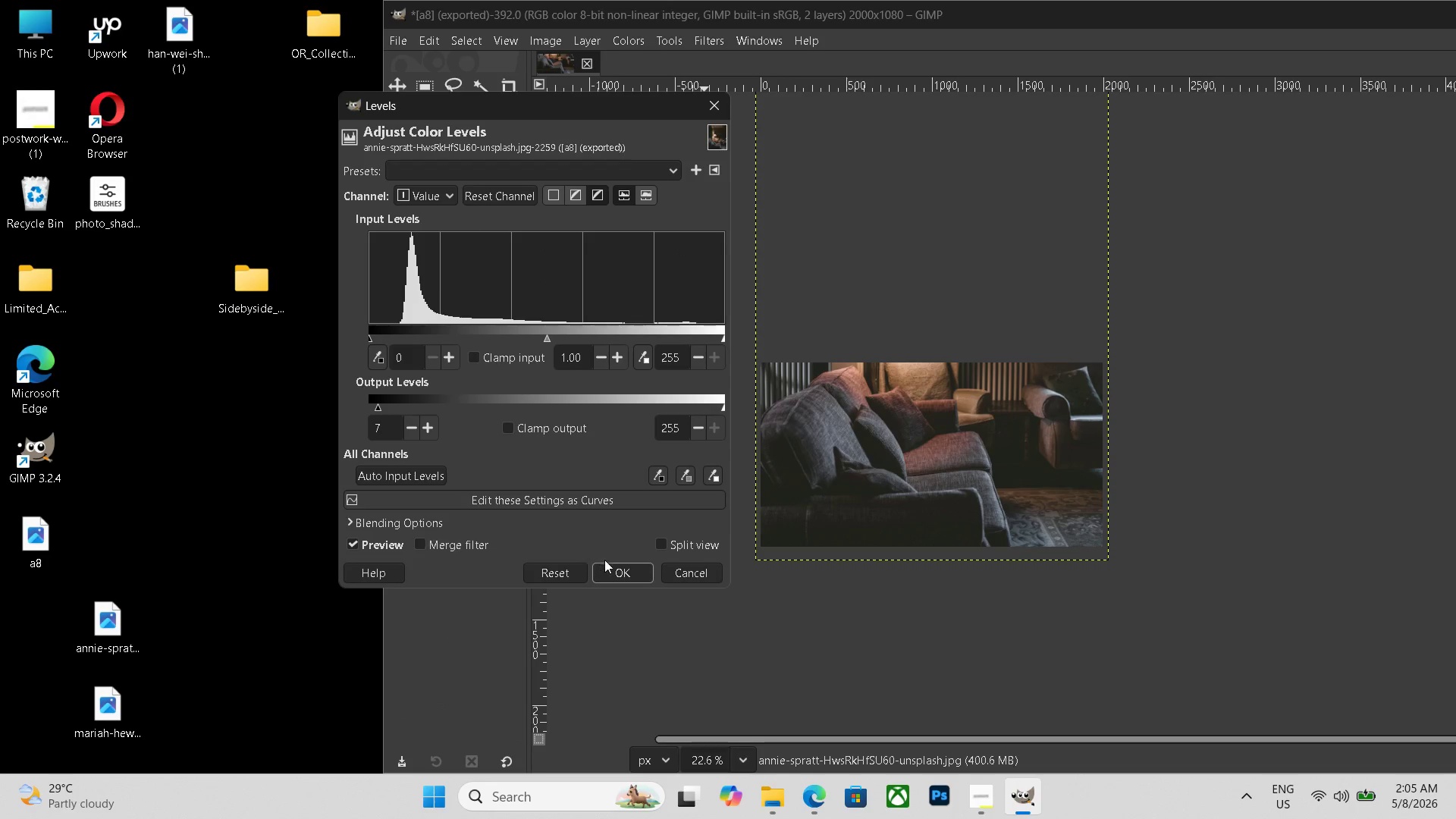 
left_click([619, 571])
 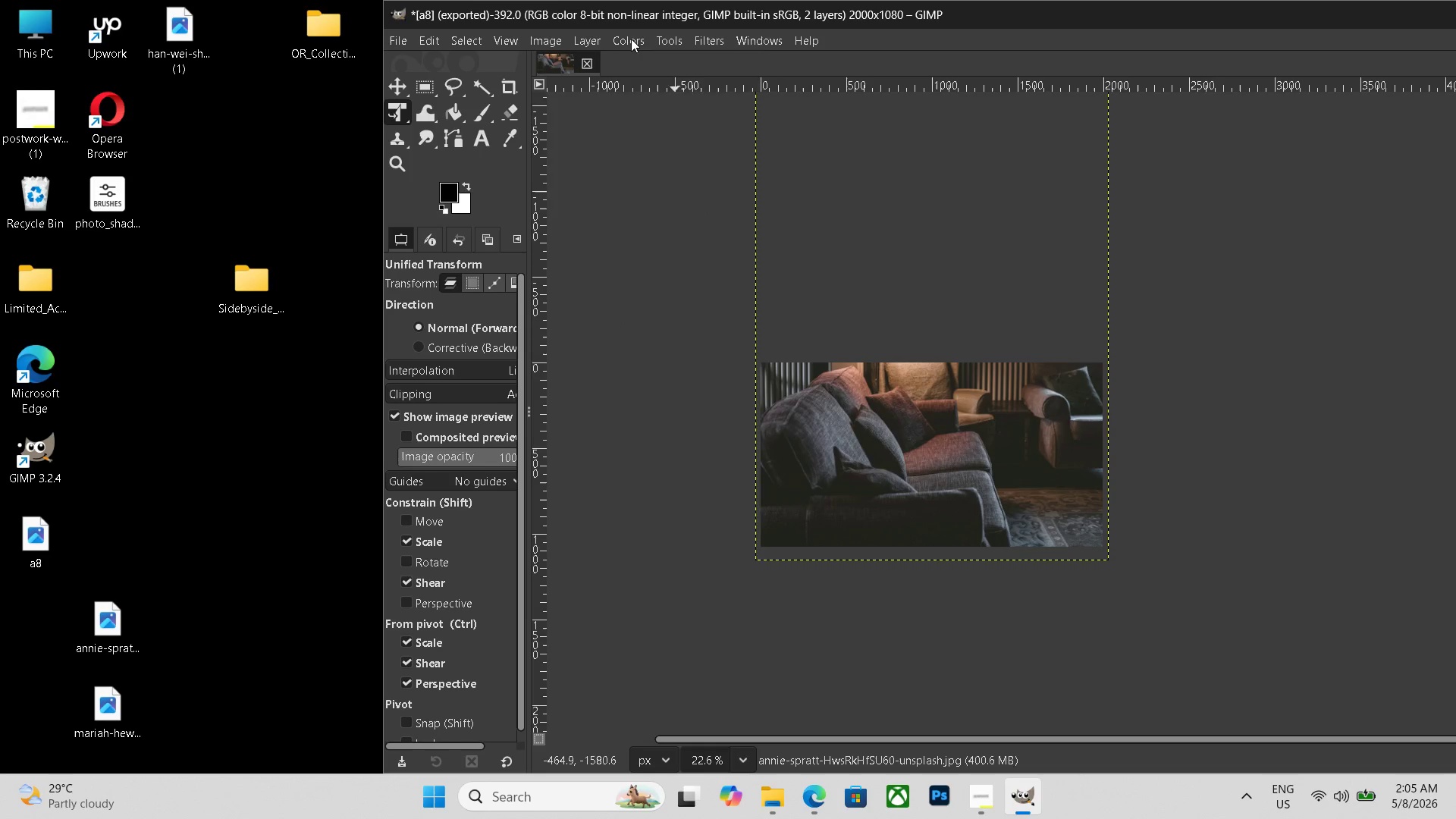 
left_click([631, 39])
 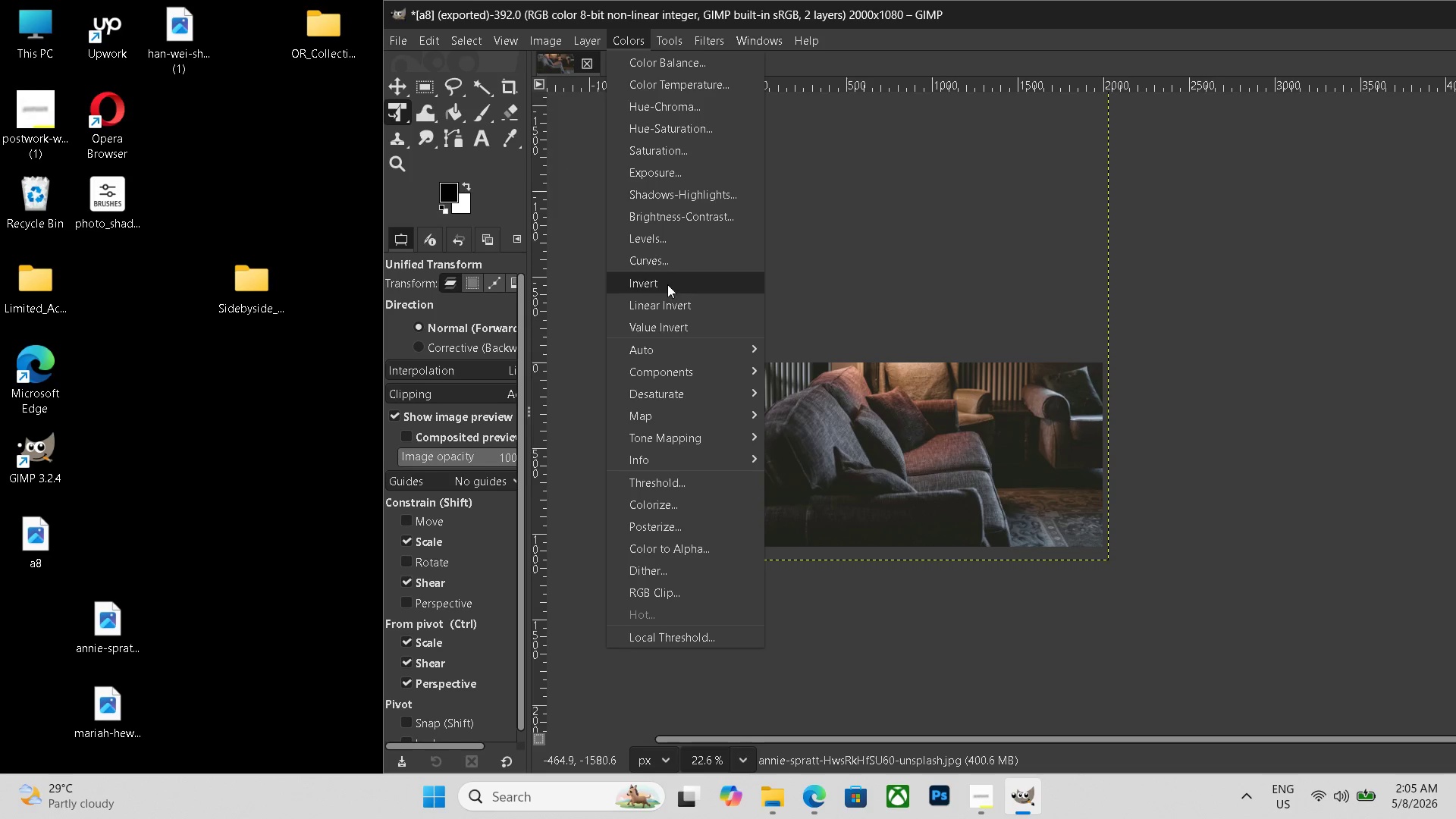 
left_click([667, 267])
 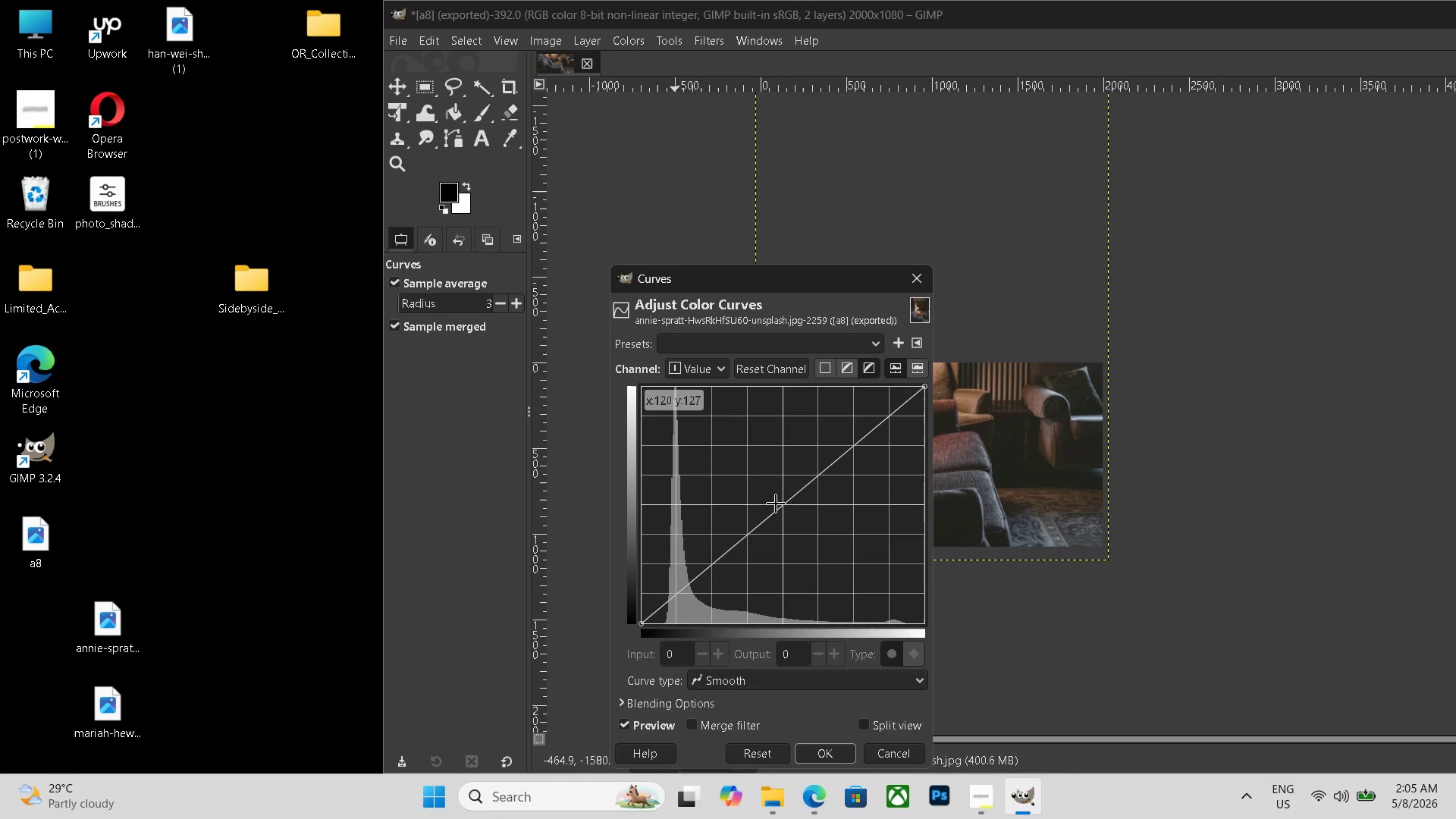 
left_click([776, 500])
 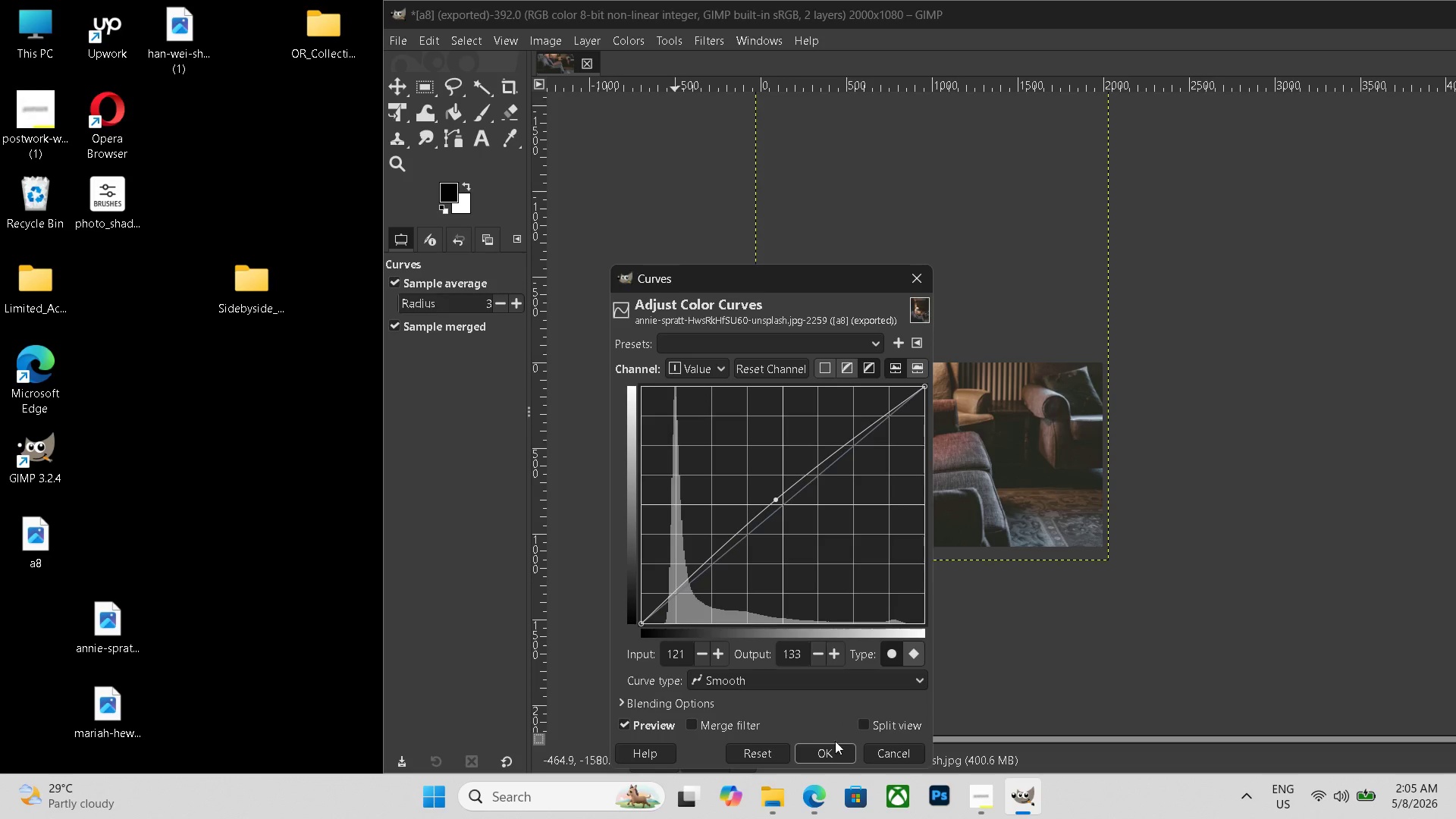 
left_click([834, 745])
 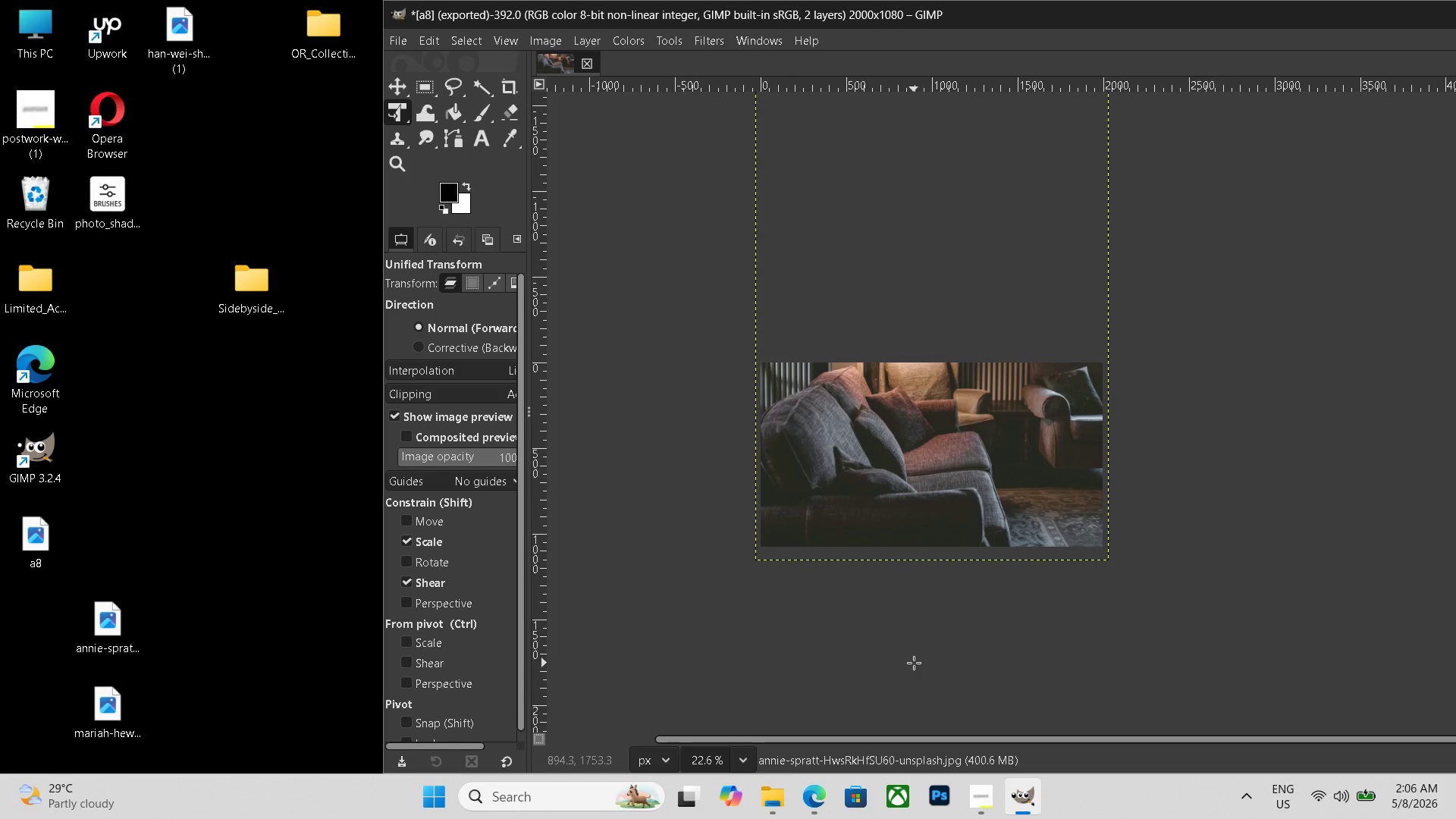 
hold_key(key=ControlLeft, duration=1.02)
 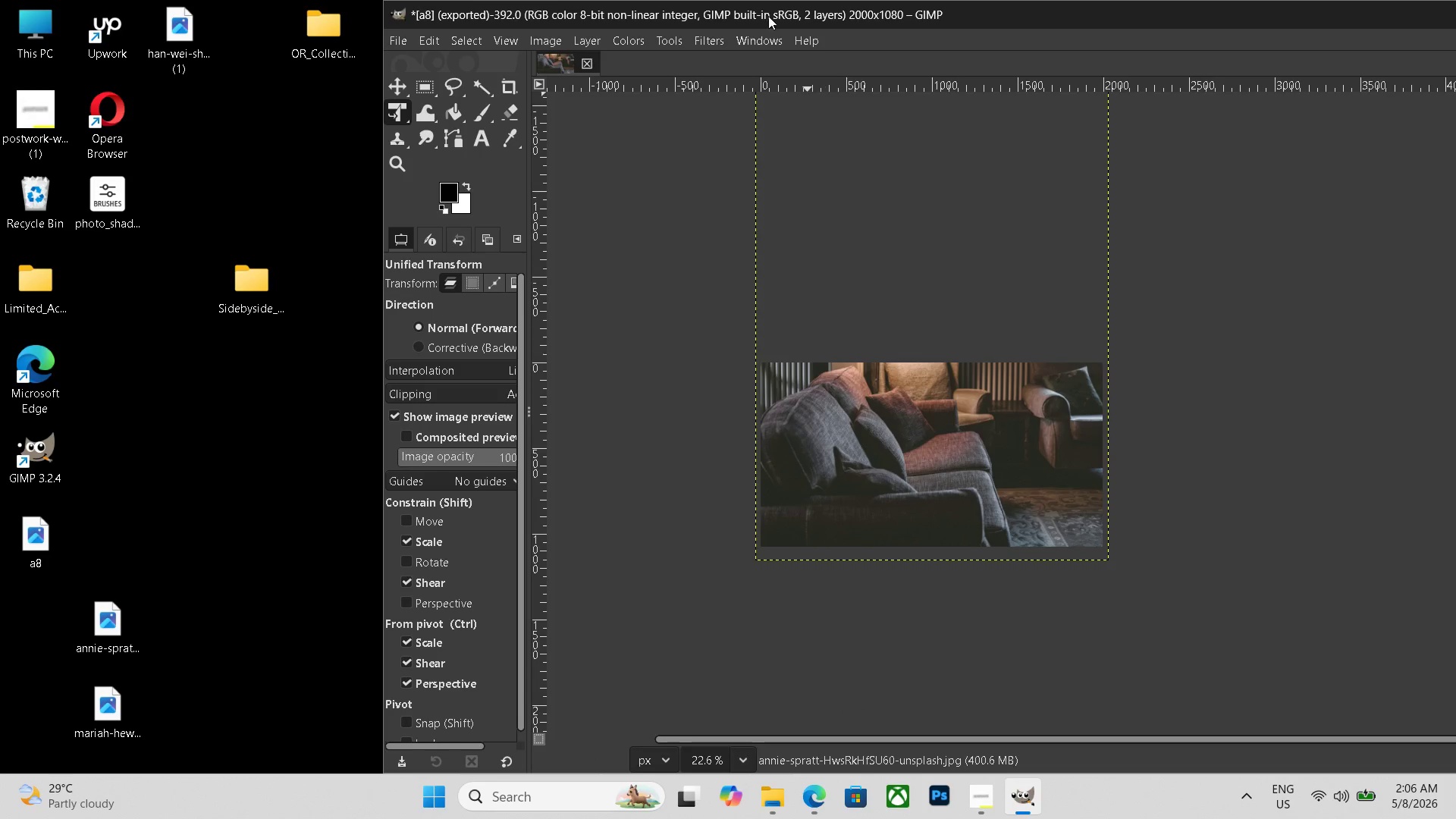 
hold_key(key=ShiftLeft, duration=0.78)
 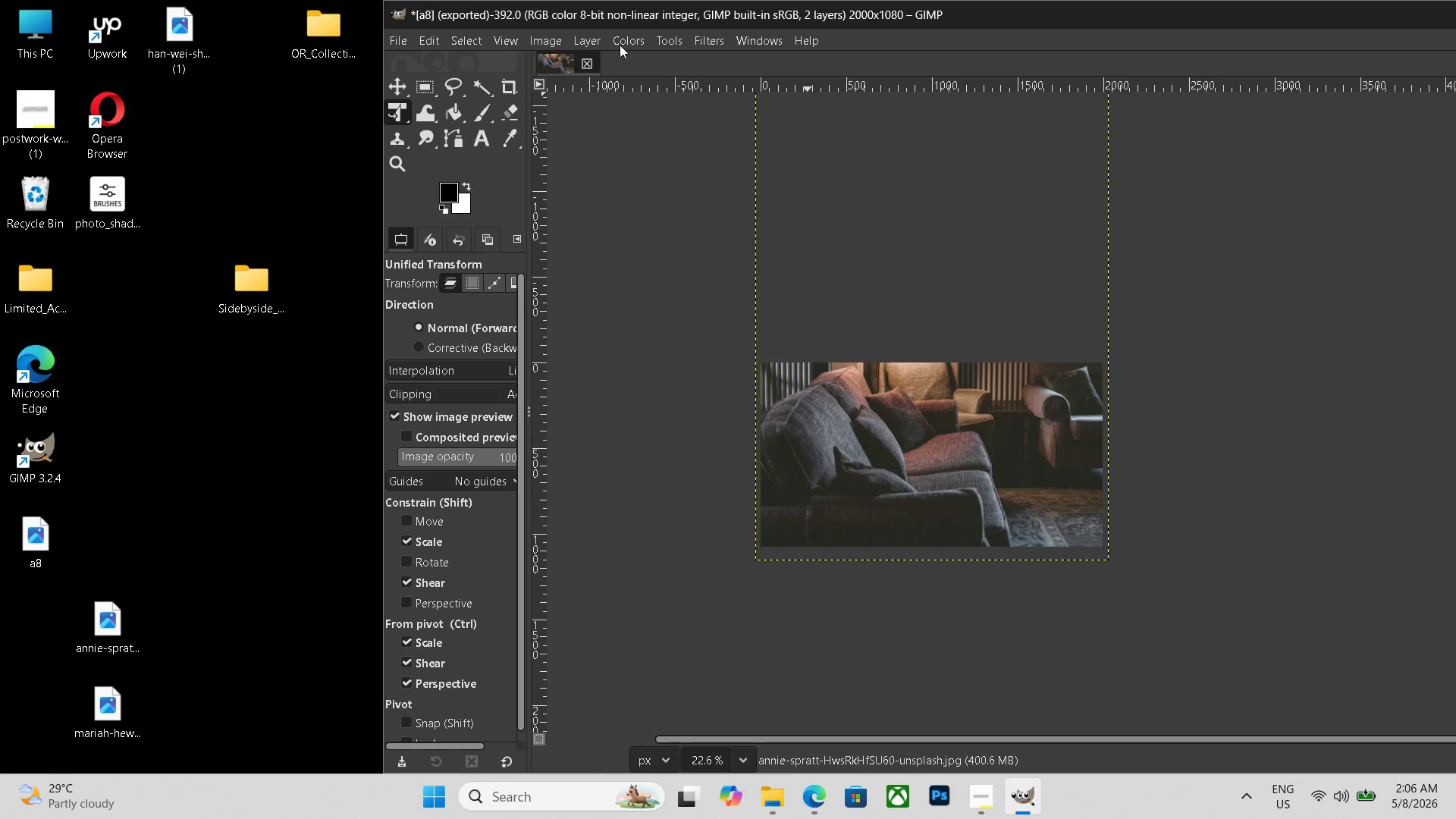 
left_click([628, 44])
 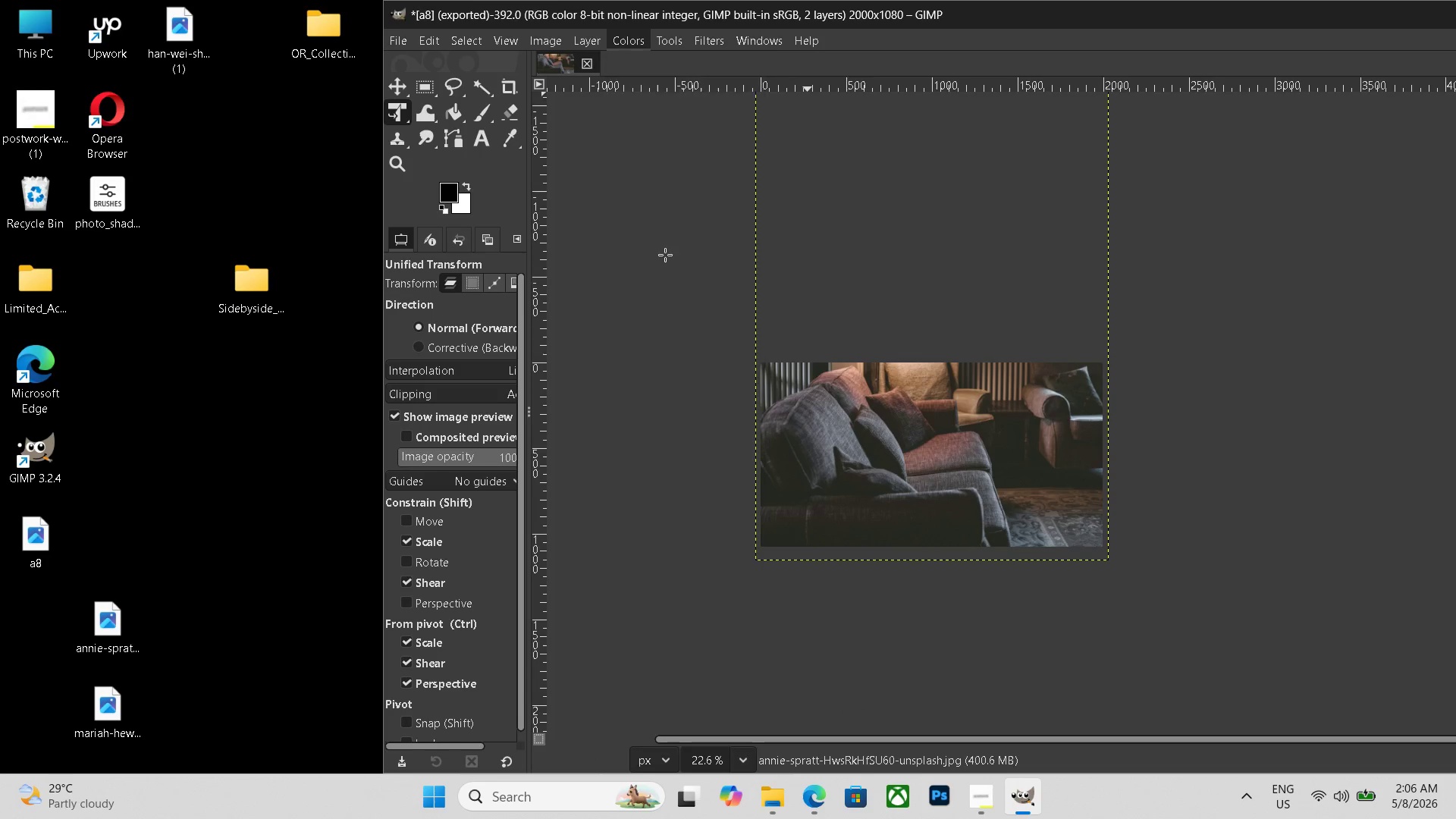 
left_click([665, 255])
 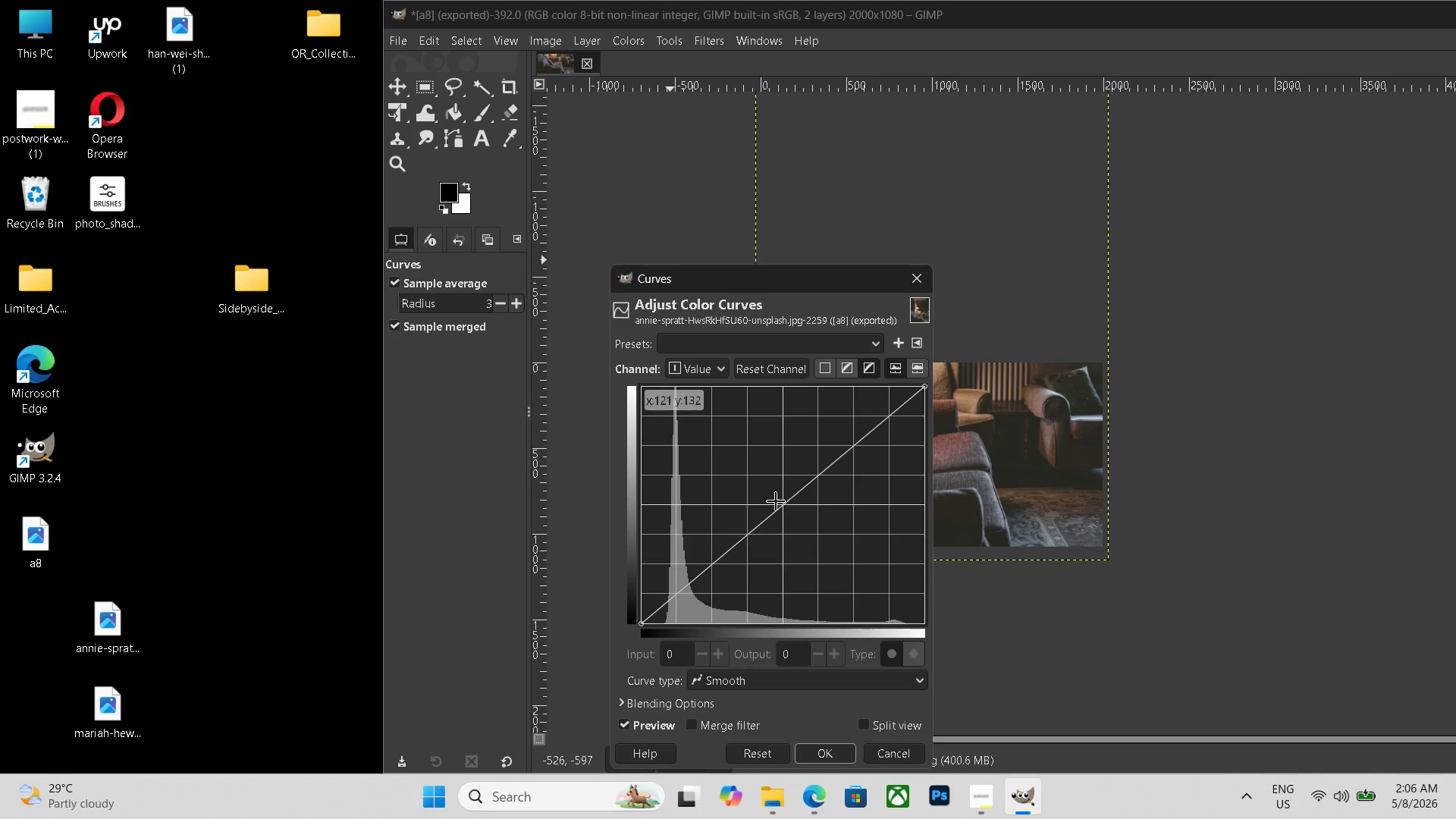 
left_click([775, 501])
 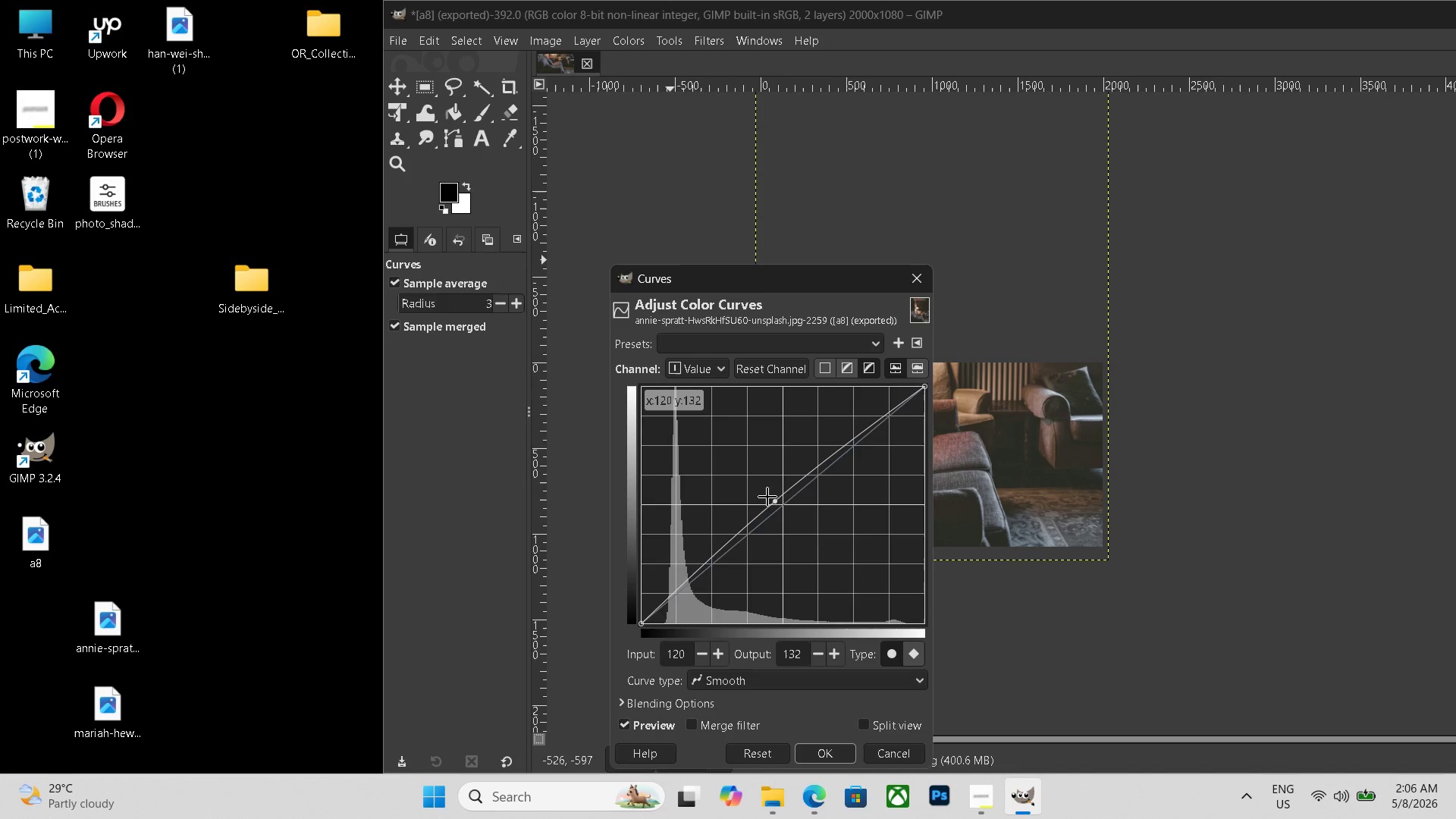 
left_click([767, 497])
 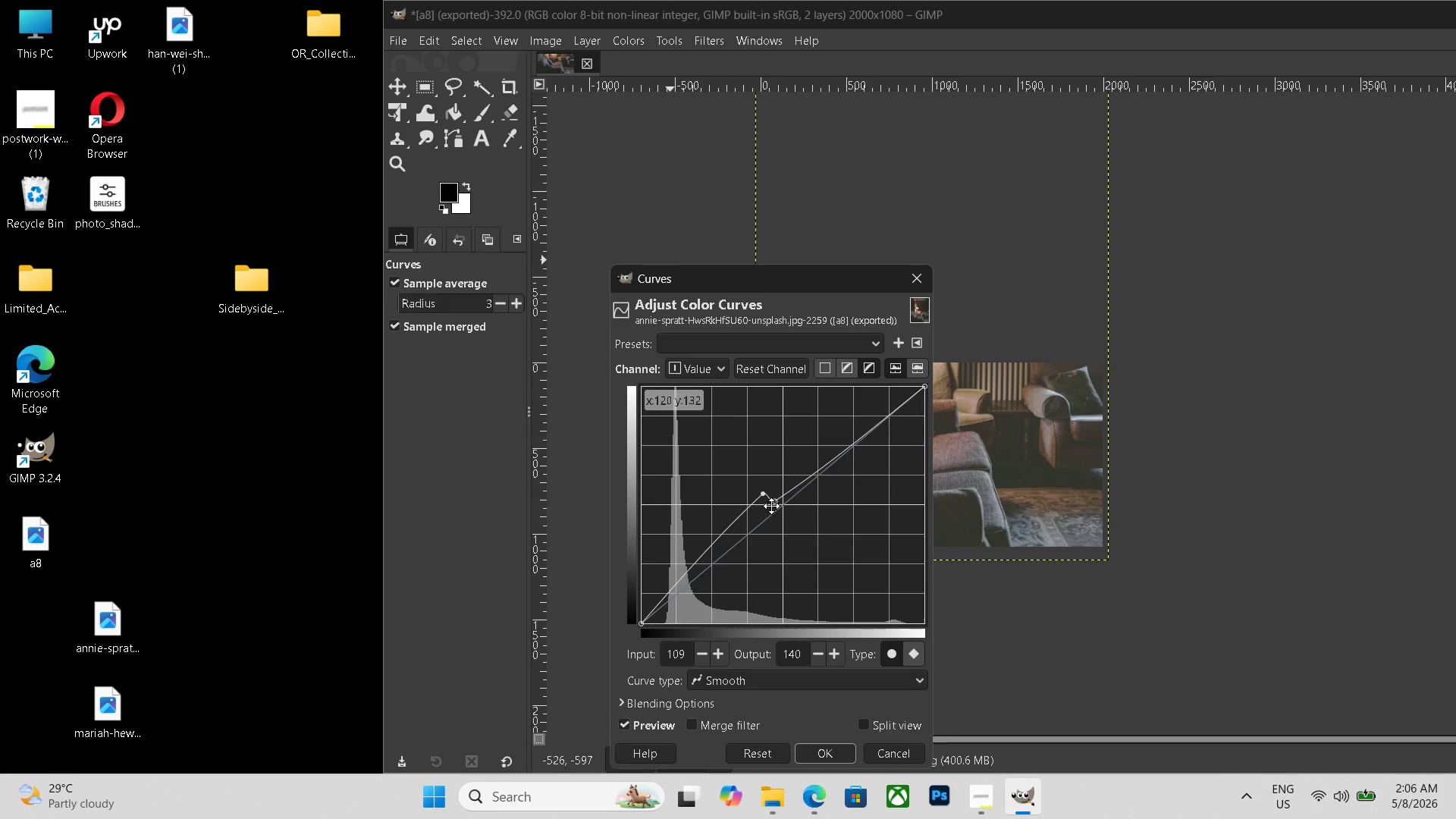 
left_click([771, 500])
 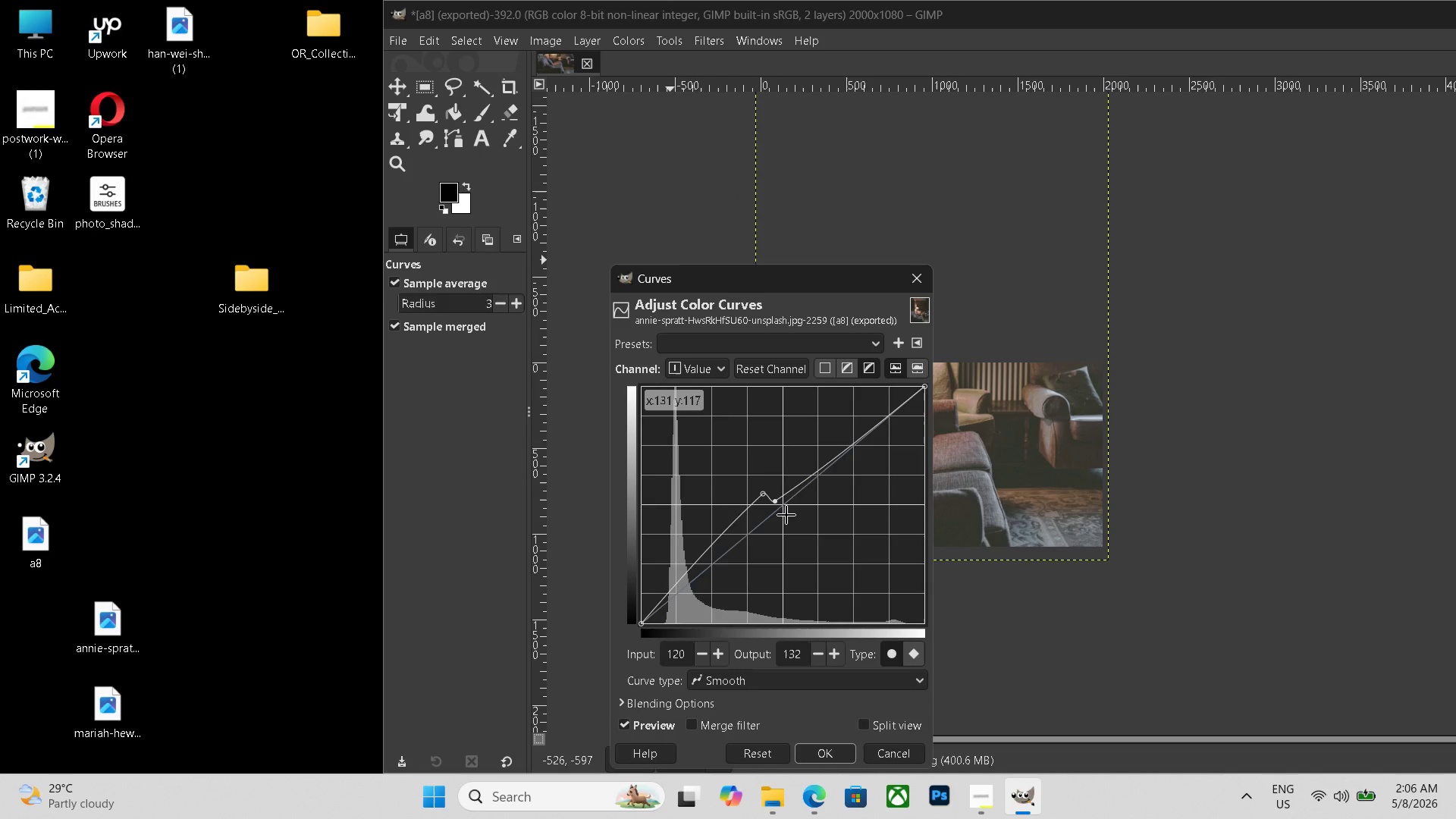 
key(Control+Z)
 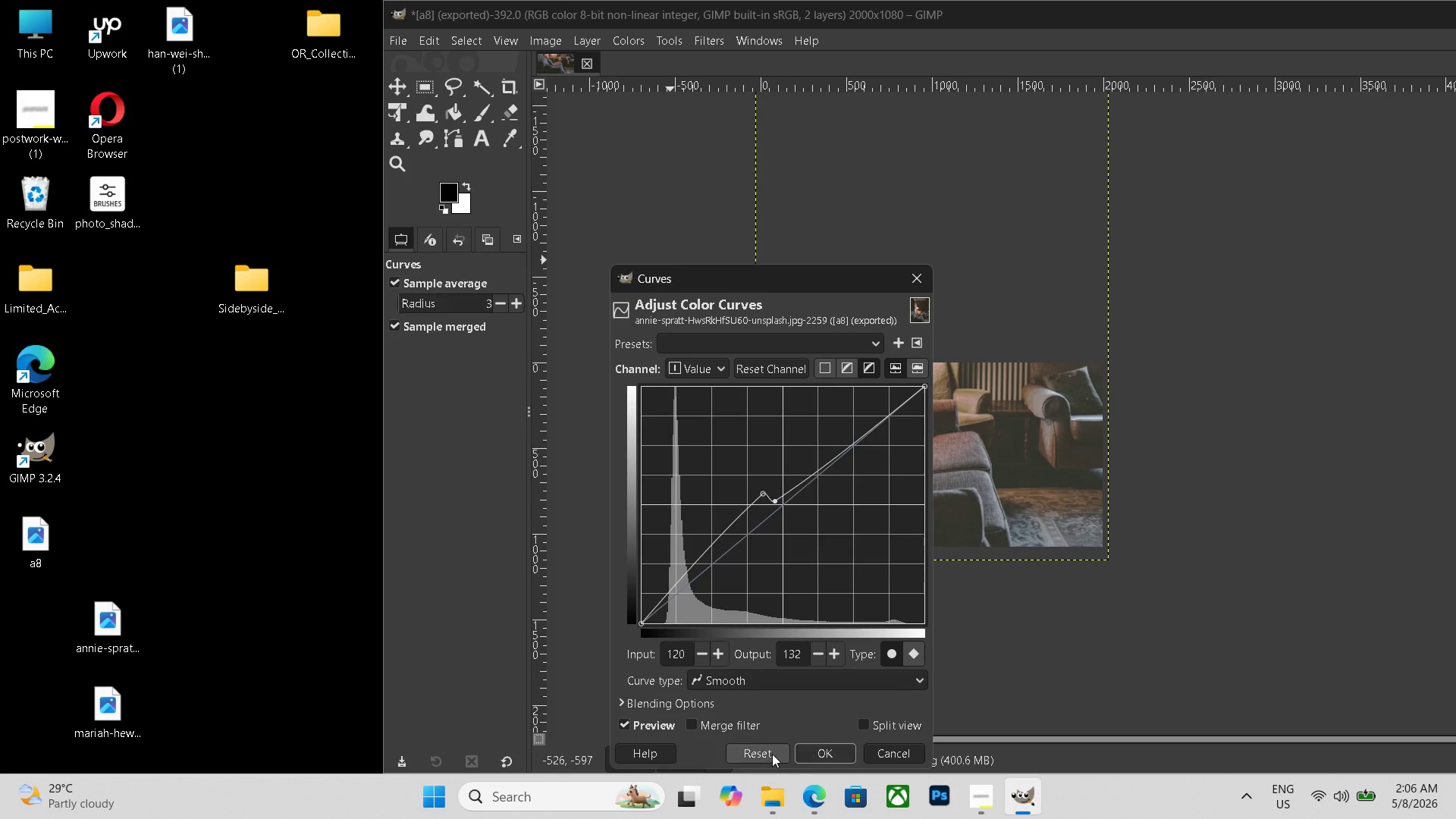 
left_click([761, 755])
 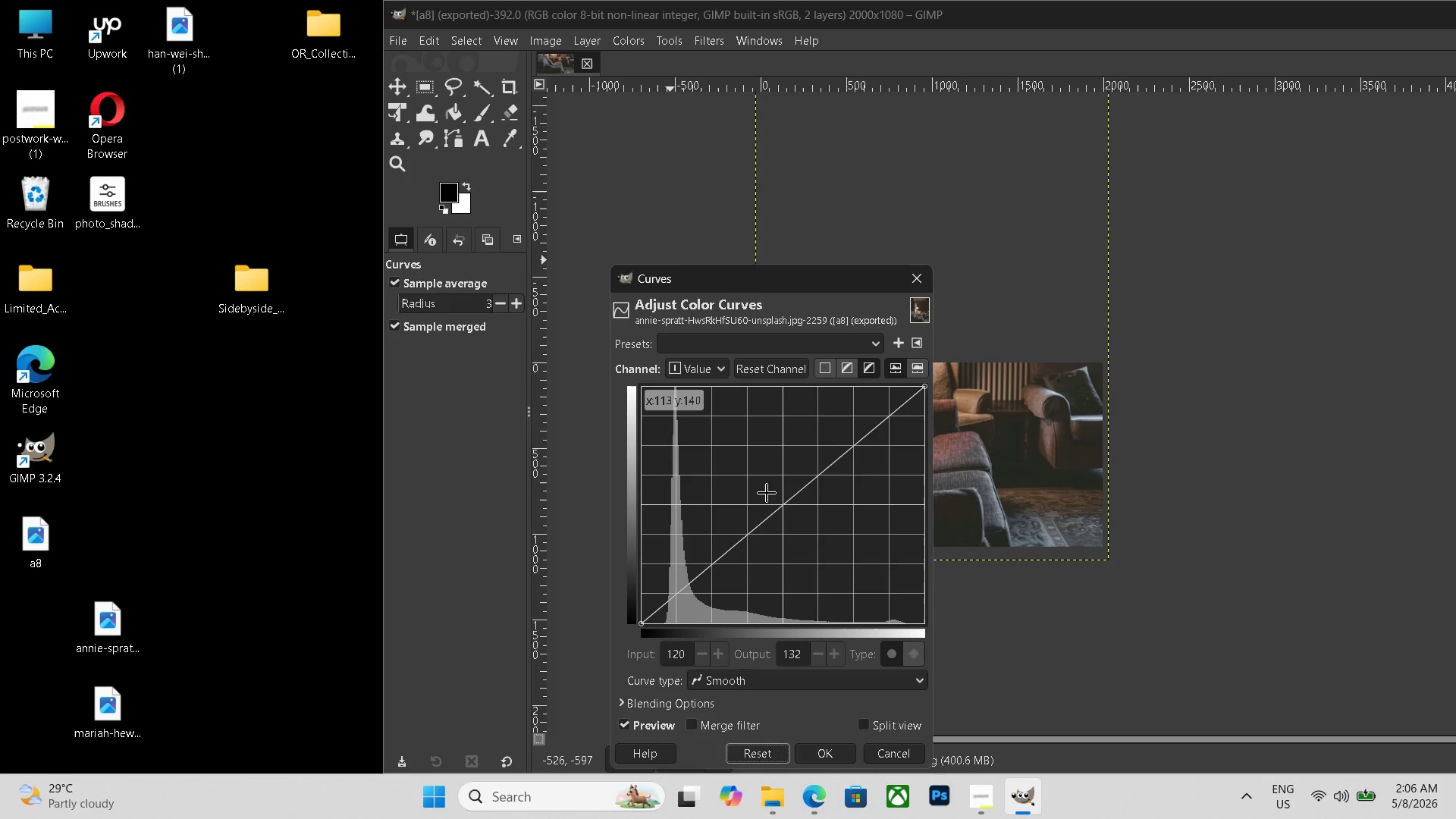 
left_click([765, 490])
 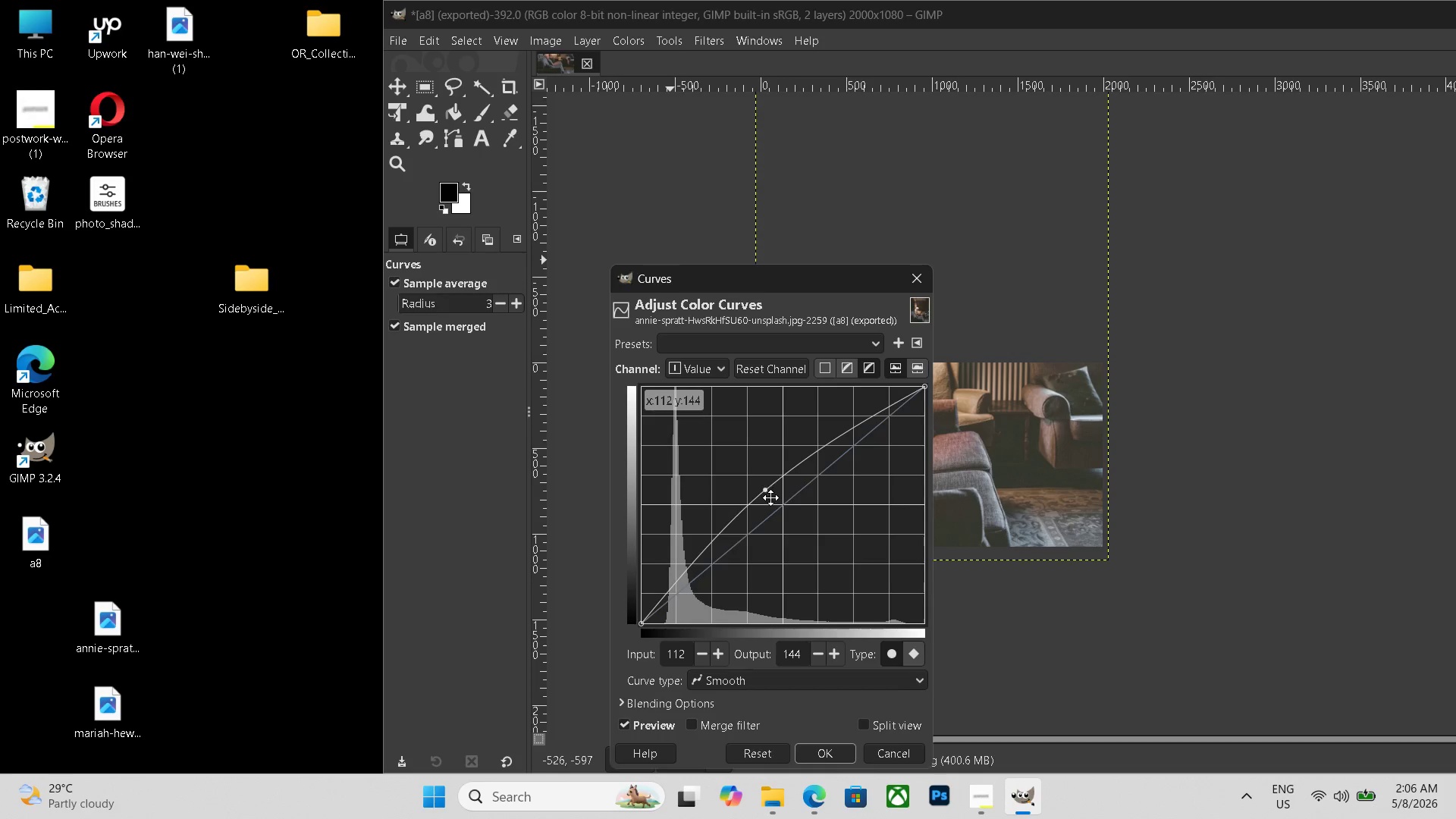 
left_click([770, 497])
 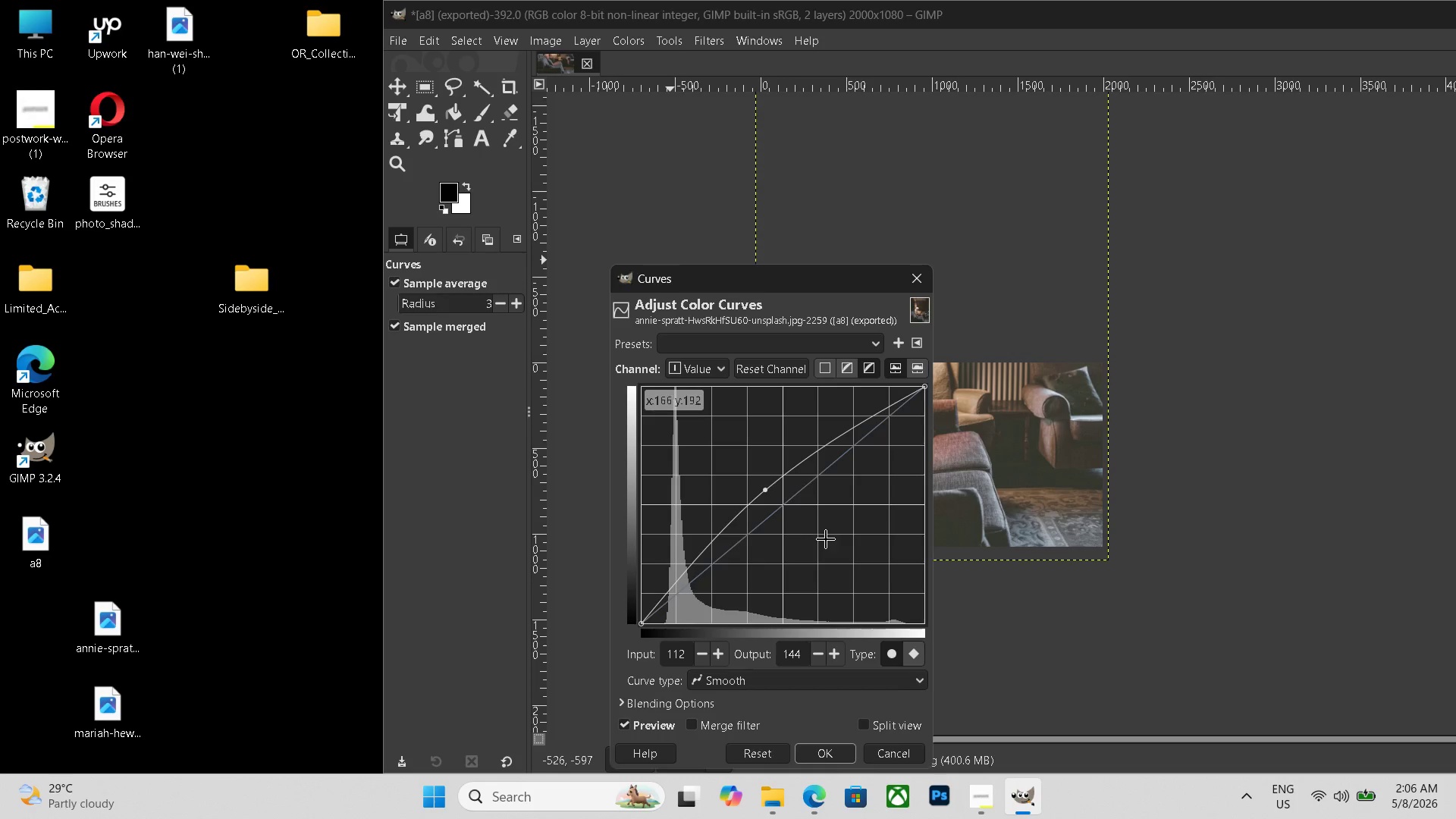 
key(Control+ControlLeft)
 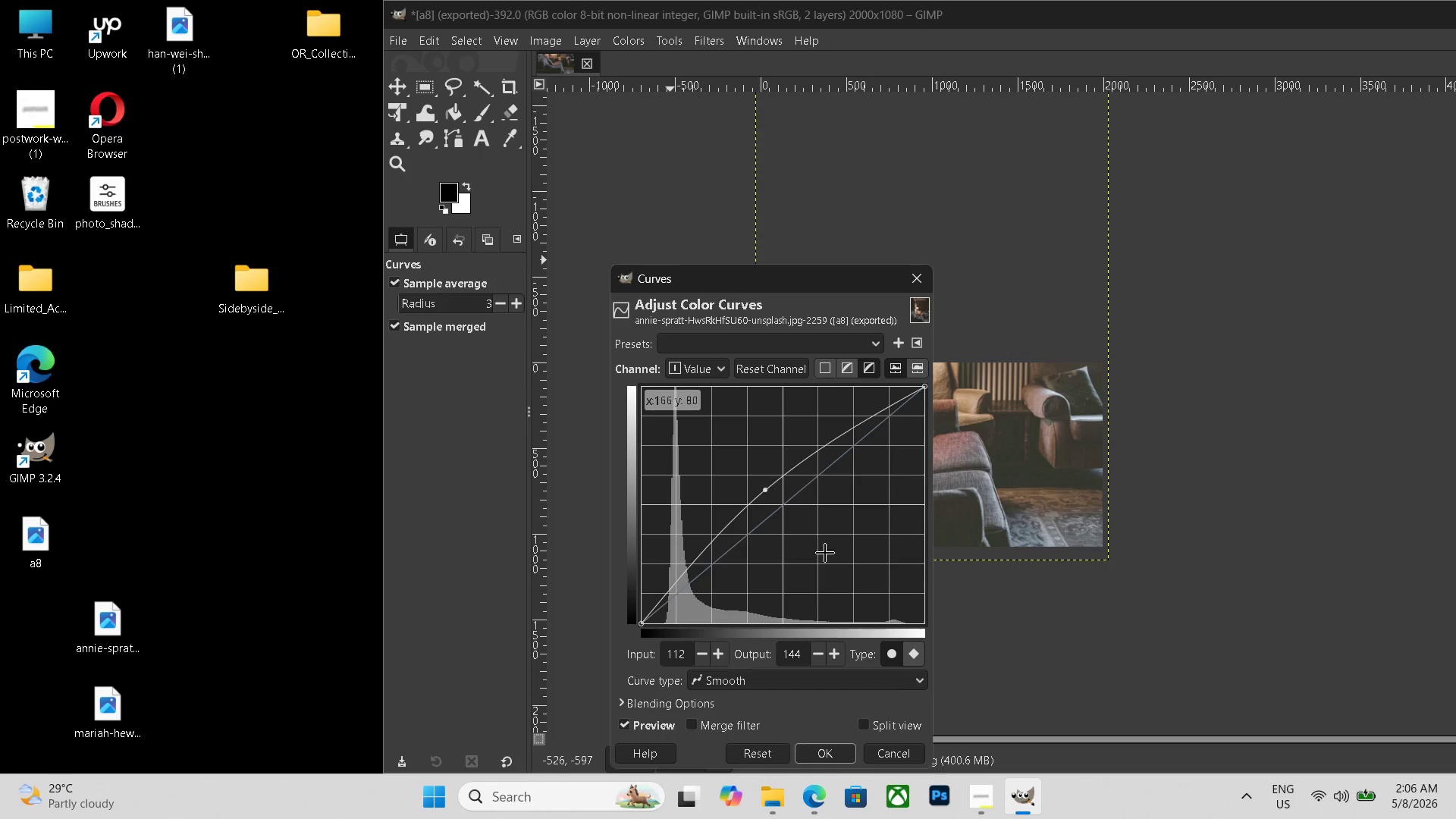 
key(Control+Z)
 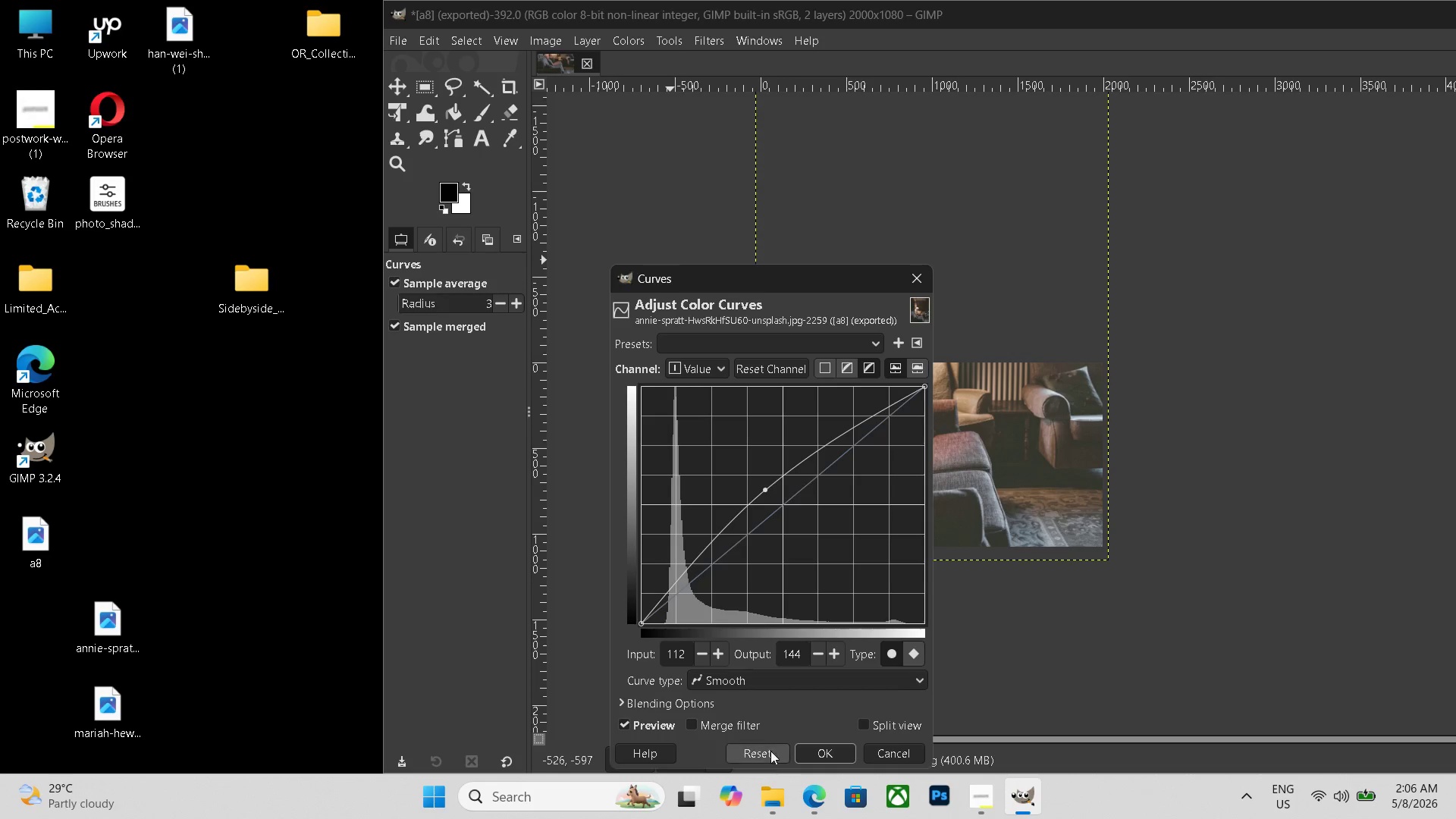 
left_click([767, 752])
 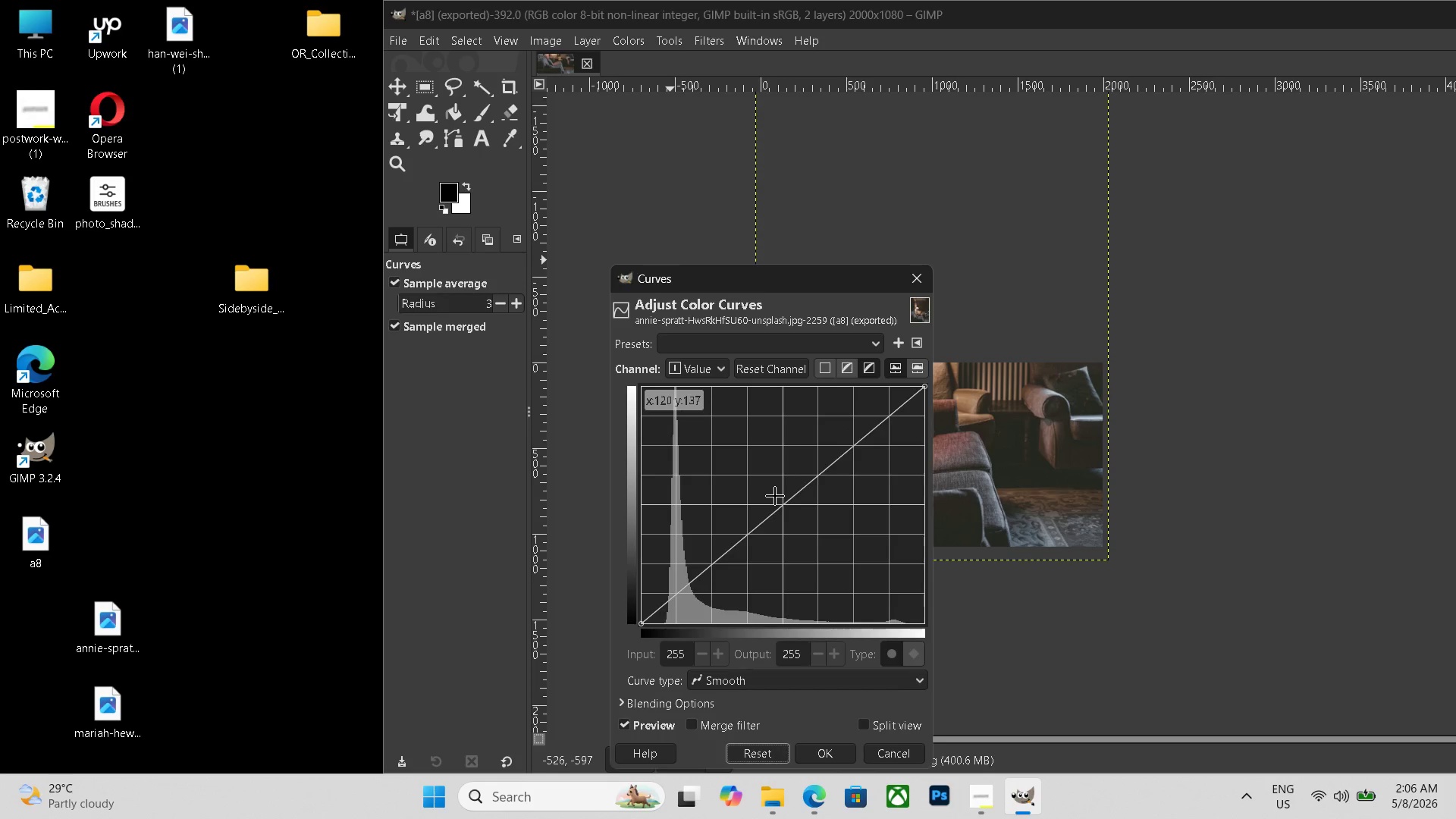 
left_click([775, 496])
 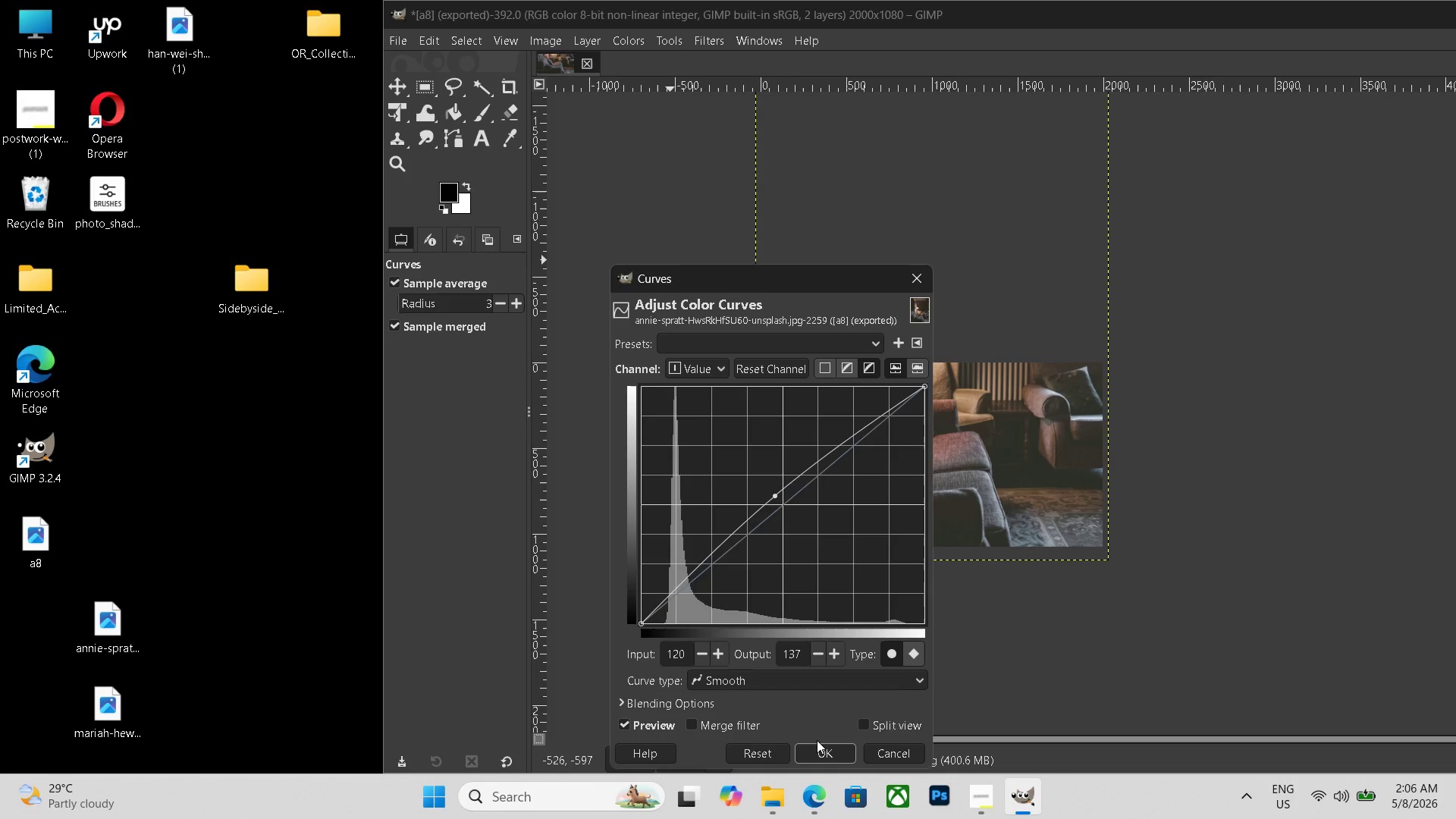 
left_click([817, 742])
 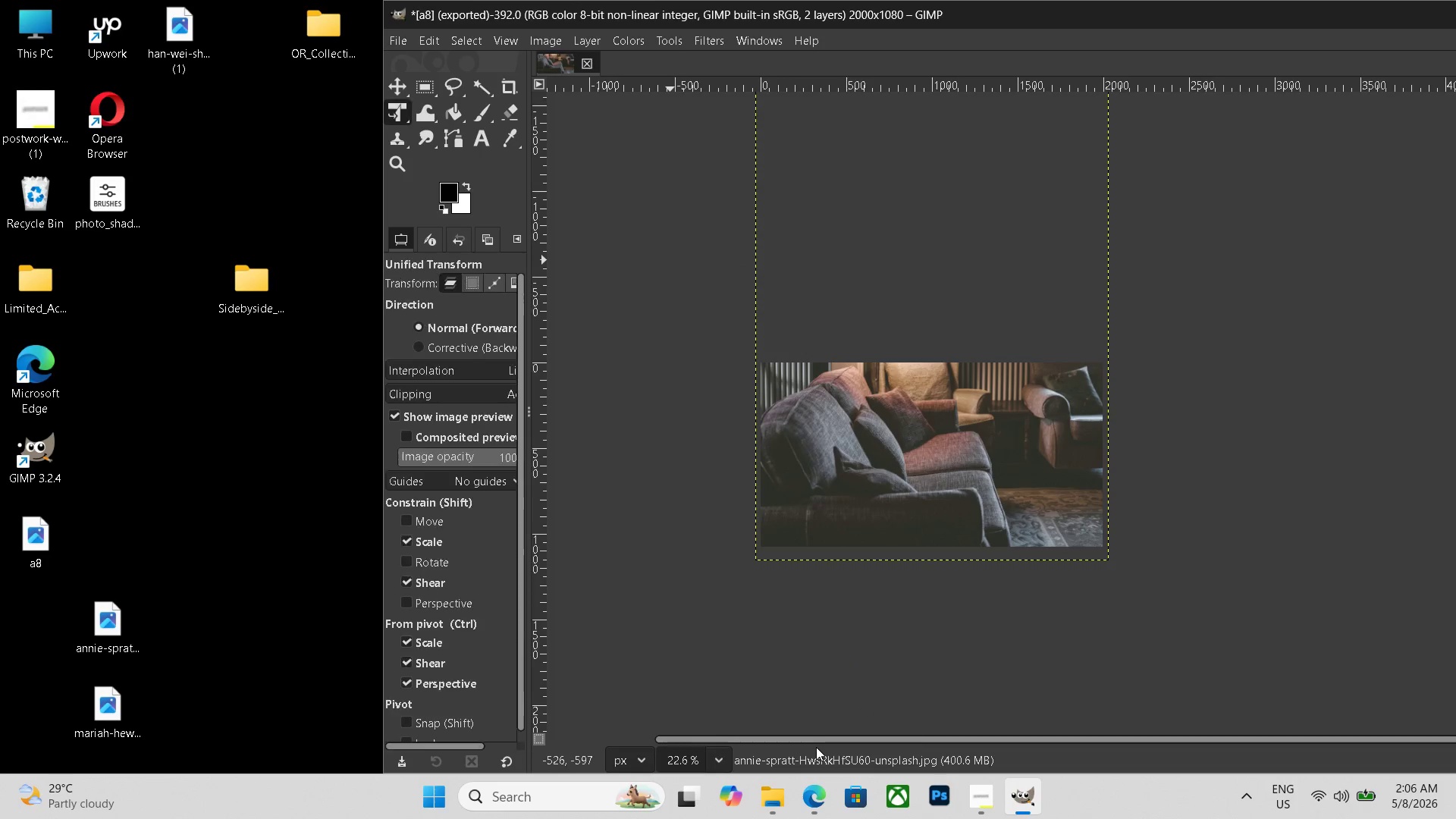 
double_click([816, 747])
 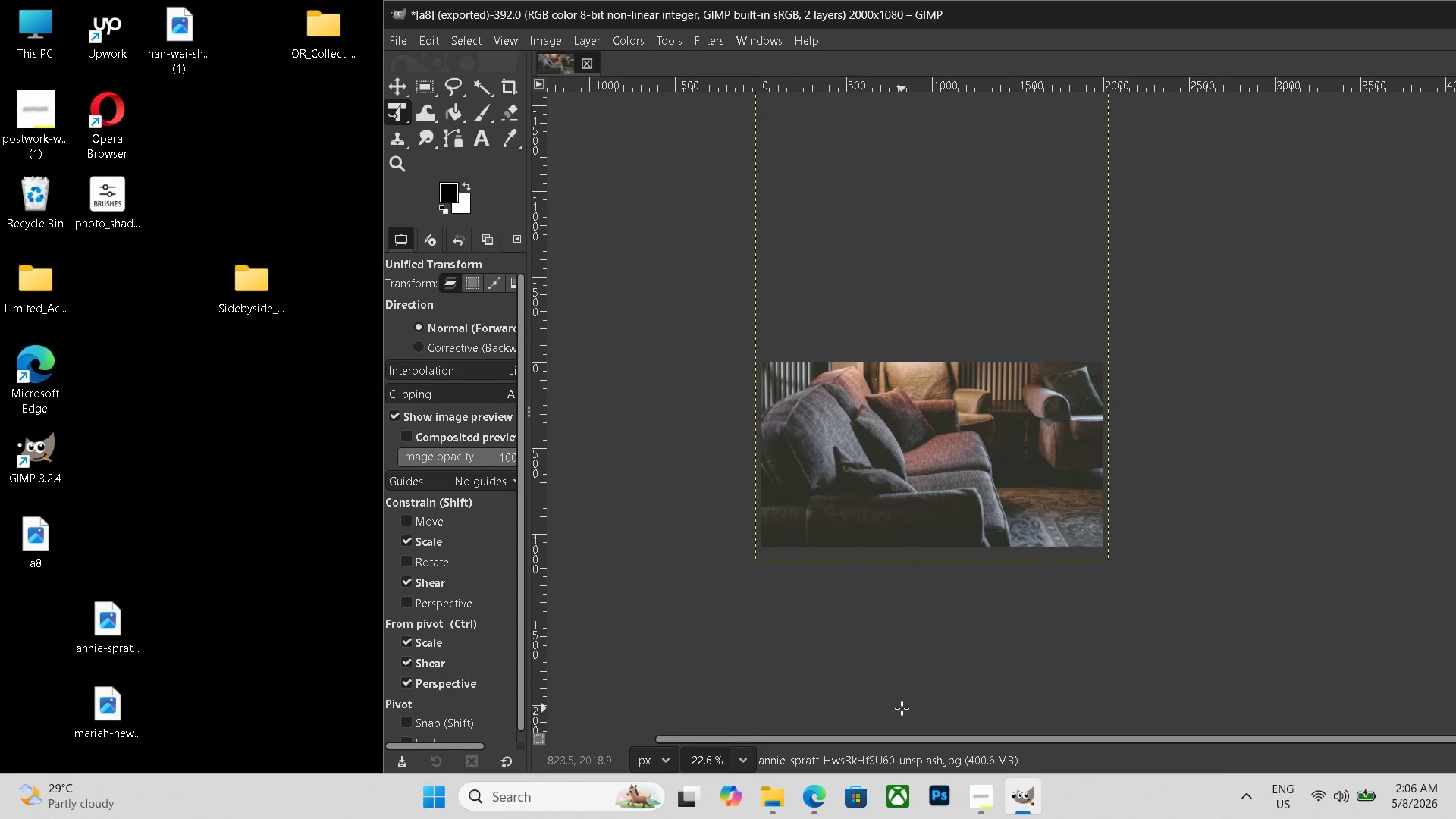 
key(Control+Shift+E)
 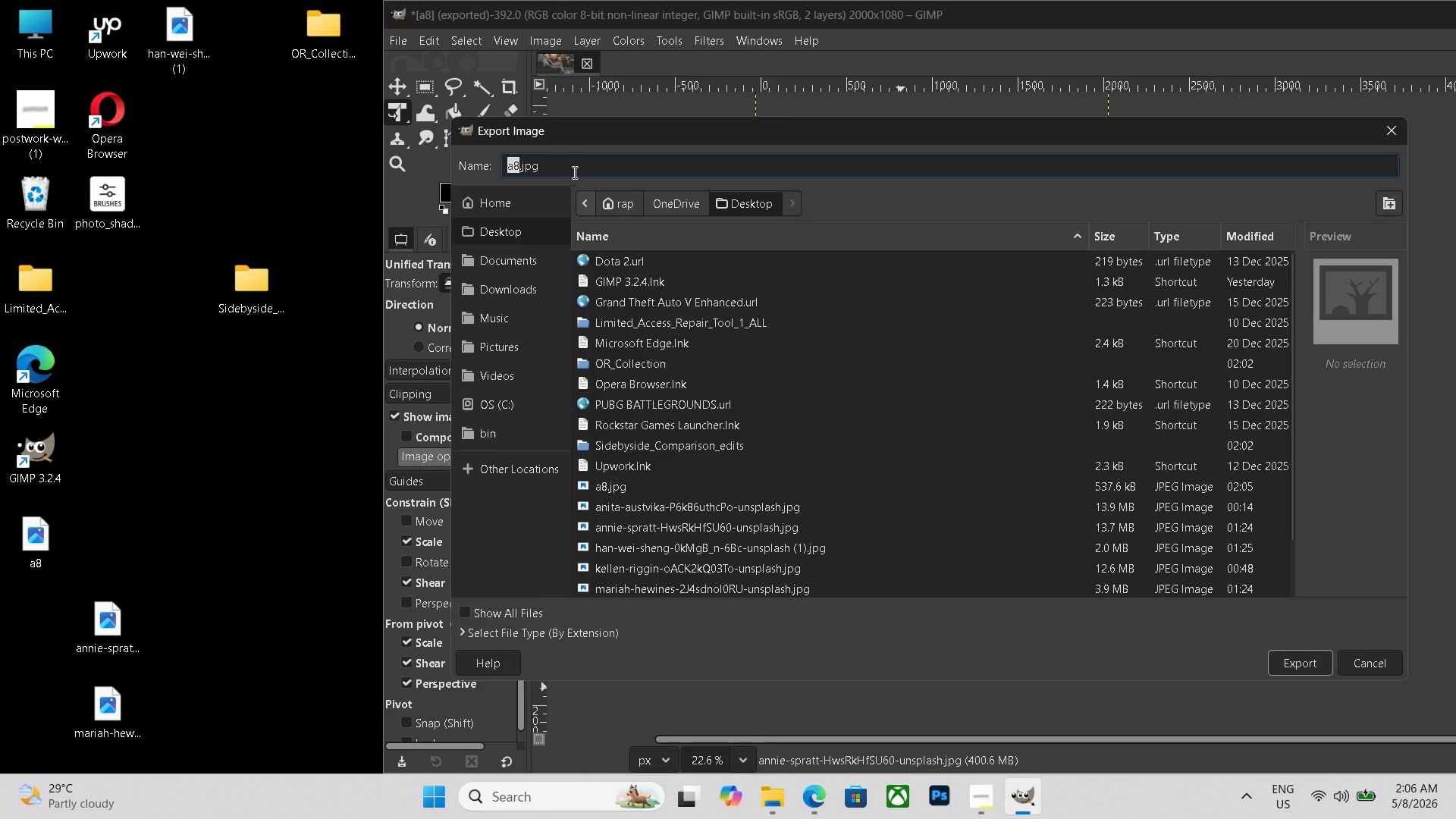 
double_click([573, 172])
 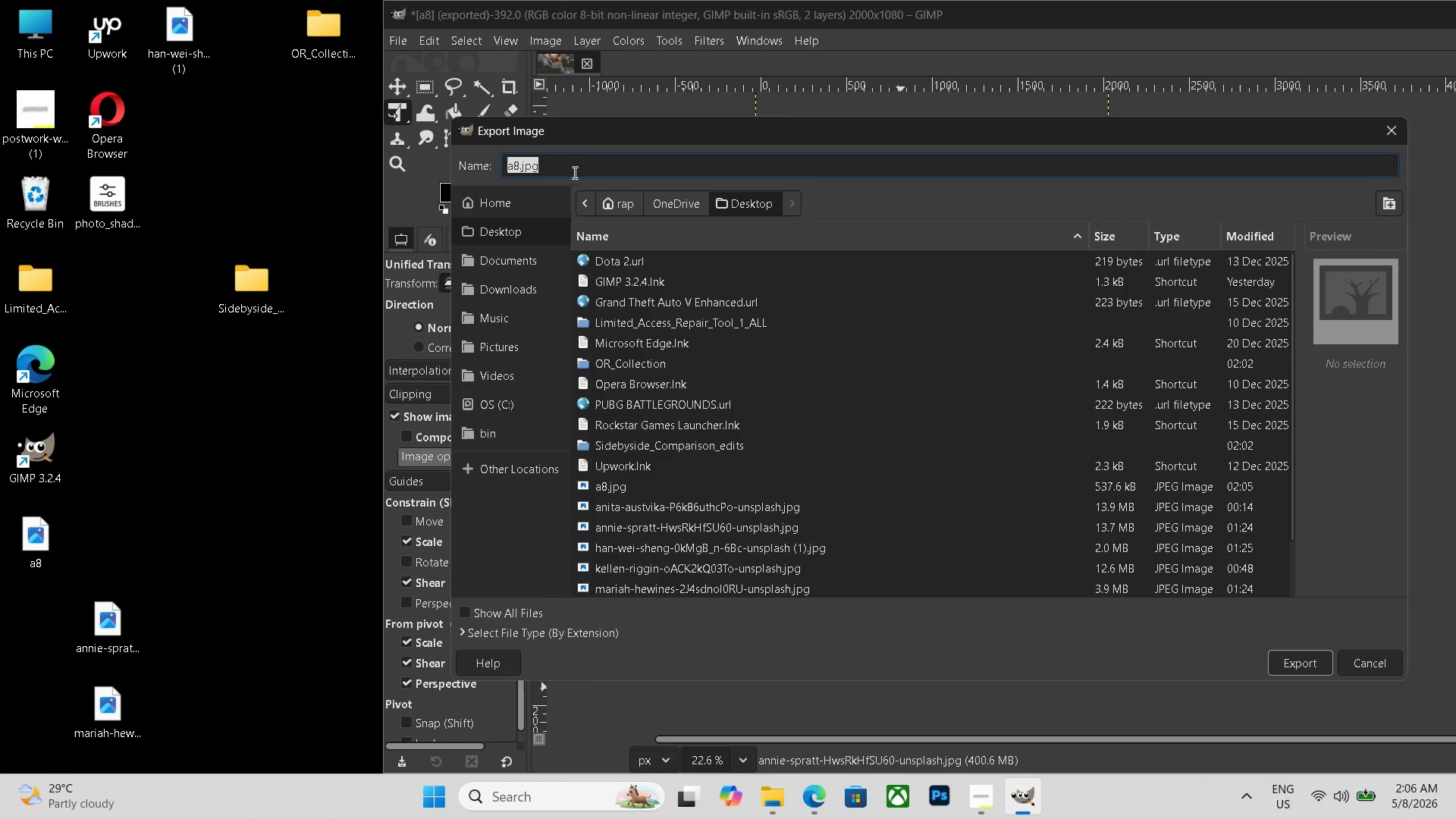 
triple_click([573, 172])
 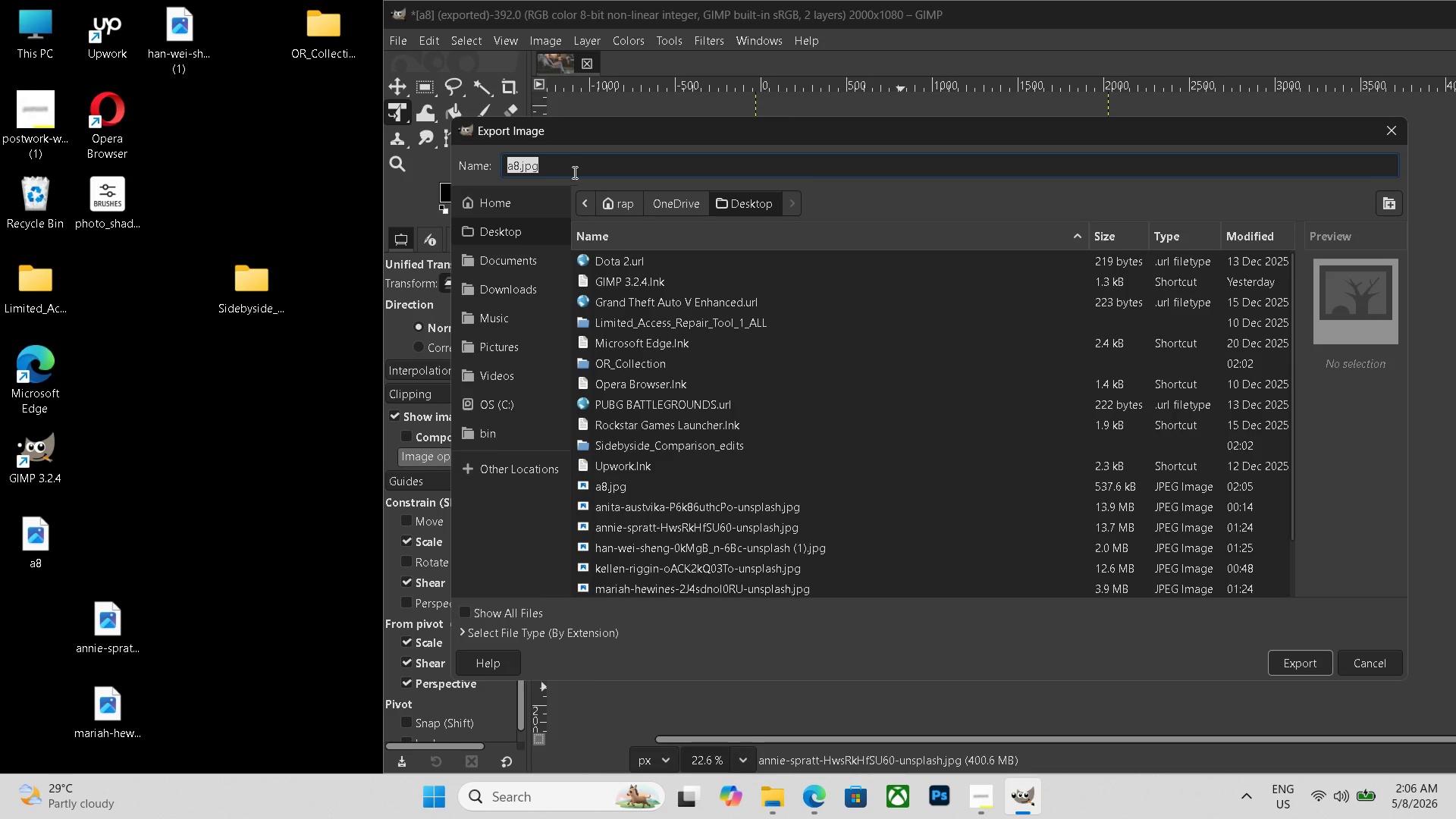 
key(Control+V)
 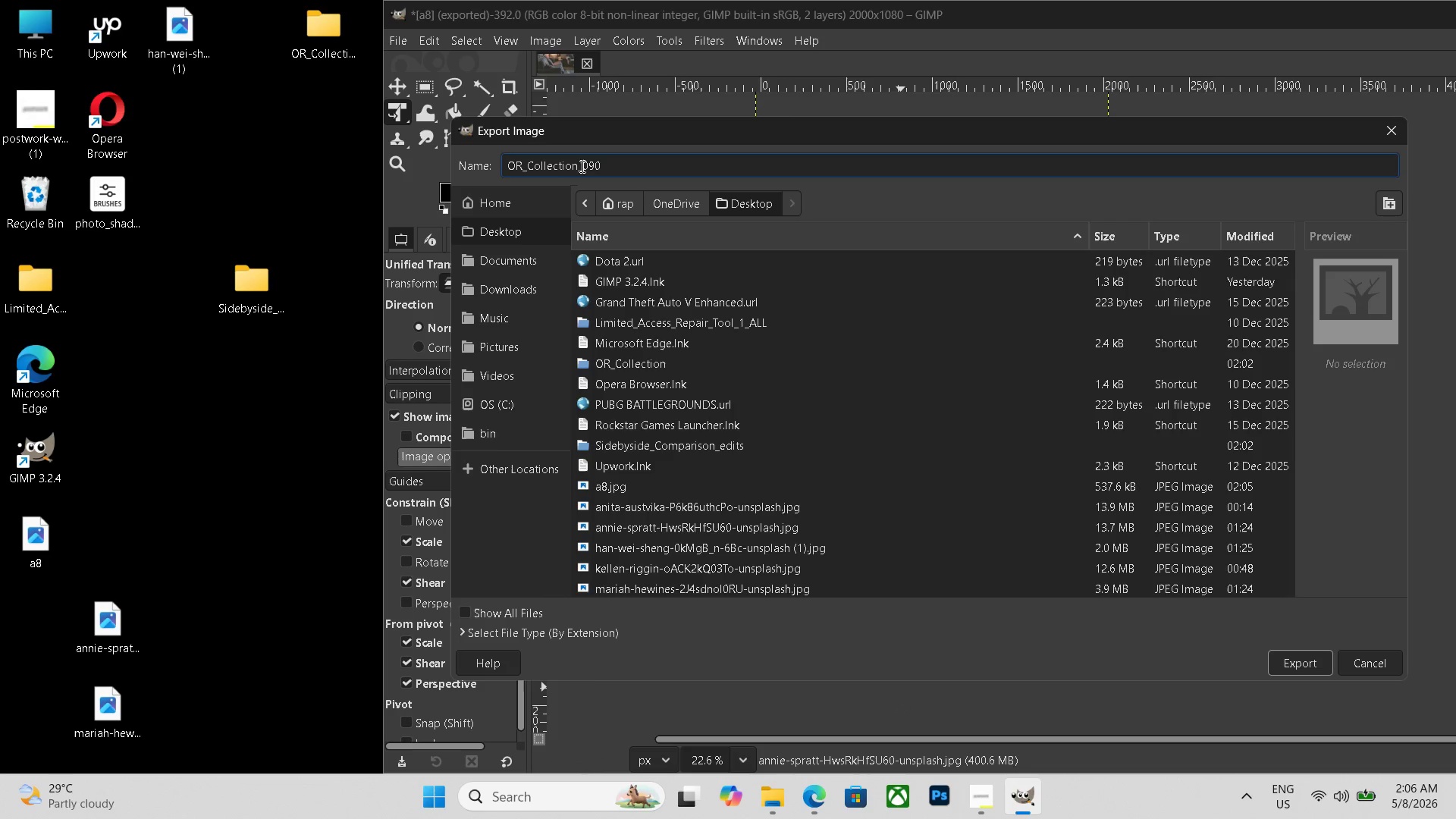 
scroll: coordinate [453, 580], scroll_direction: down, amount: 2.0
 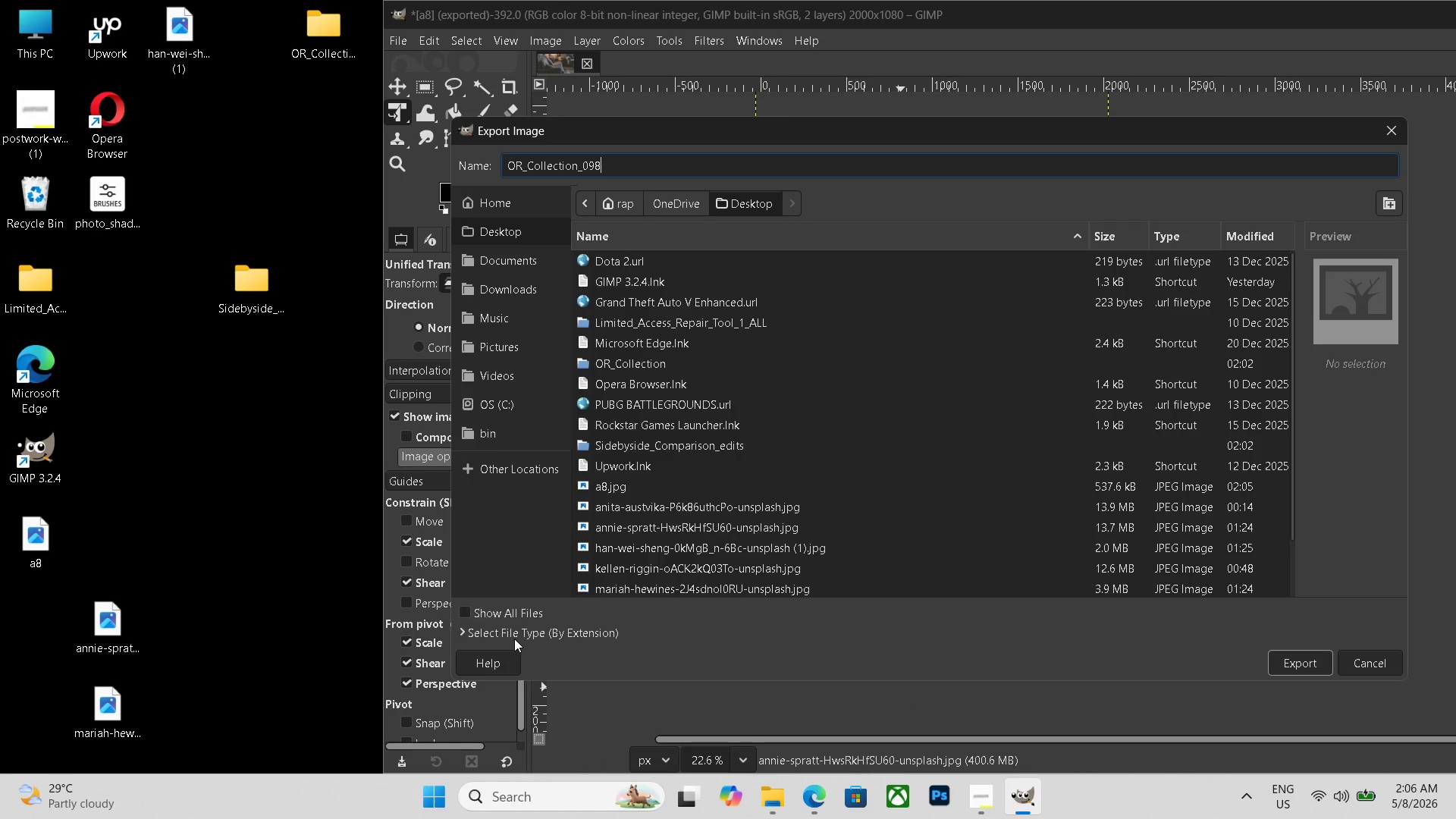 
key(Backspace)
 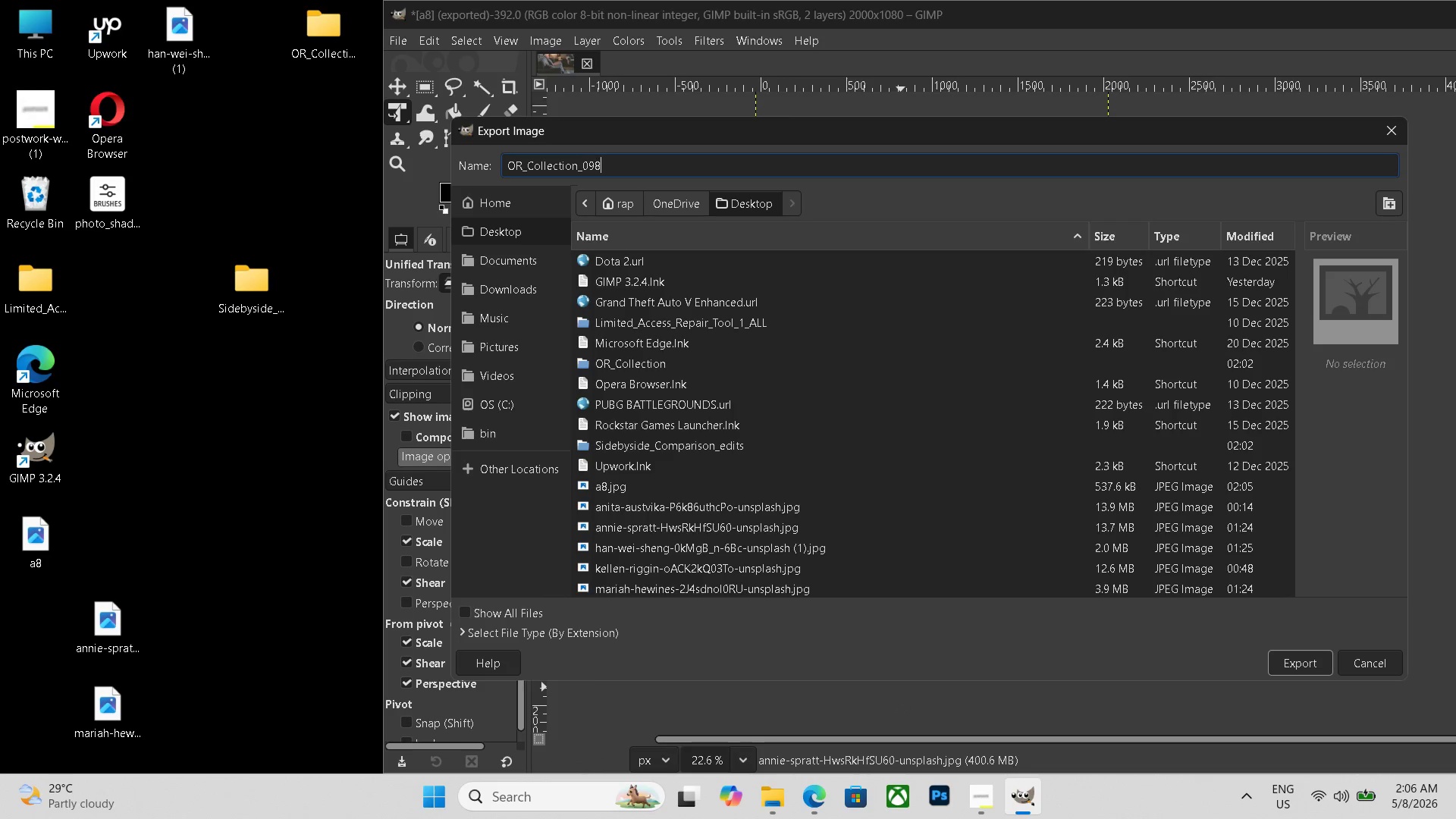 
key(Numpad8)
 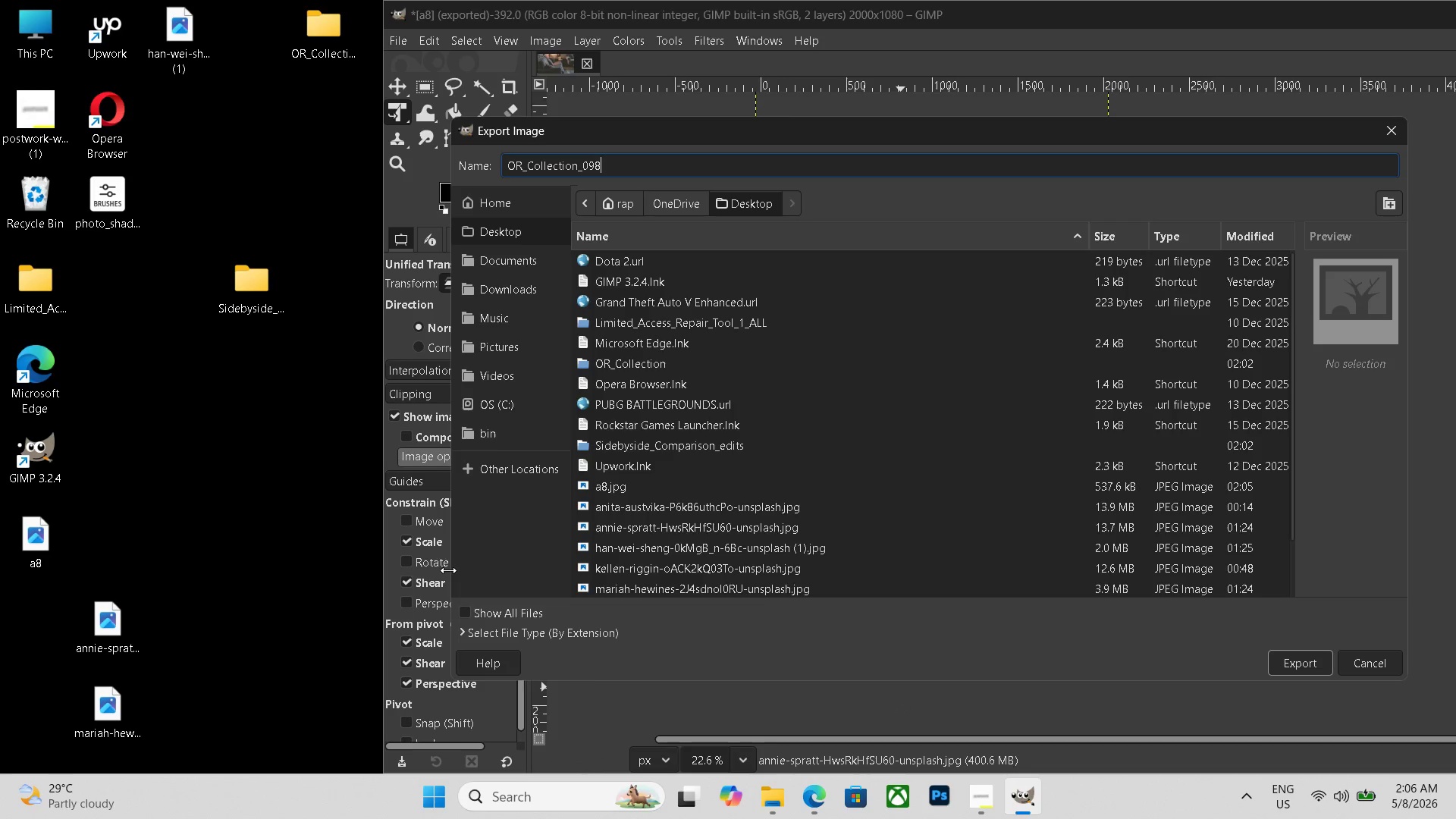 
scroll: coordinate [533, 597], scroll_direction: down, amount: 20.0
 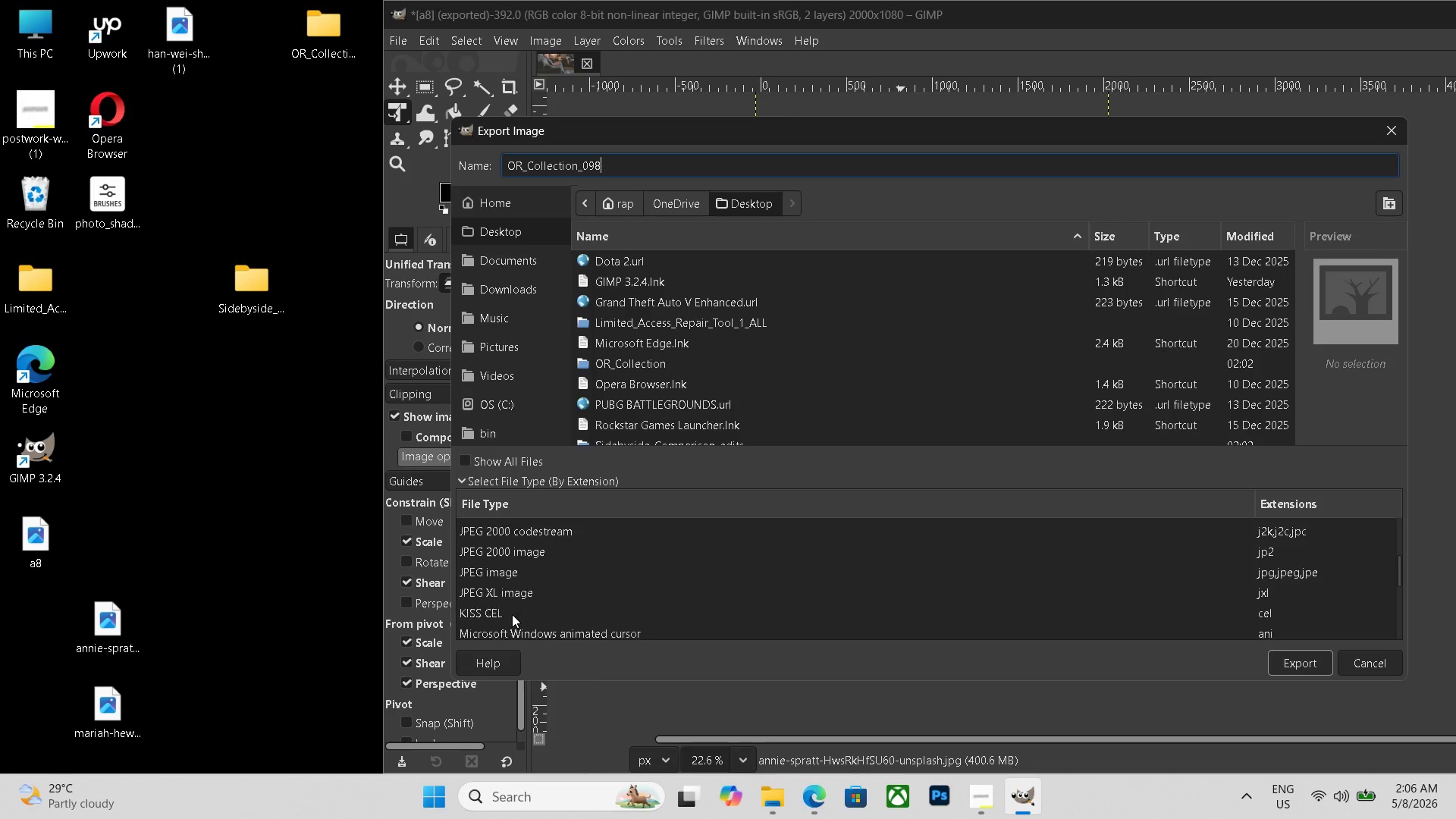 
left_click([514, 639])
 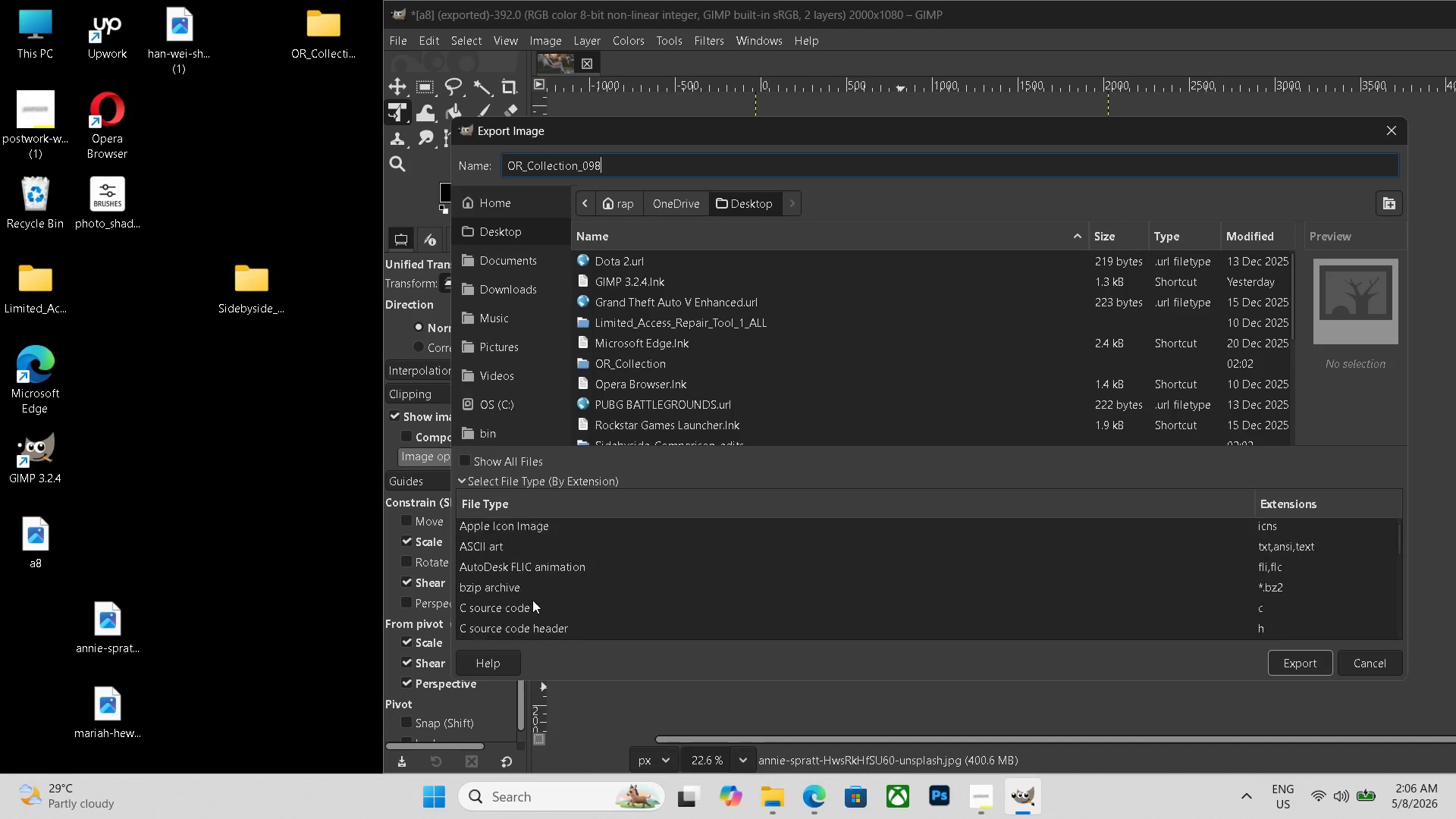 
scroll: coordinate [512, 614], scroll_direction: down, amount: 1.0
 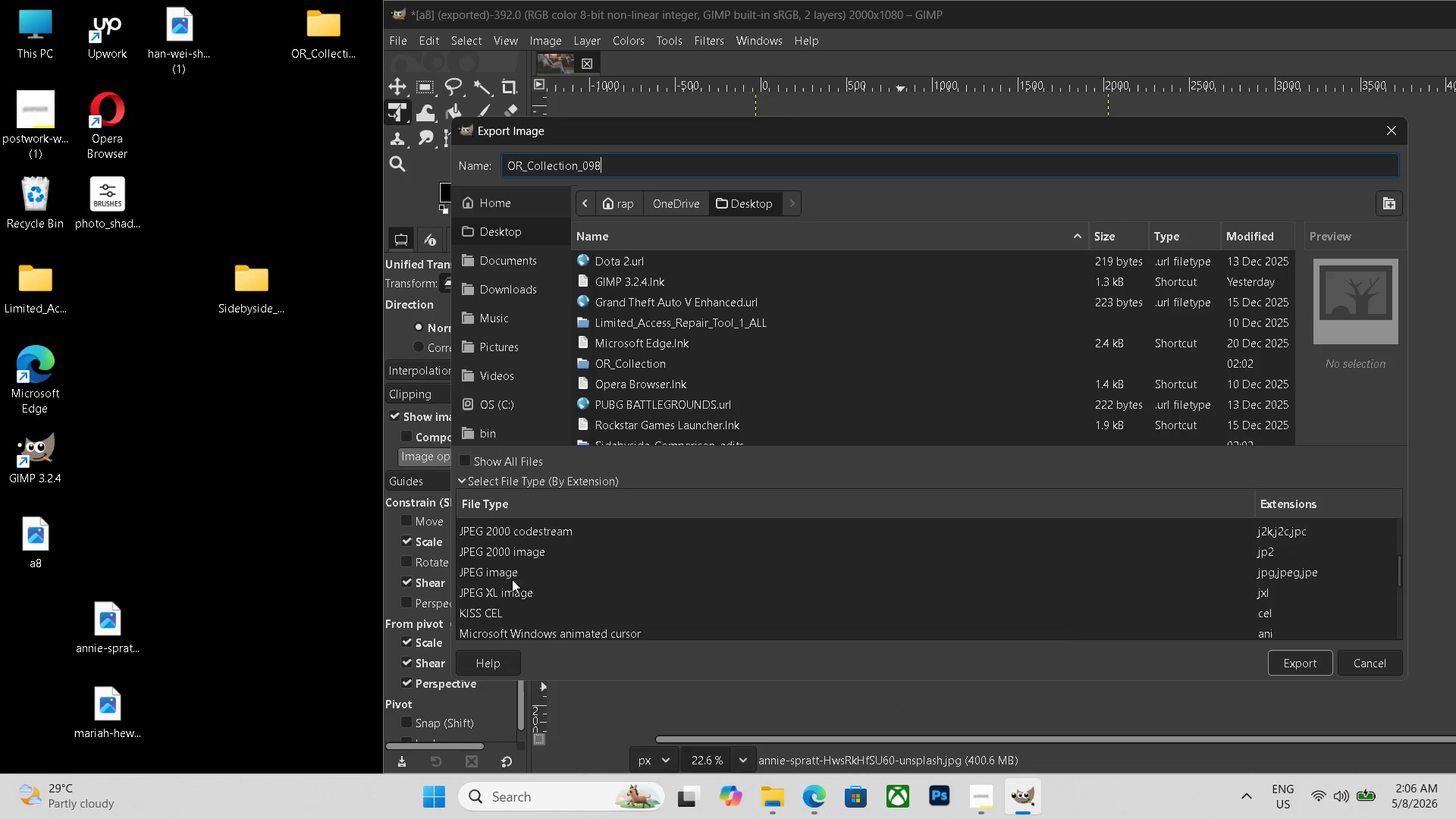 
left_click([513, 574])
 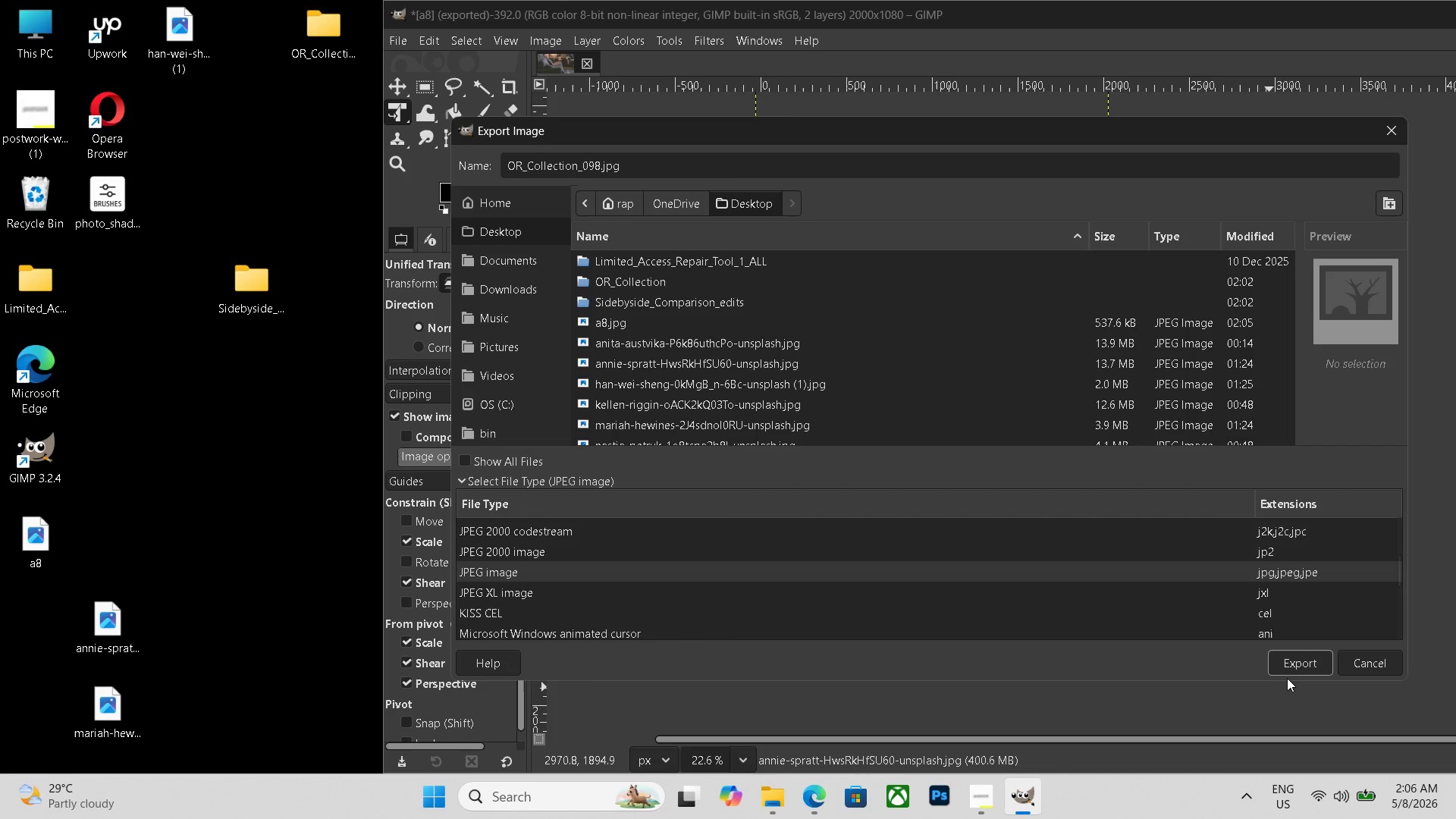 
left_click([1288, 678])
 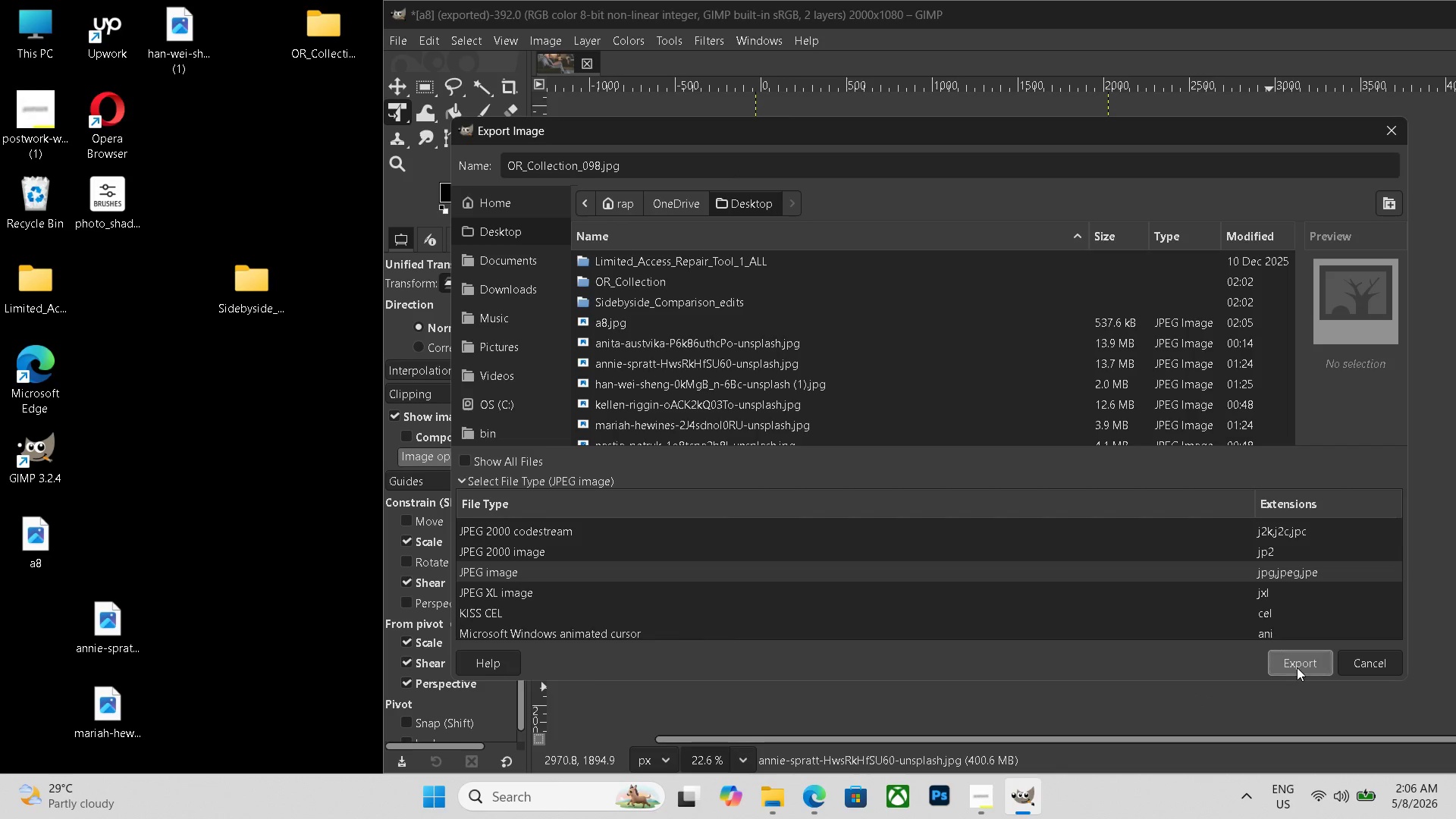 
left_click([1297, 667])
 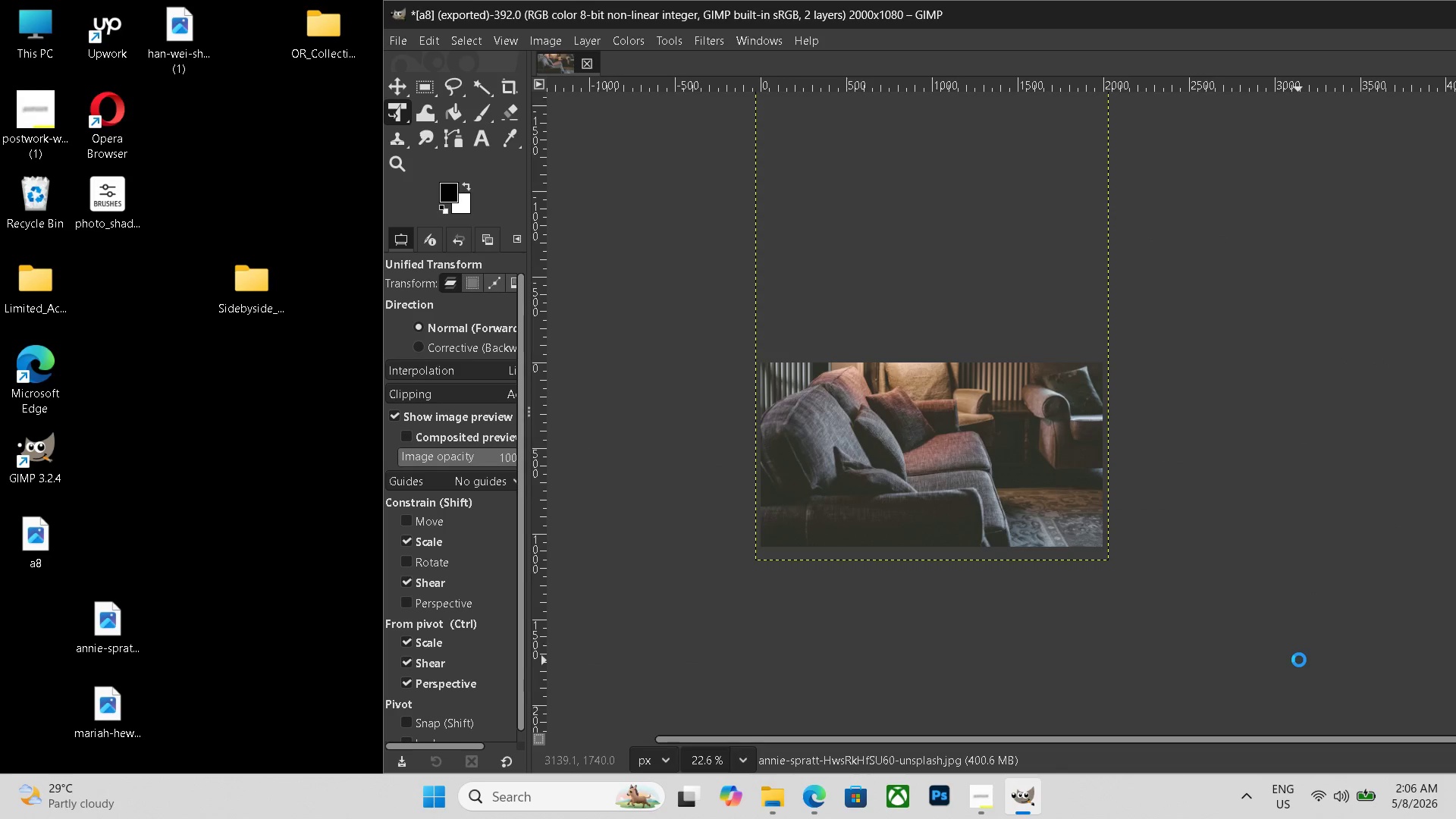 
left_click([1299, 660])
 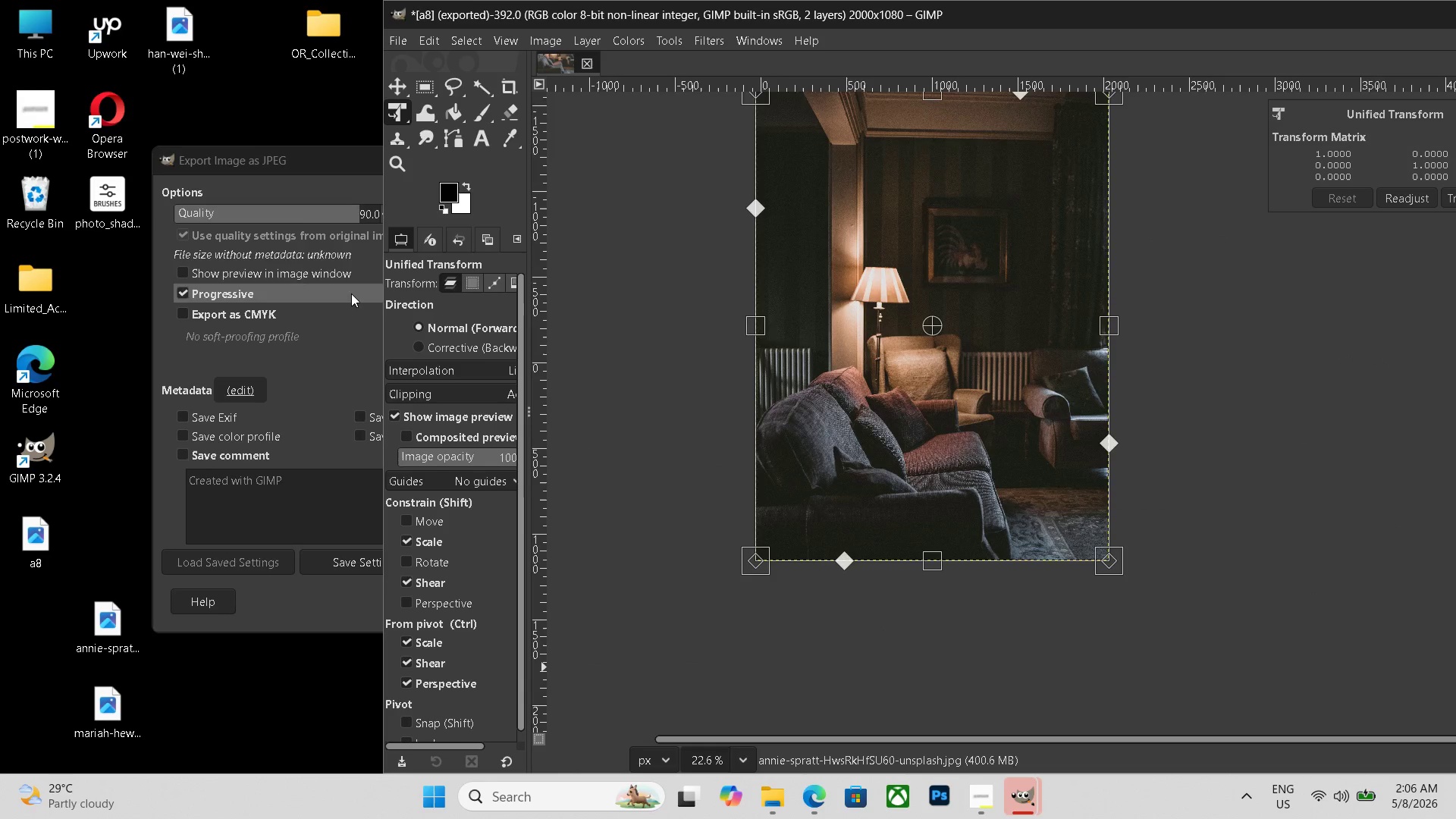 
left_click([294, 171])
 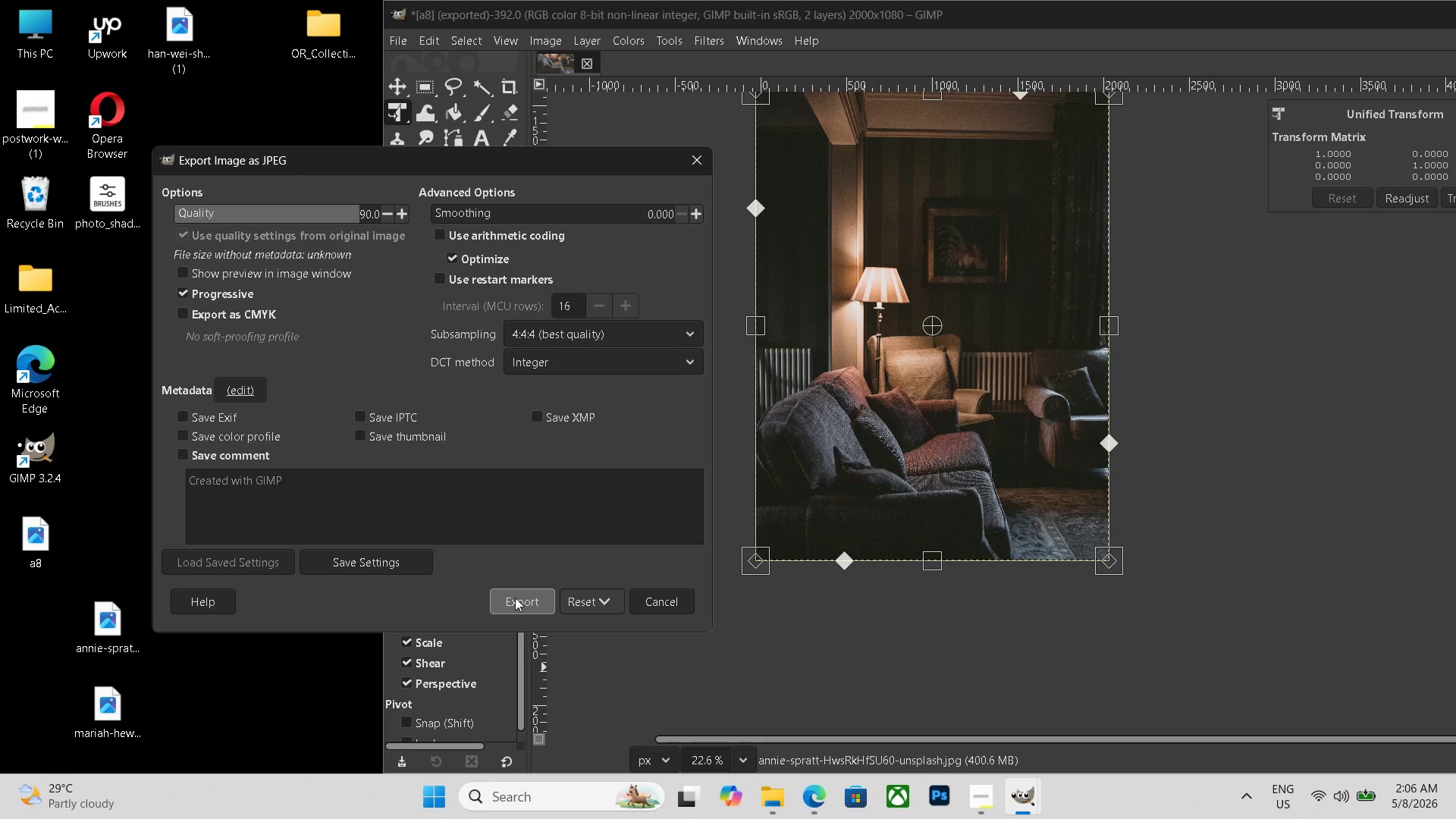 
left_click([515, 598])
 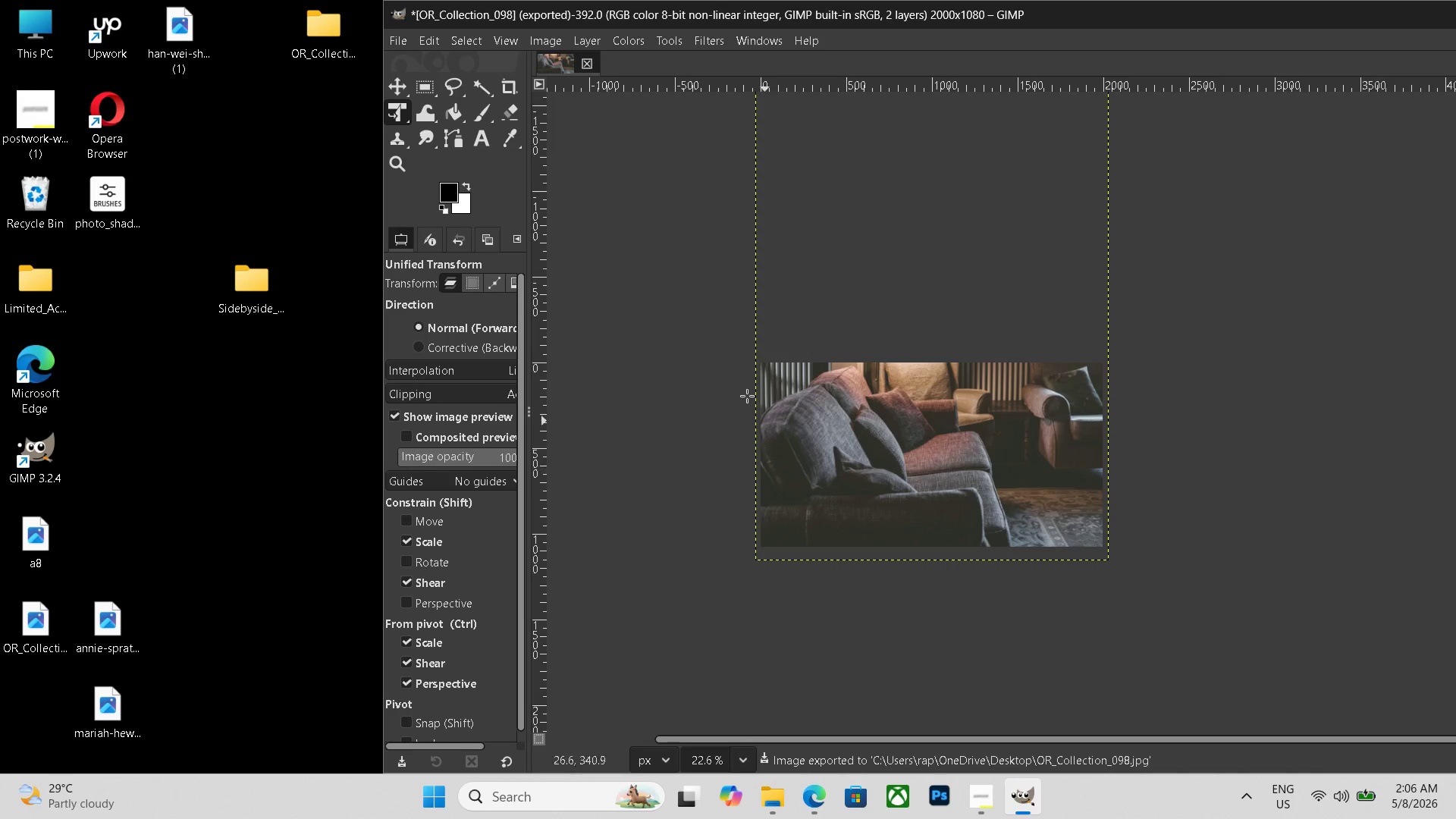 
left_click([584, 62])
 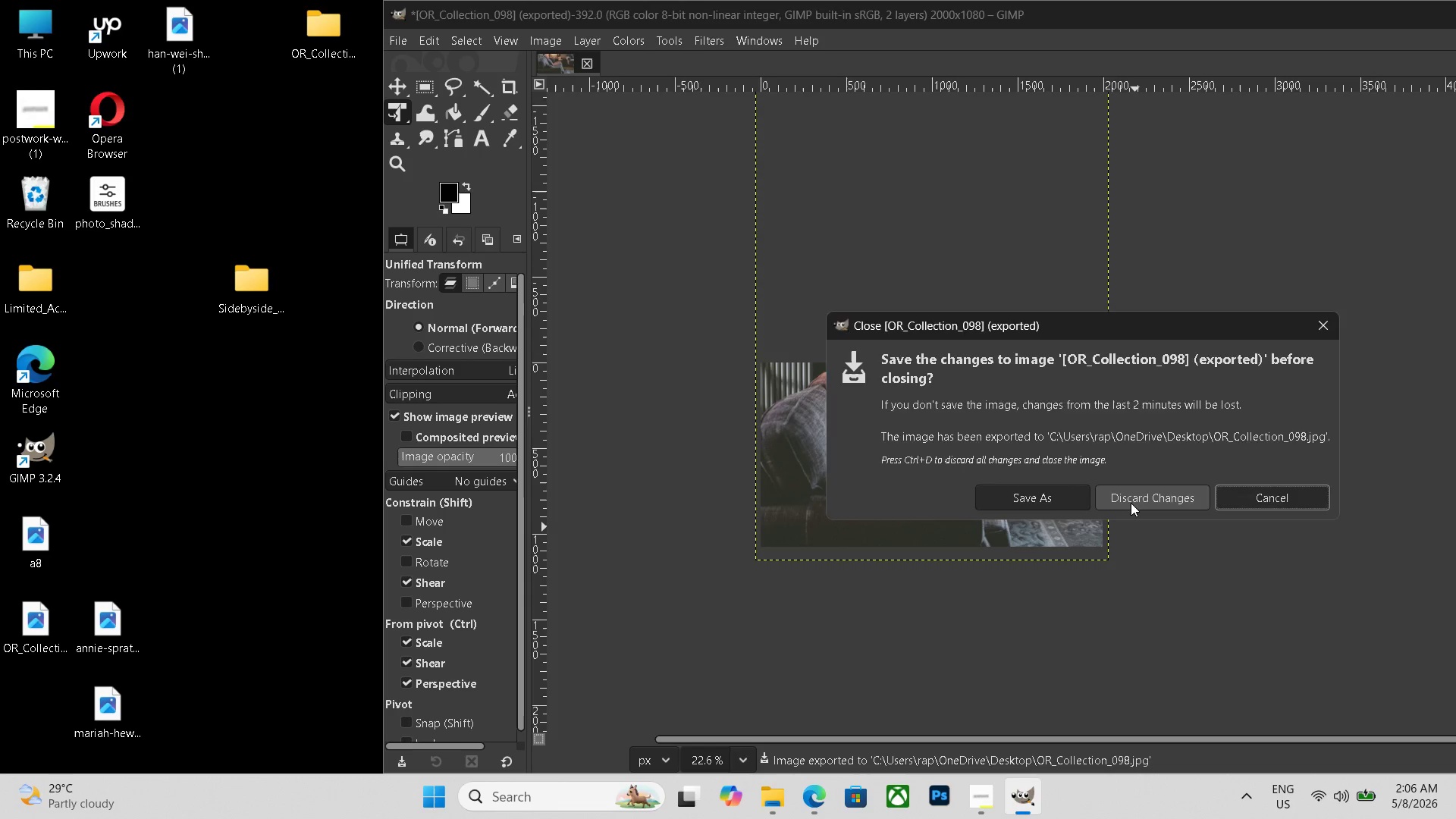 
left_click([1131, 502])
 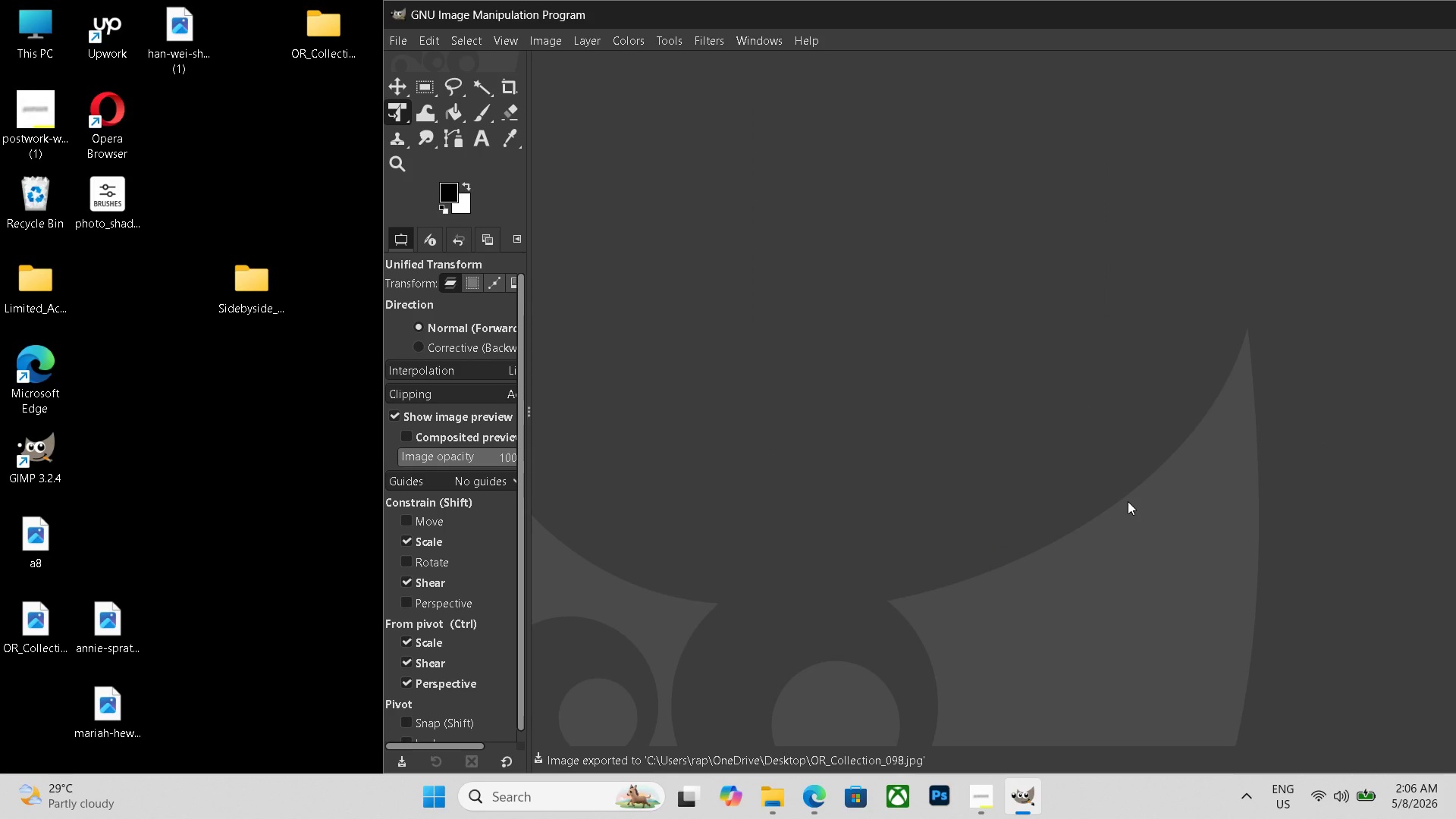 
key(Control+N)
 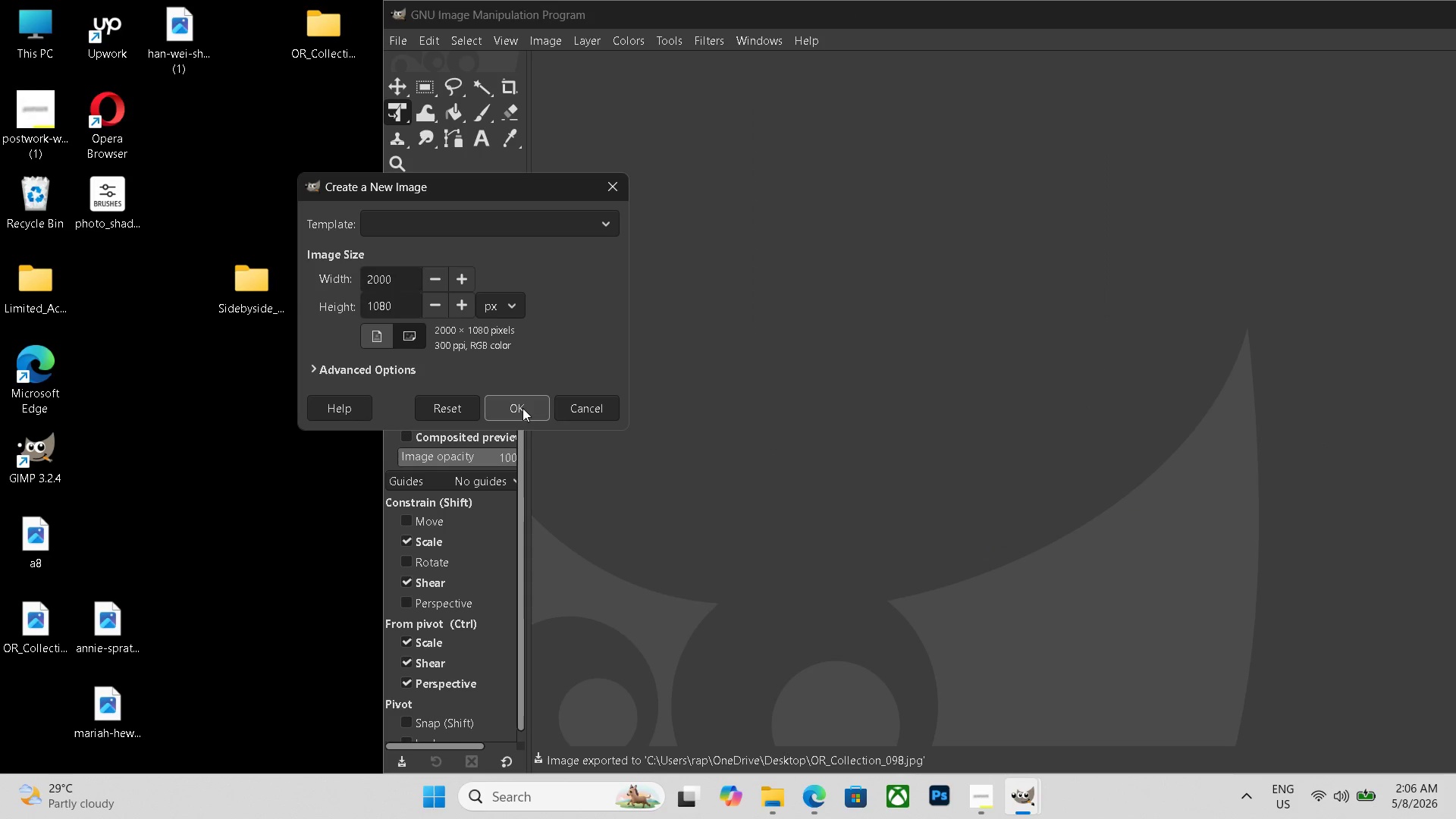 
left_click([521, 406])
 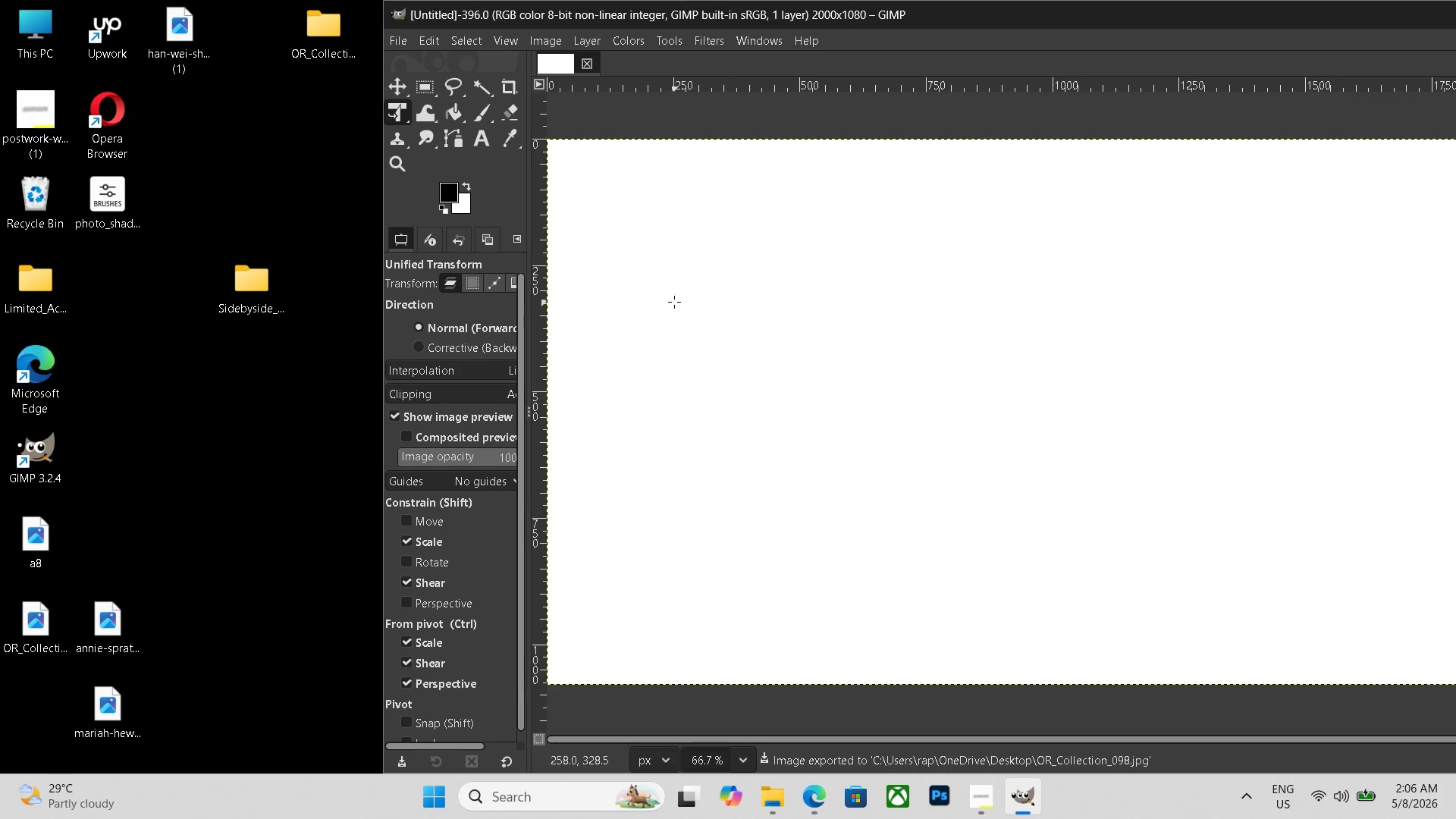 
key(Control+Z)
 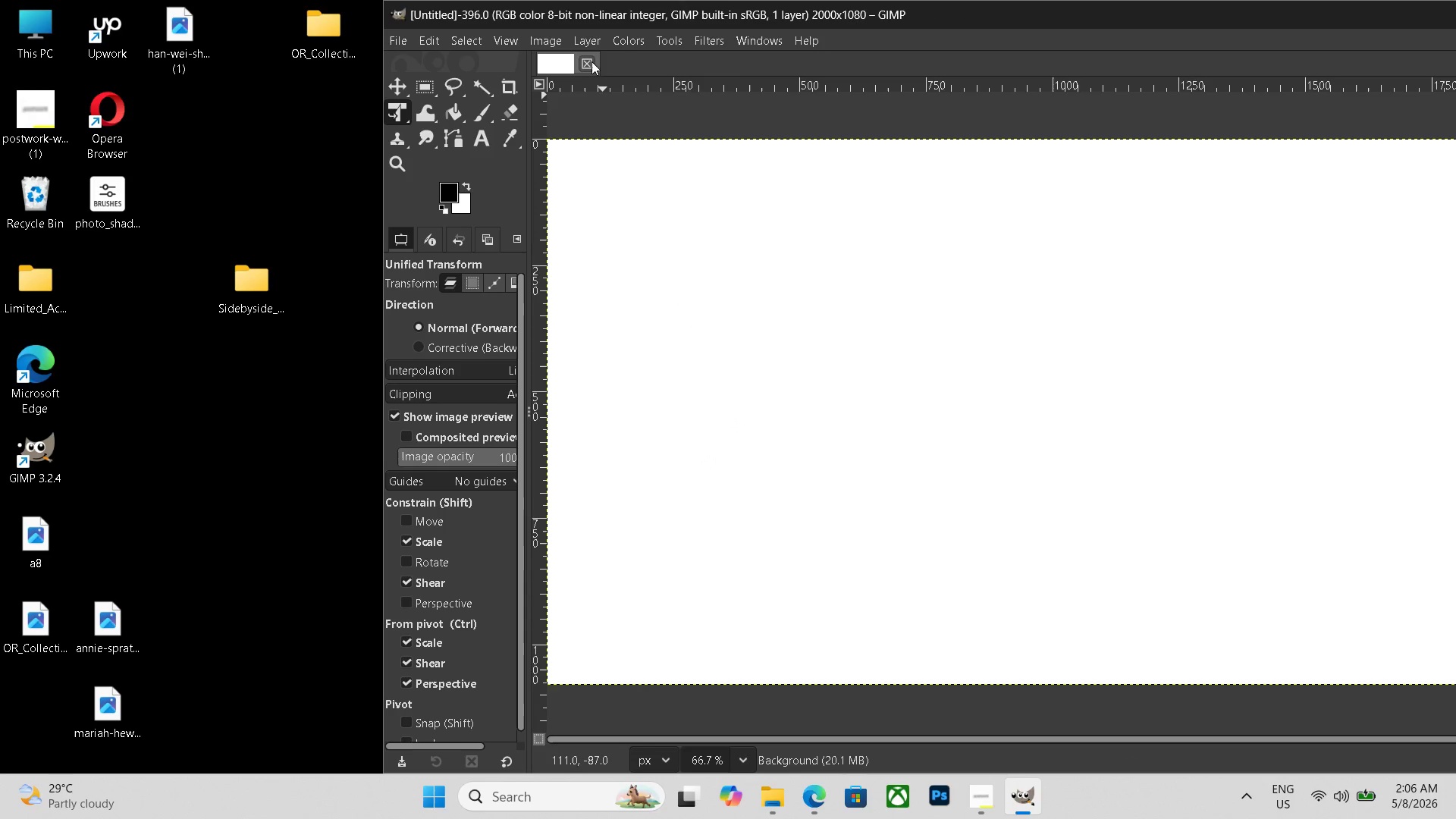 
left_click([592, 61])
 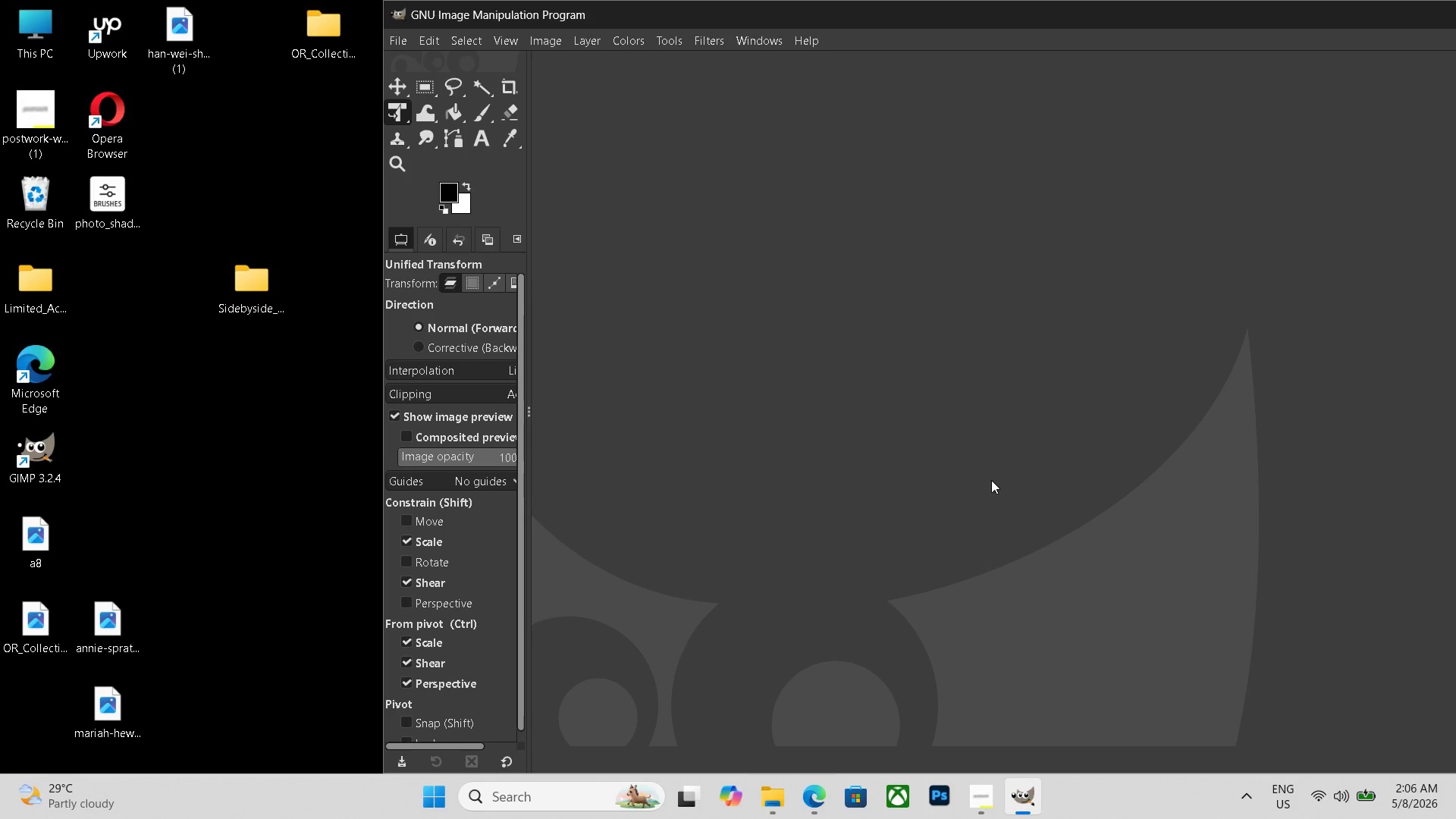 
key(Control+N)
 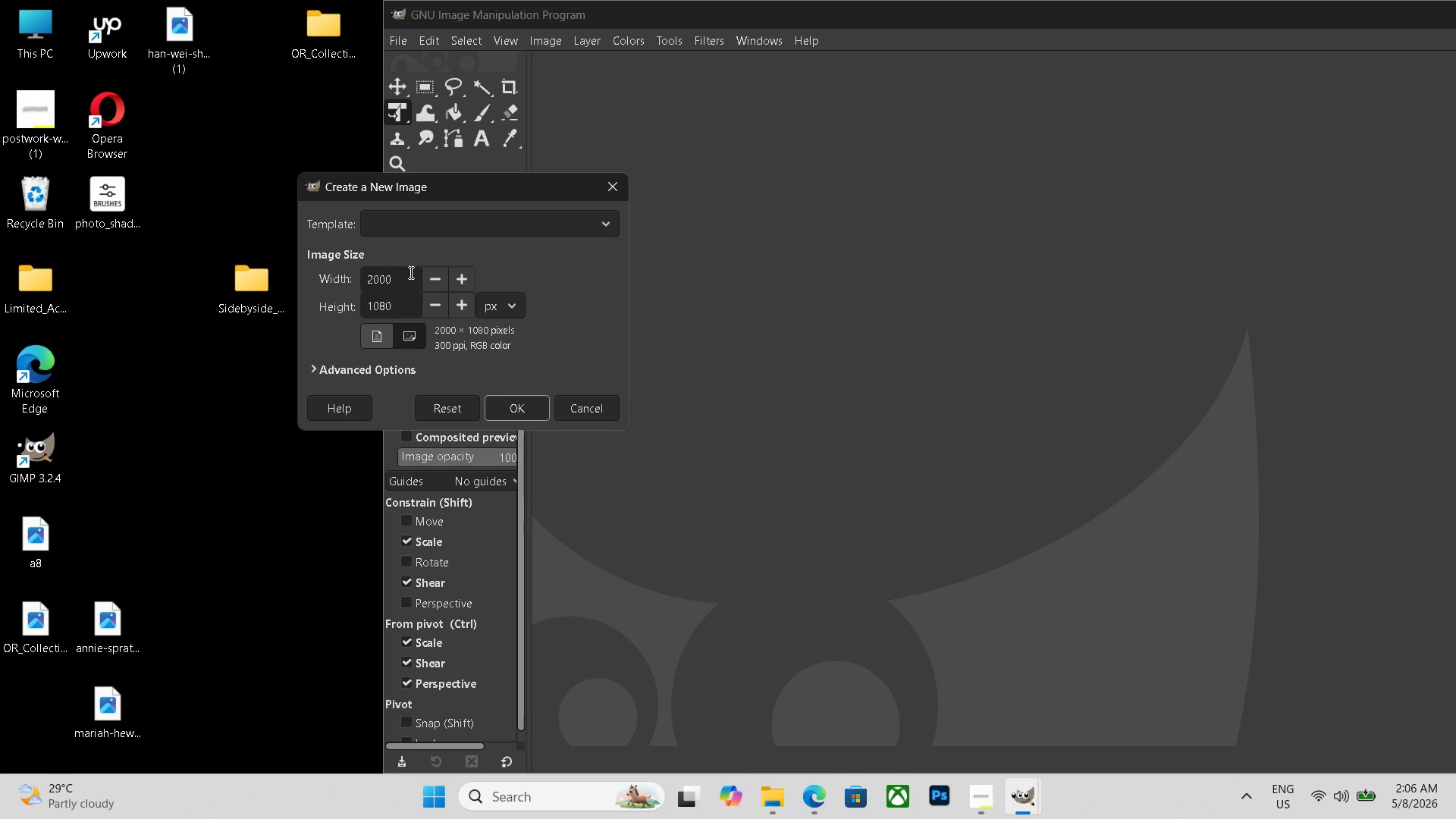 
left_click_drag(start_coordinate=[409, 272], to_coordinate=[190, 251])
 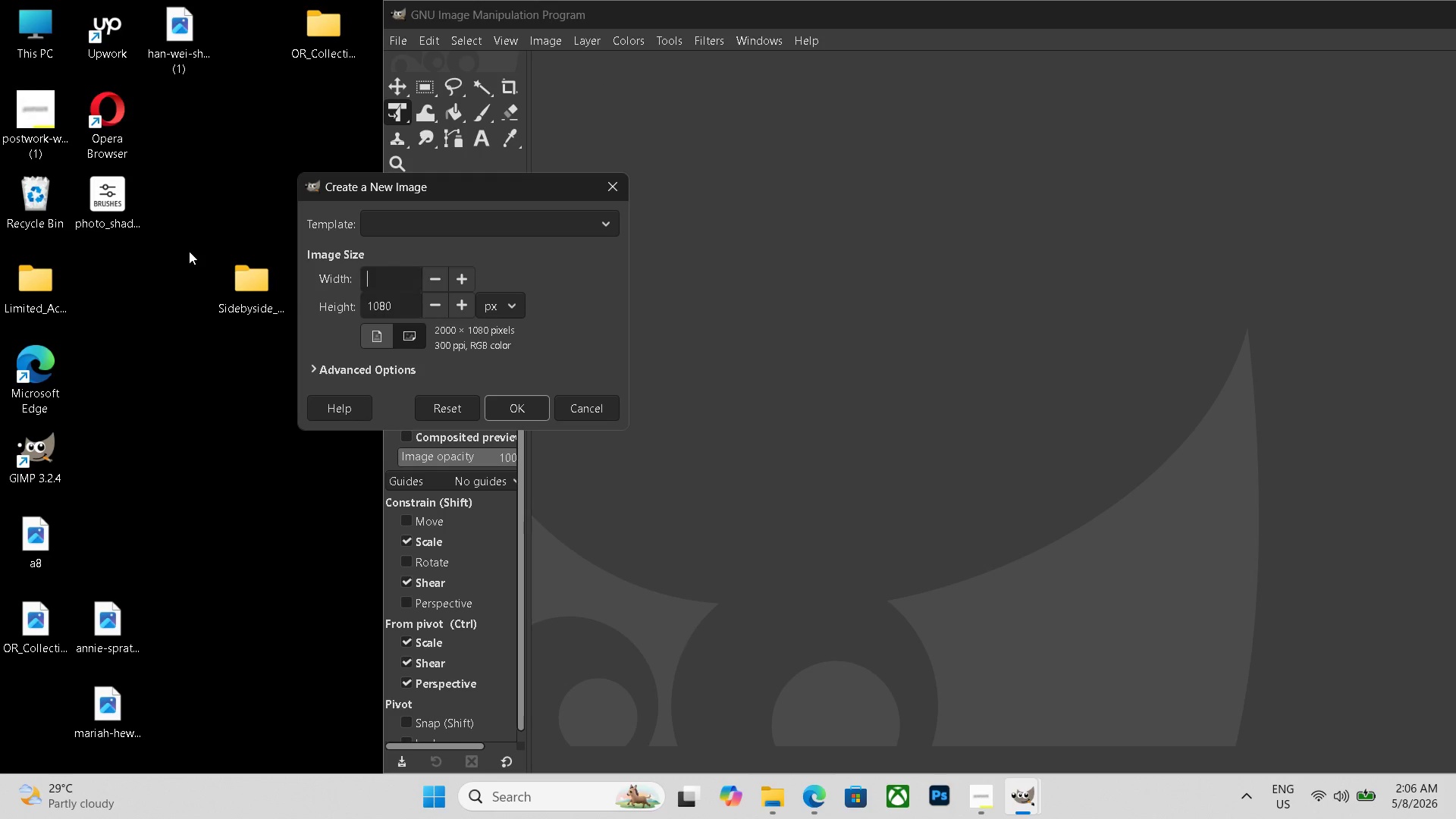 
key(Backspace)
 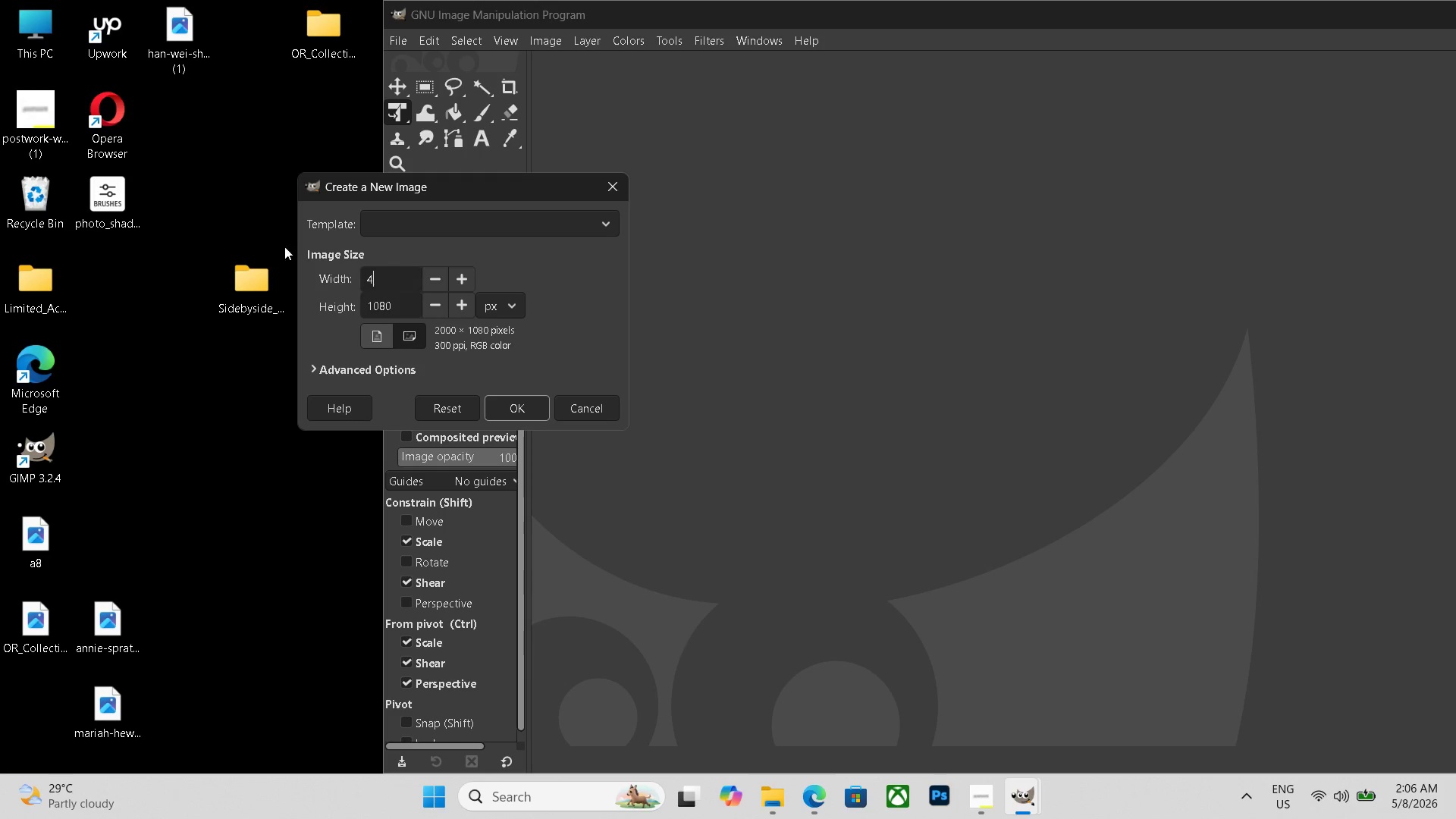 
key(Numpad4)
 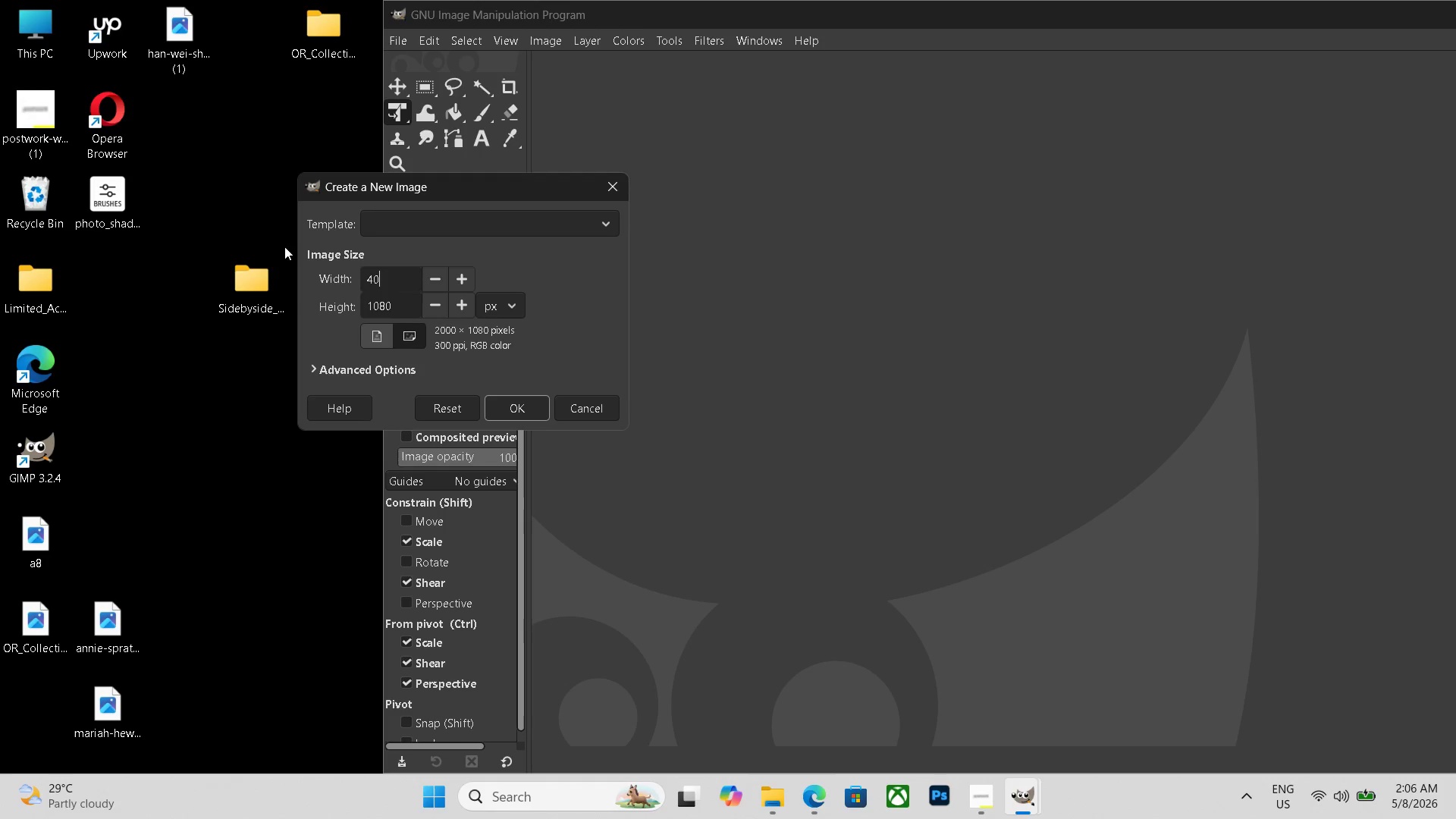 
key(Numpad0)
 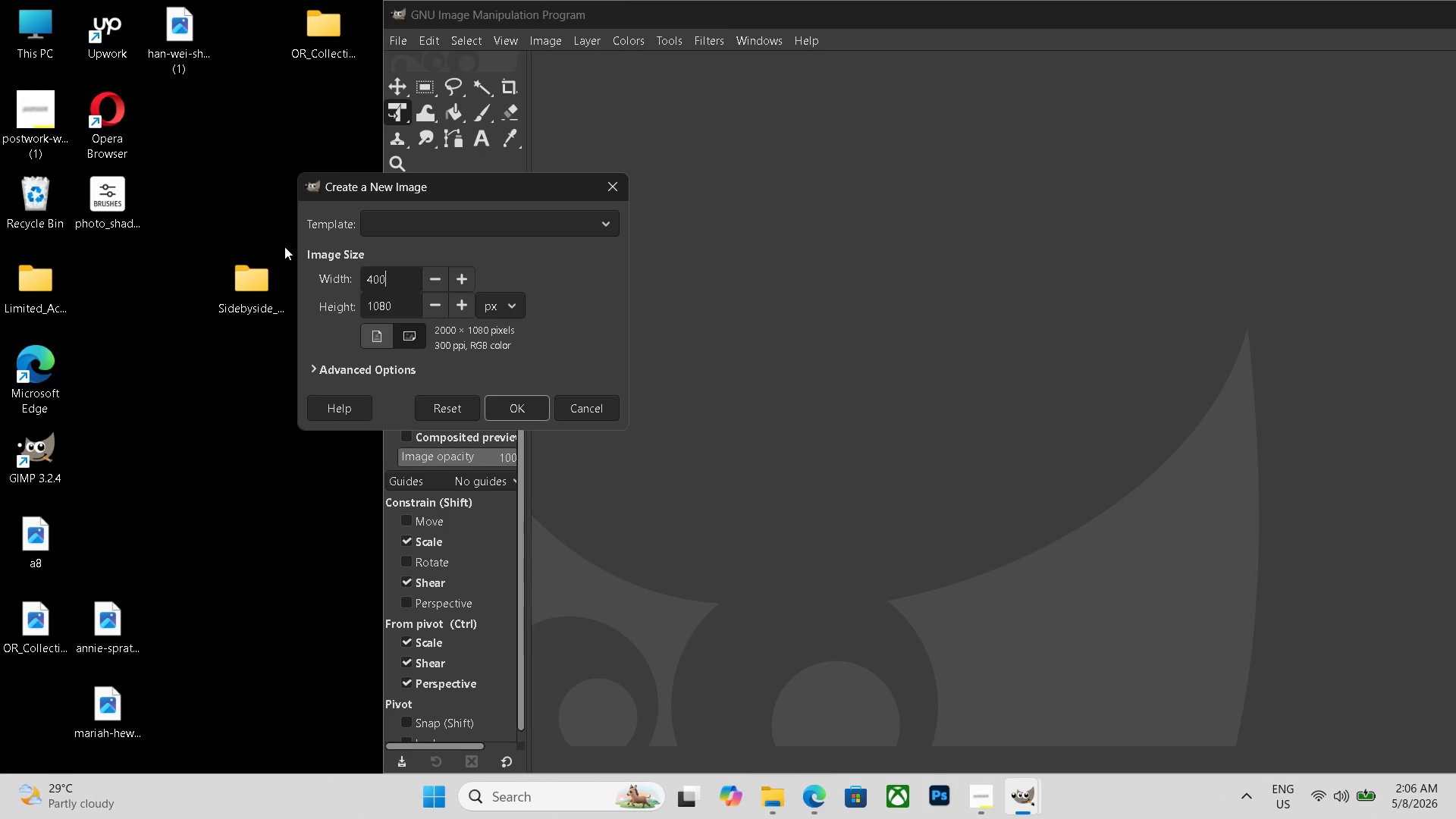 
key(Numpad0)
 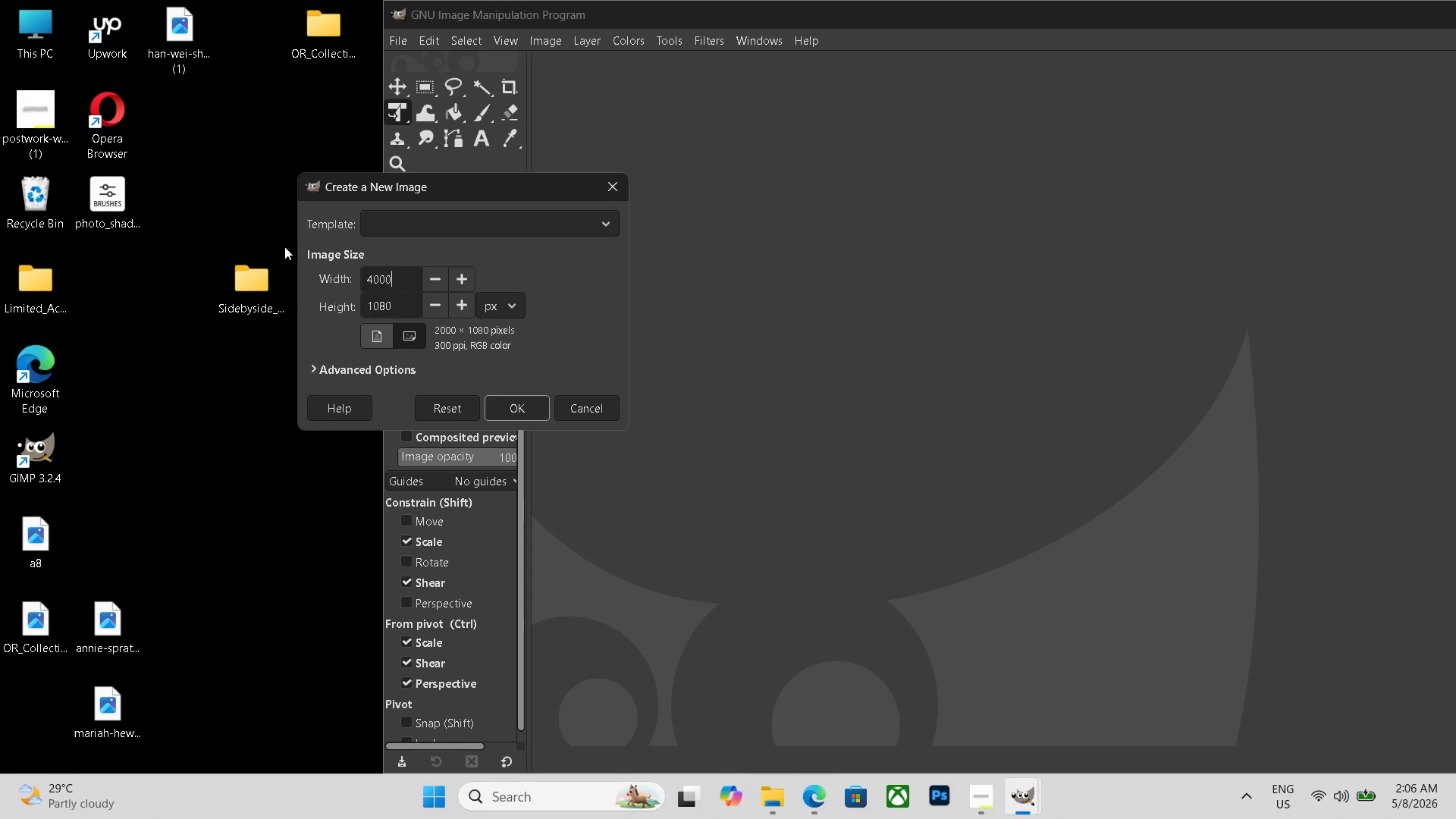 
scroll: coordinate [780, 443], scroll_direction: down, amount: 5.0
 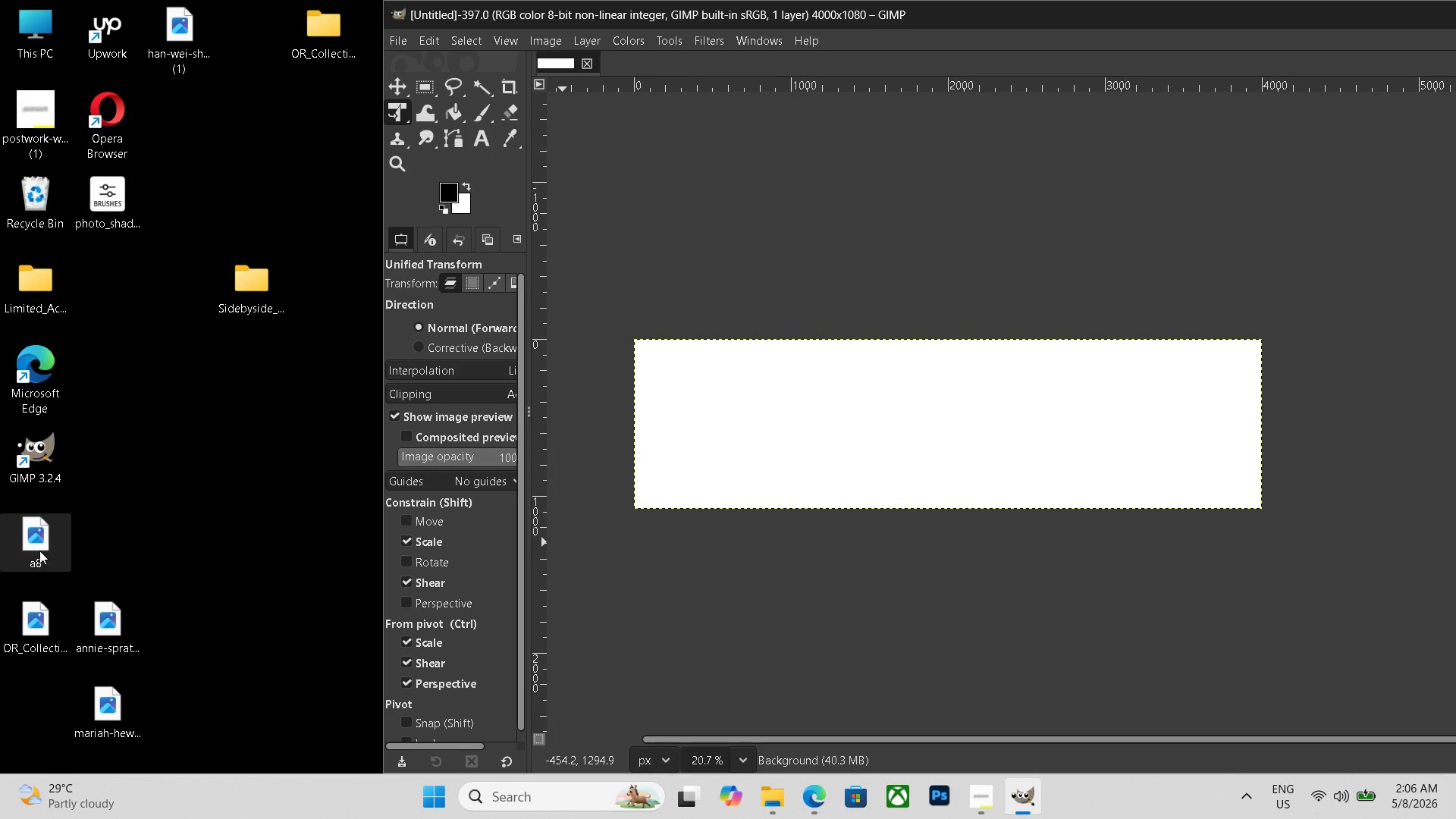 
key(Numpad0)
 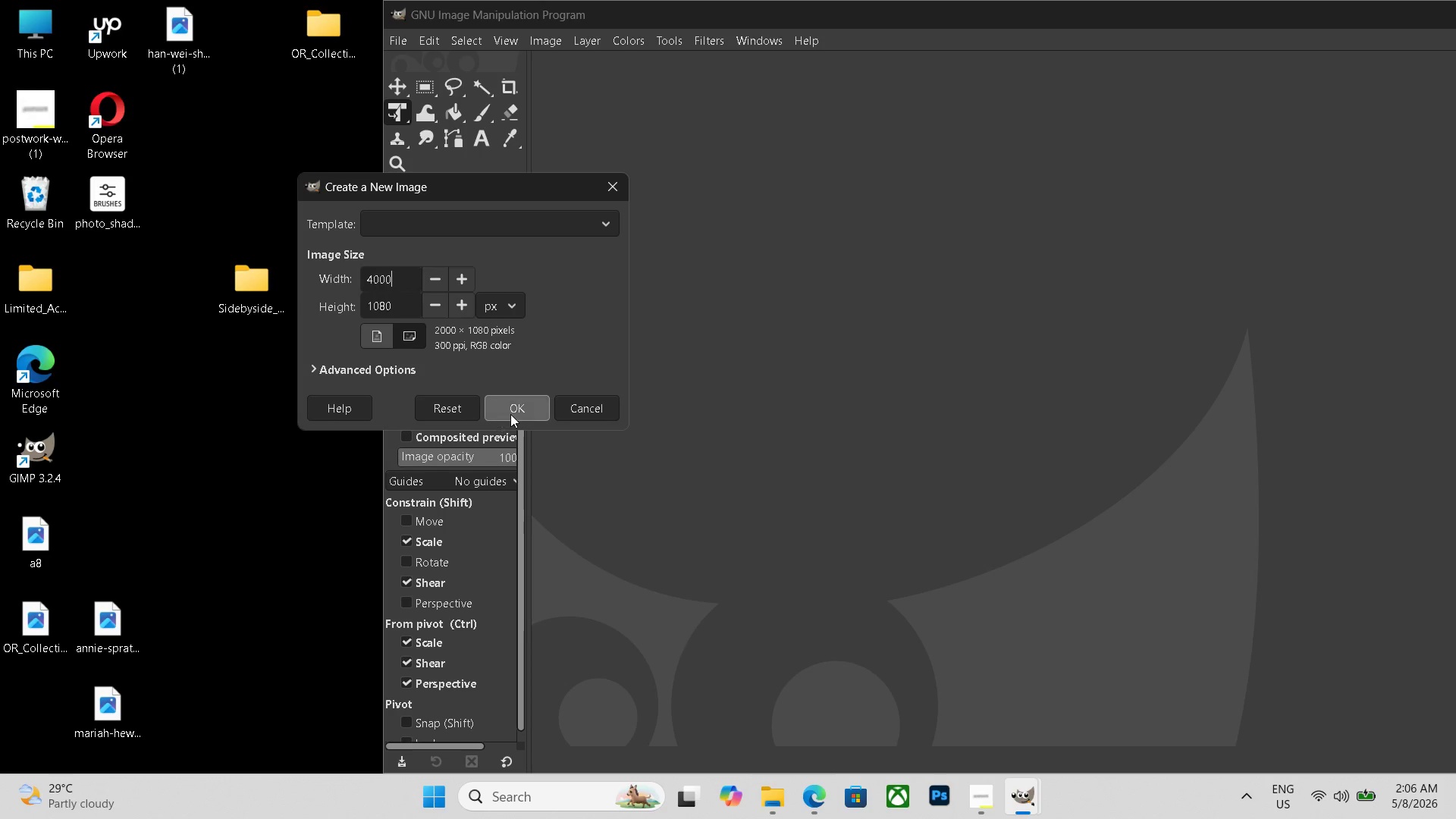 
left_click([510, 414])
 